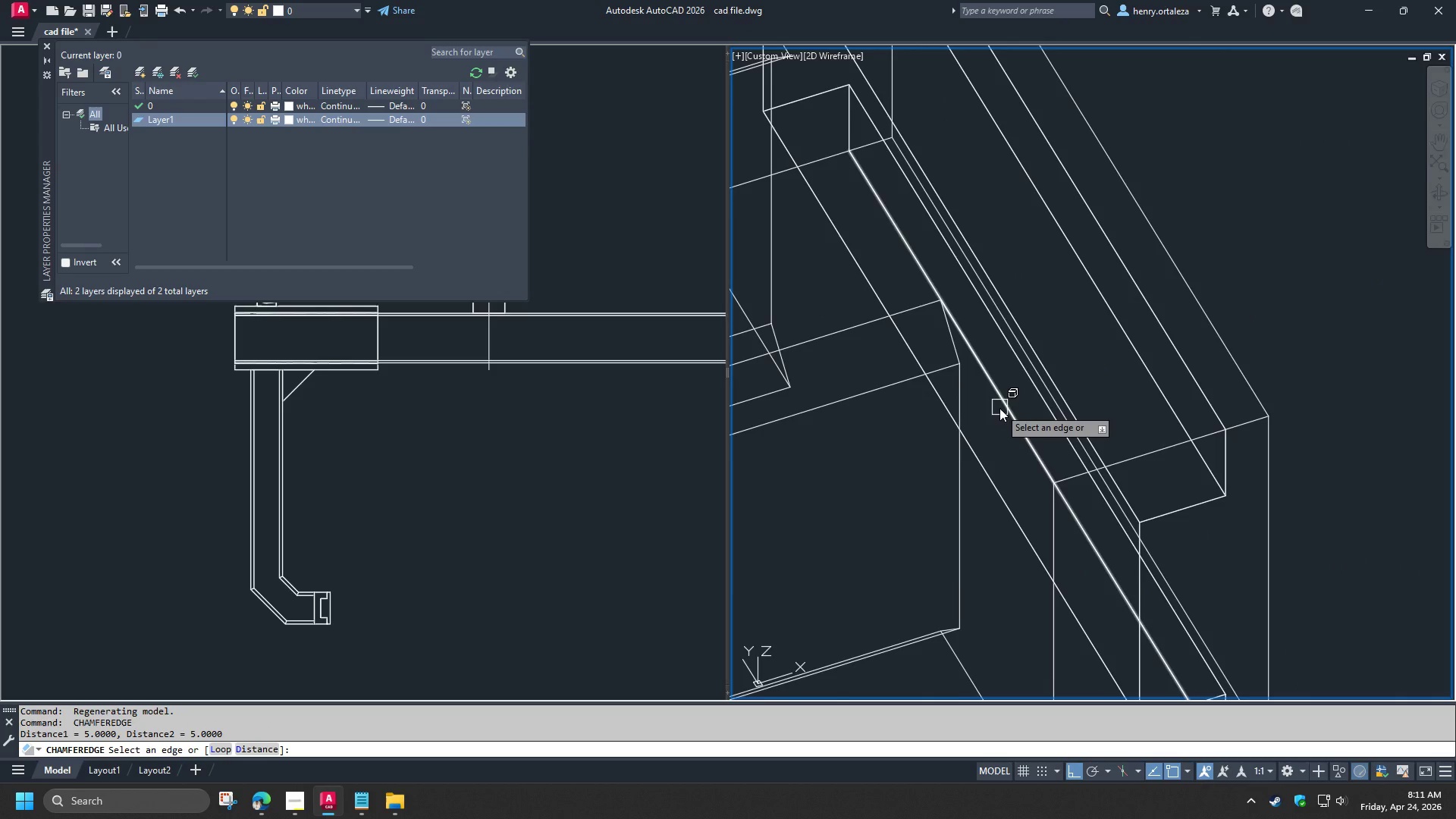 
left_click([999, 408])
 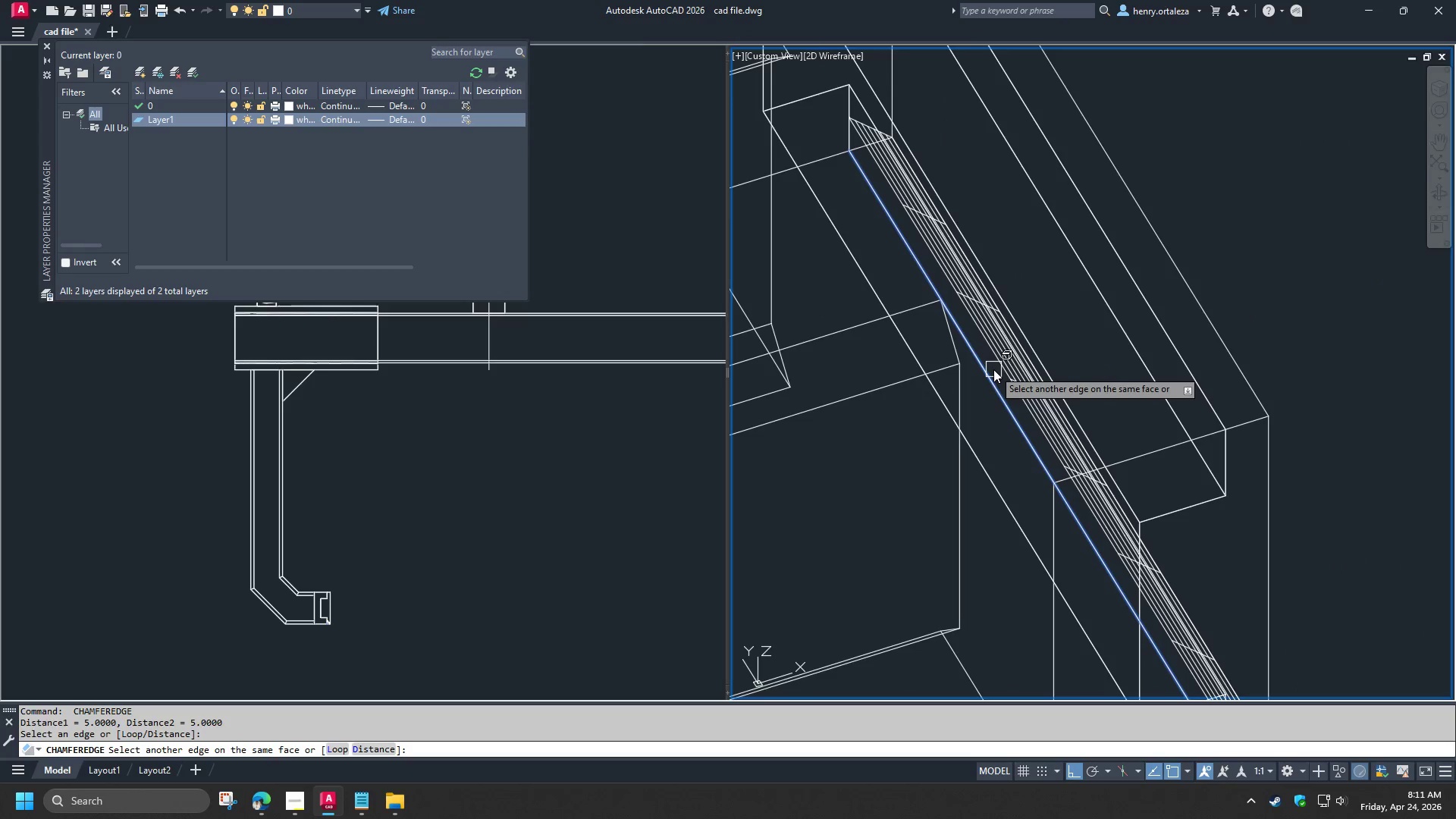 
hold_key(key=ShiftLeft, duration=1.19)
 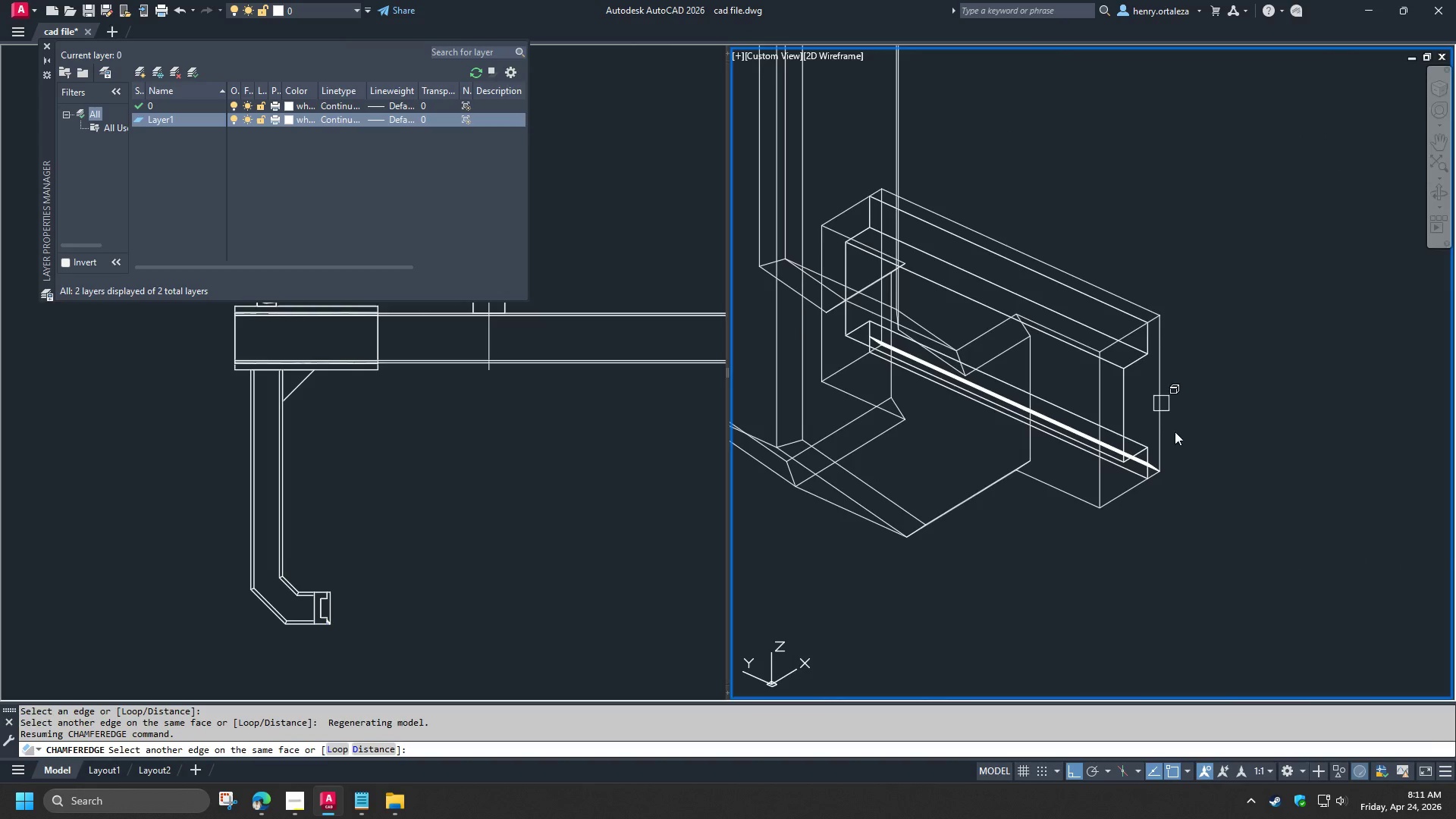 
scroll: coordinate [993, 369], scroll_direction: down, amount: 2.0
 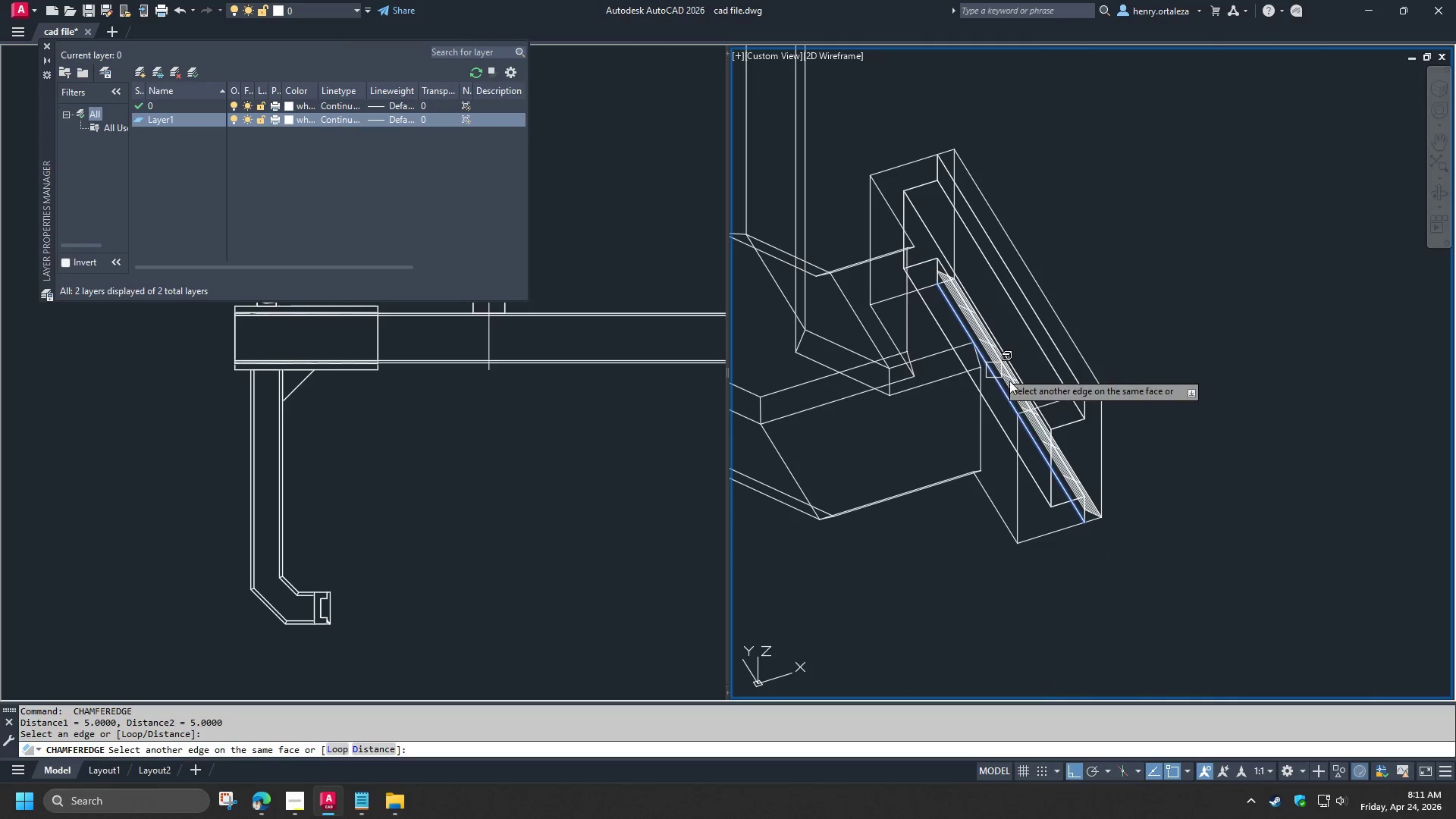 
key(Escape)
 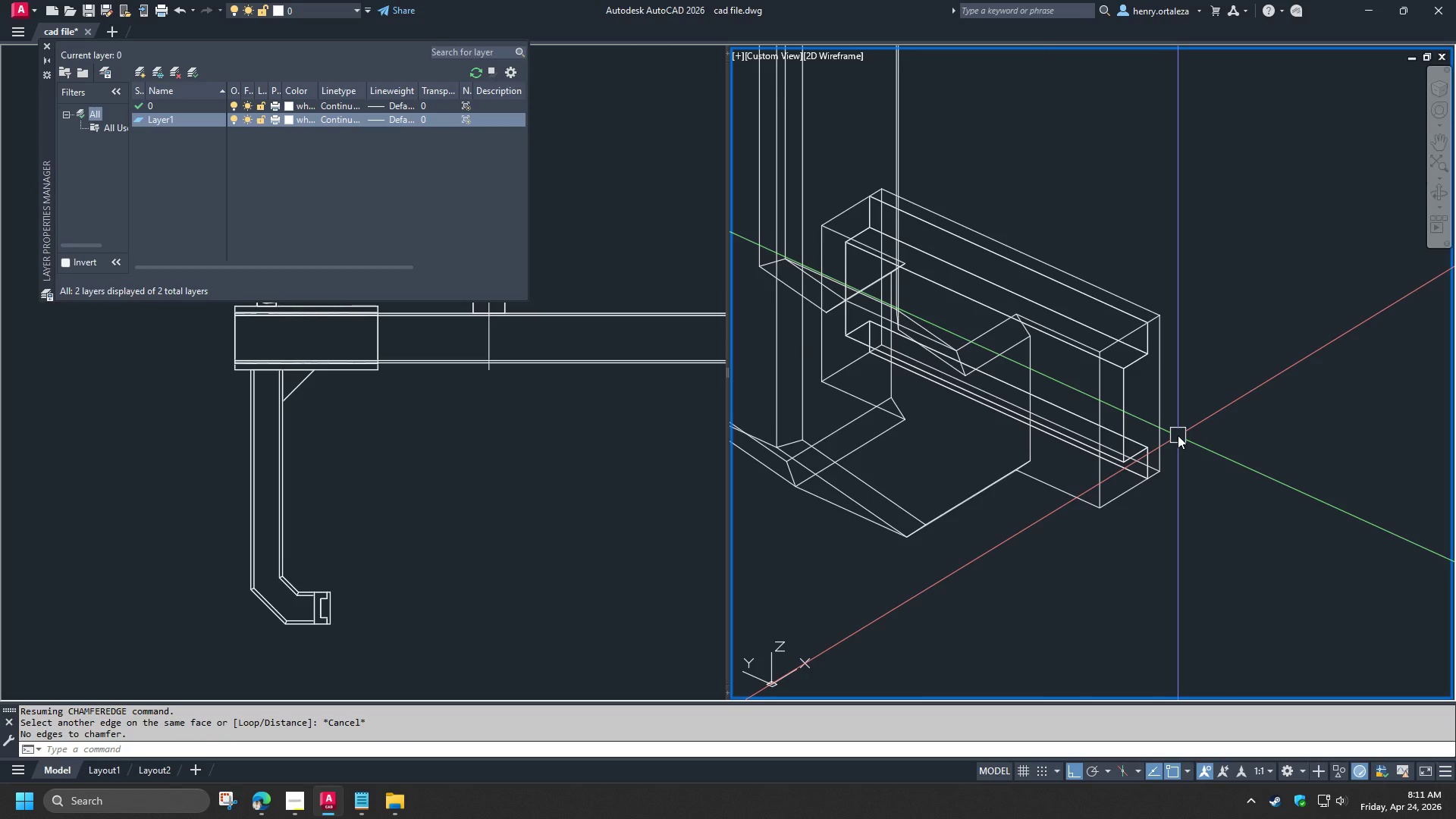 
key(C)
 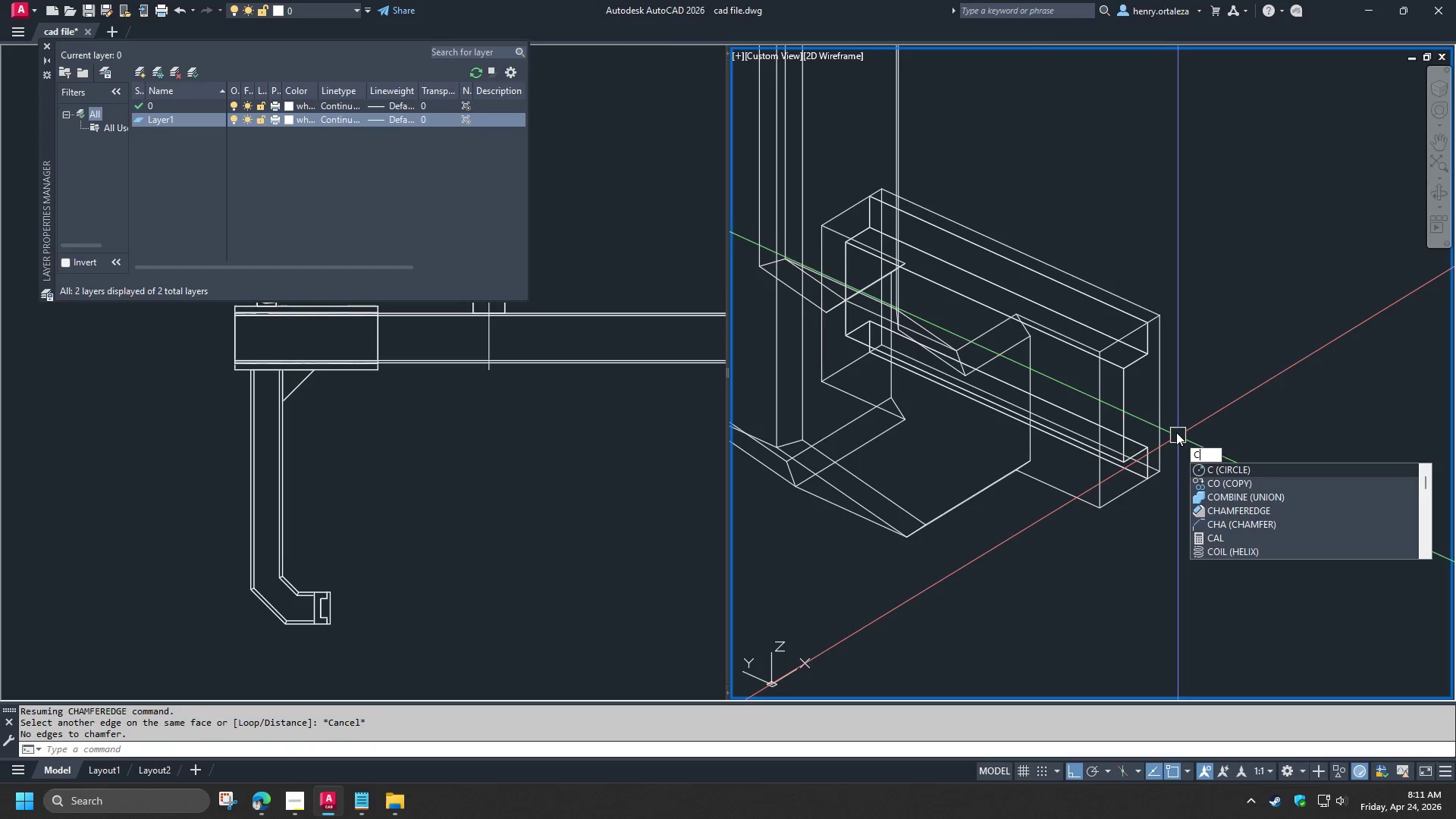 
key(Escape)
 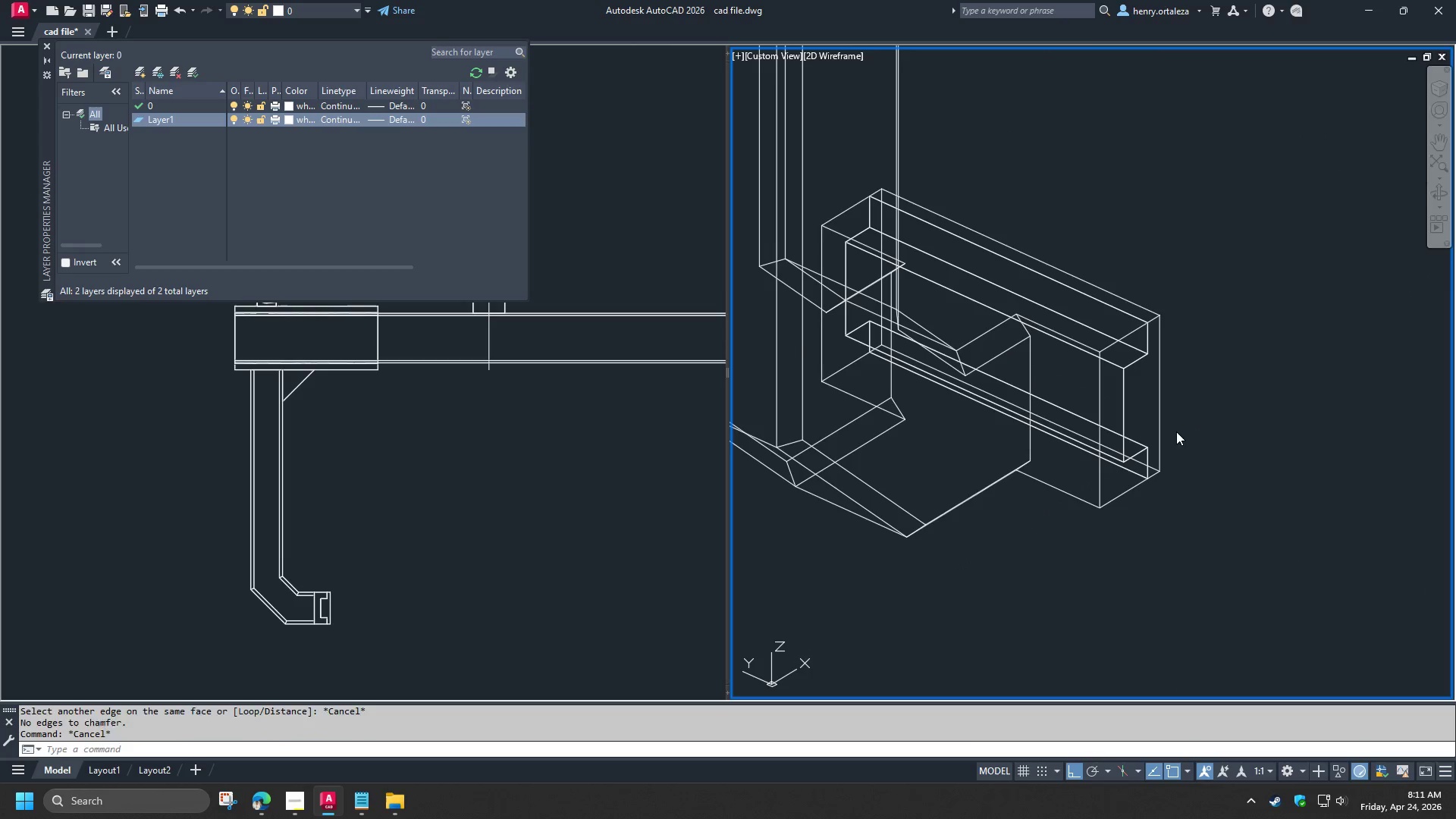 
key(Space)
 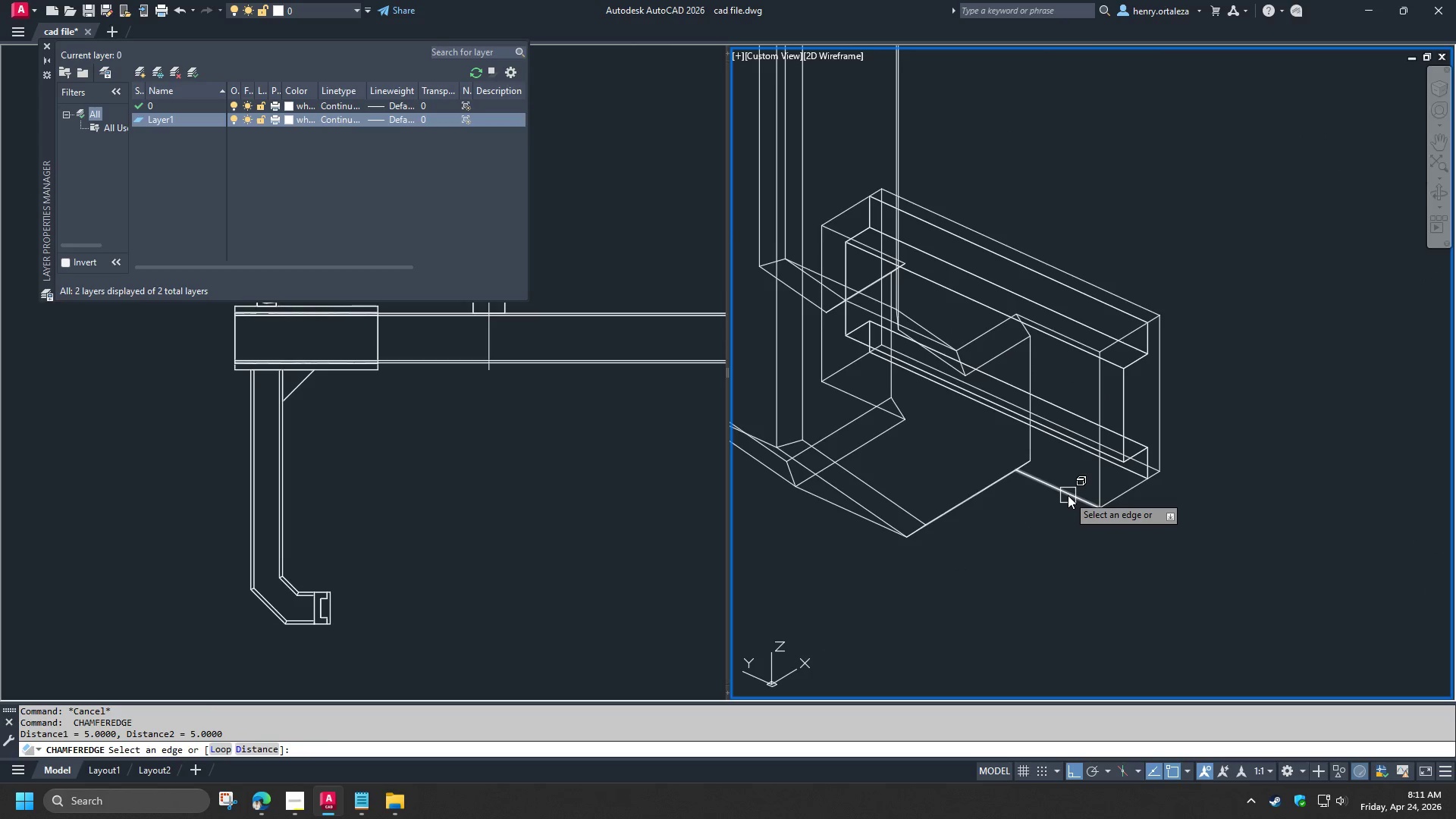 
left_click([1068, 495])
 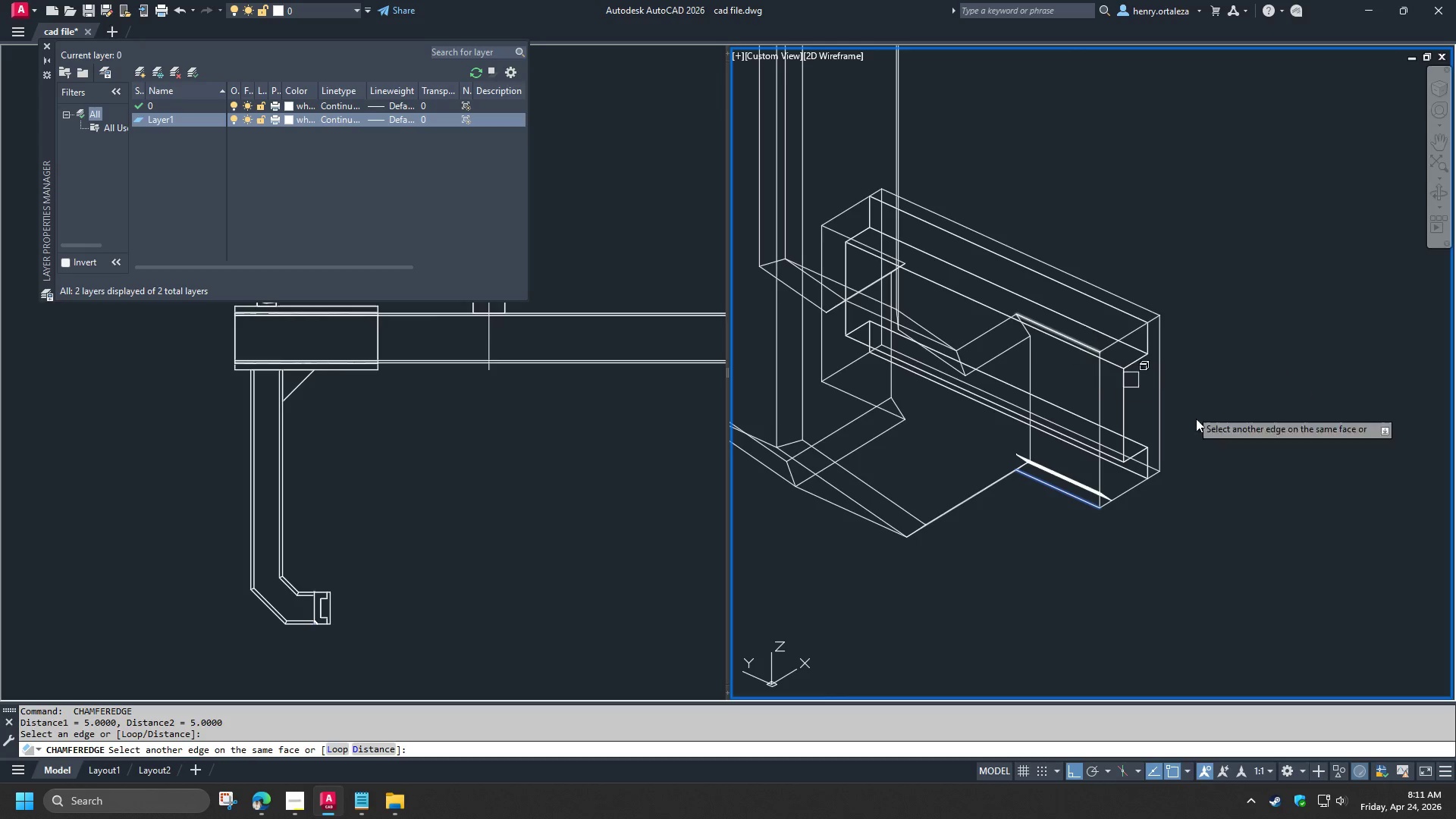 
scroll: coordinate [1149, 472], scroll_direction: up, amount: 2.0
 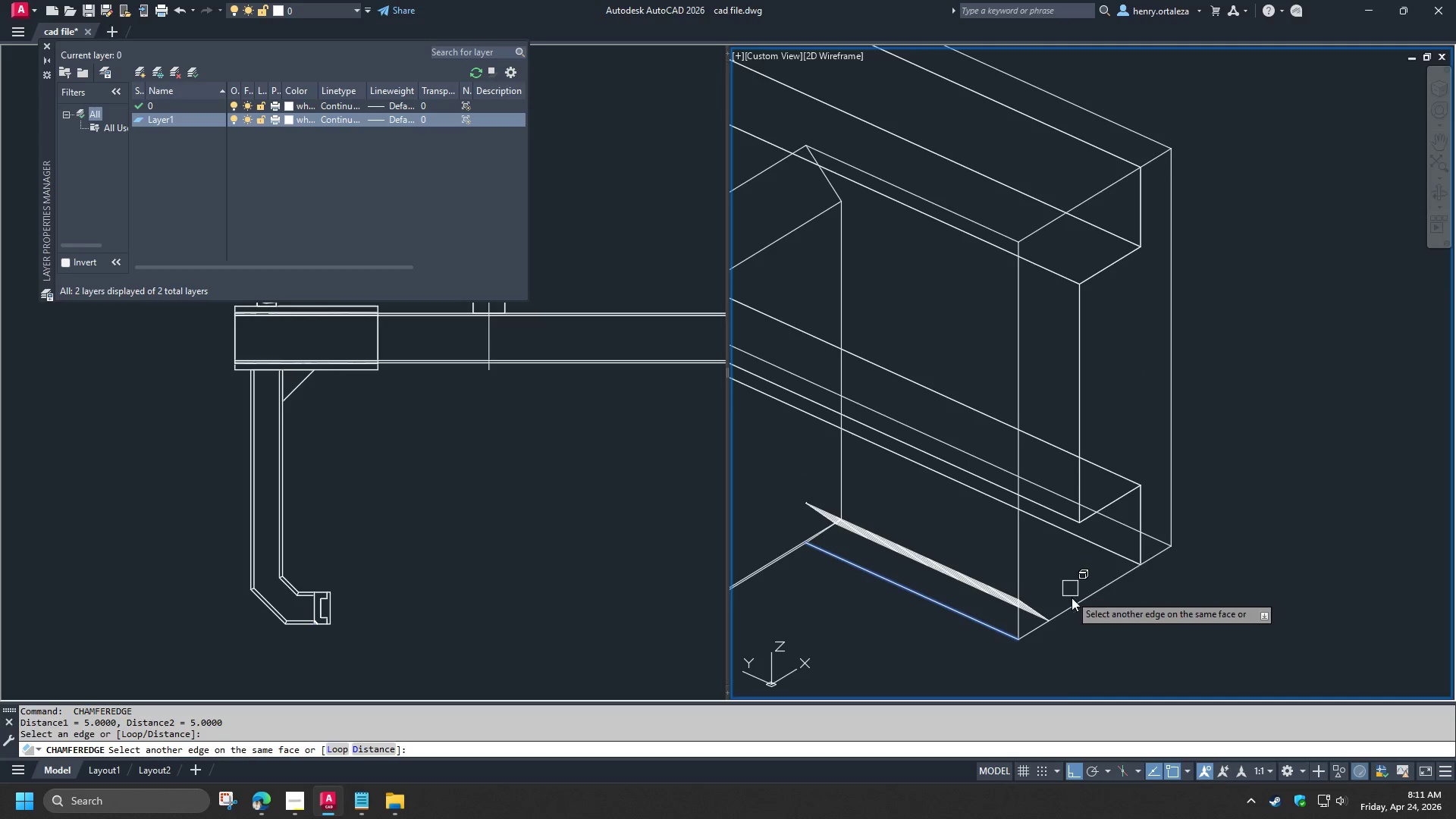 
left_click([1074, 606])
 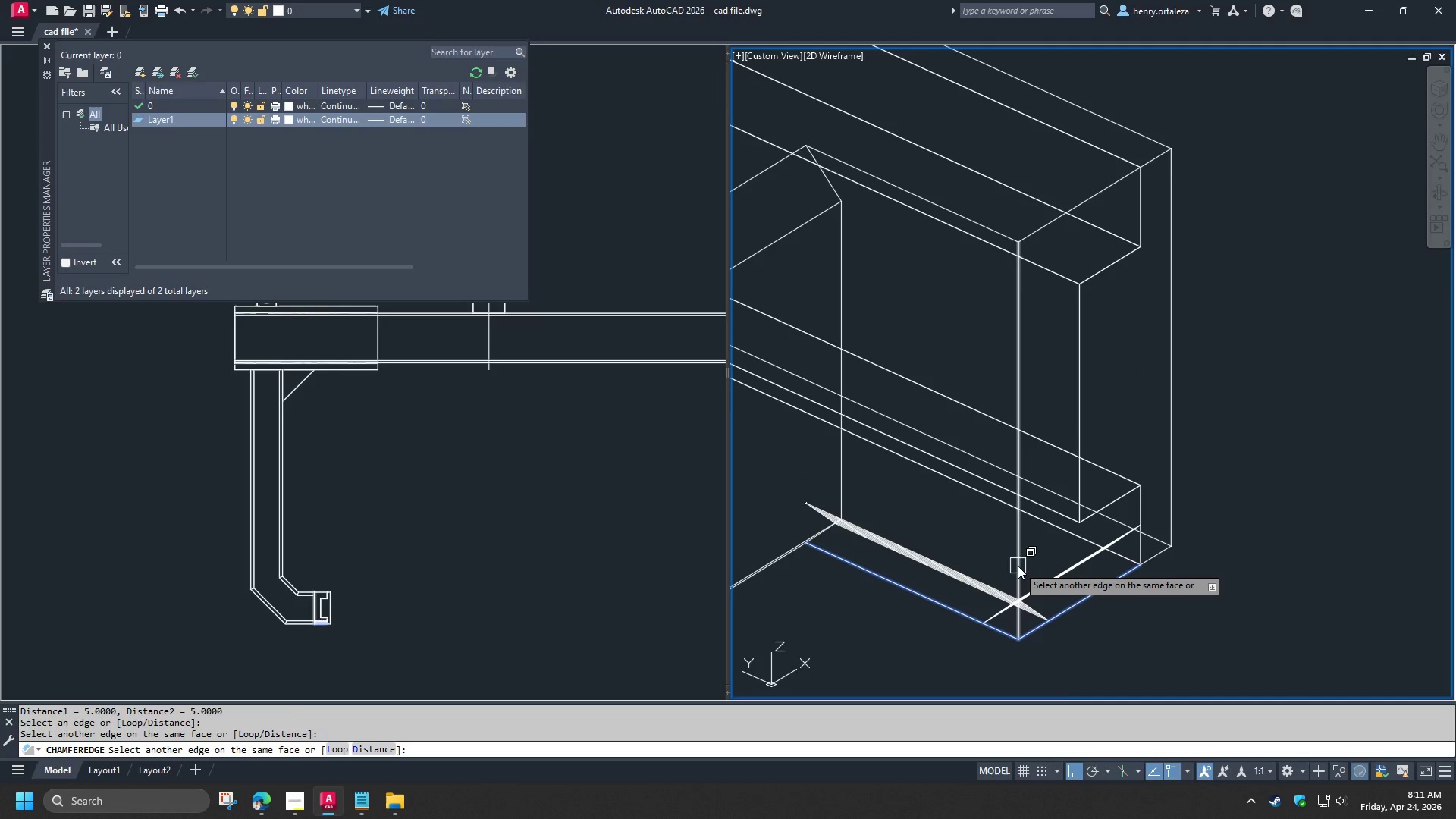 
left_click([1018, 566])
 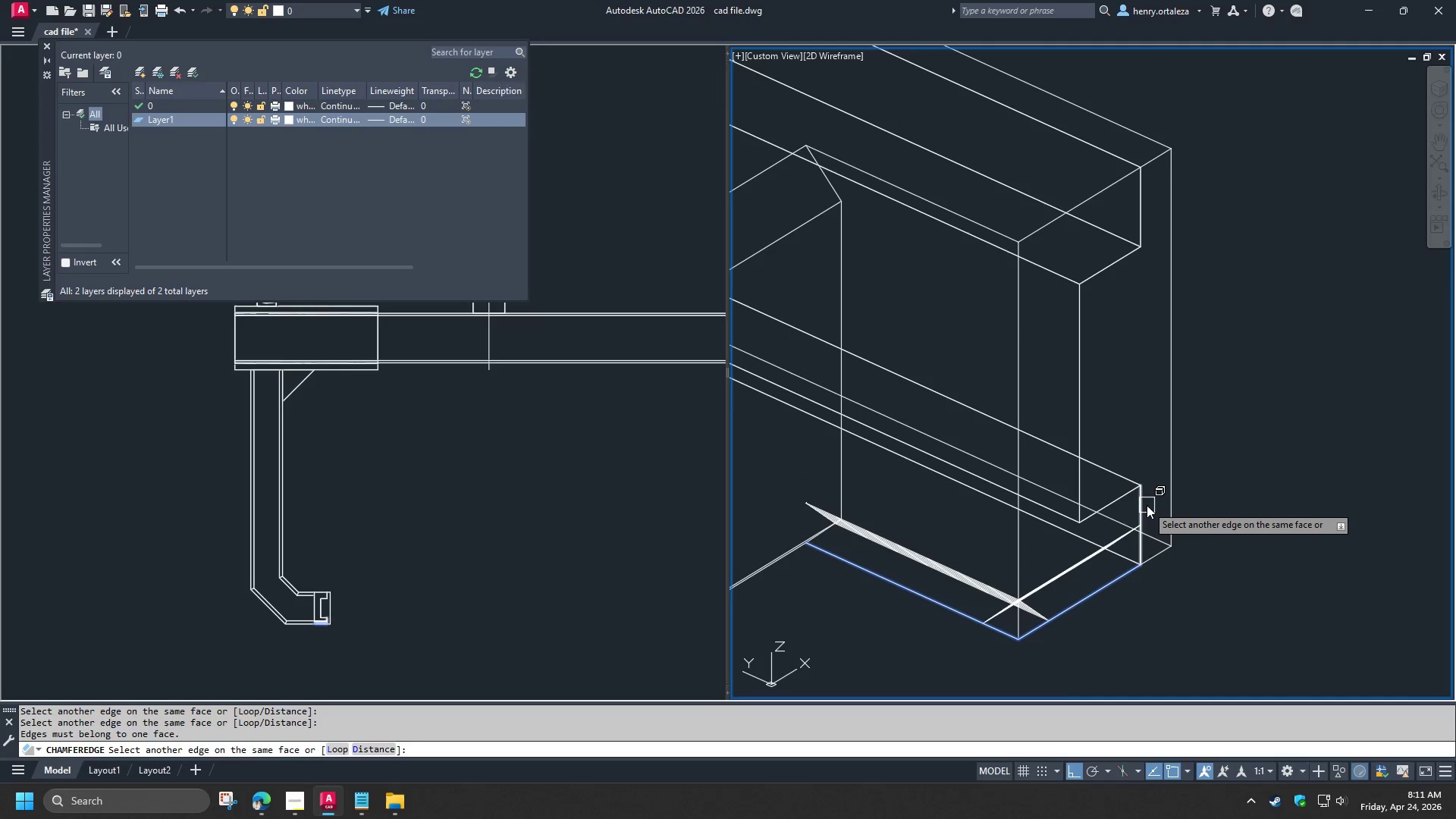 
scroll: coordinate [1140, 490], scroll_direction: down, amount: 1.0
 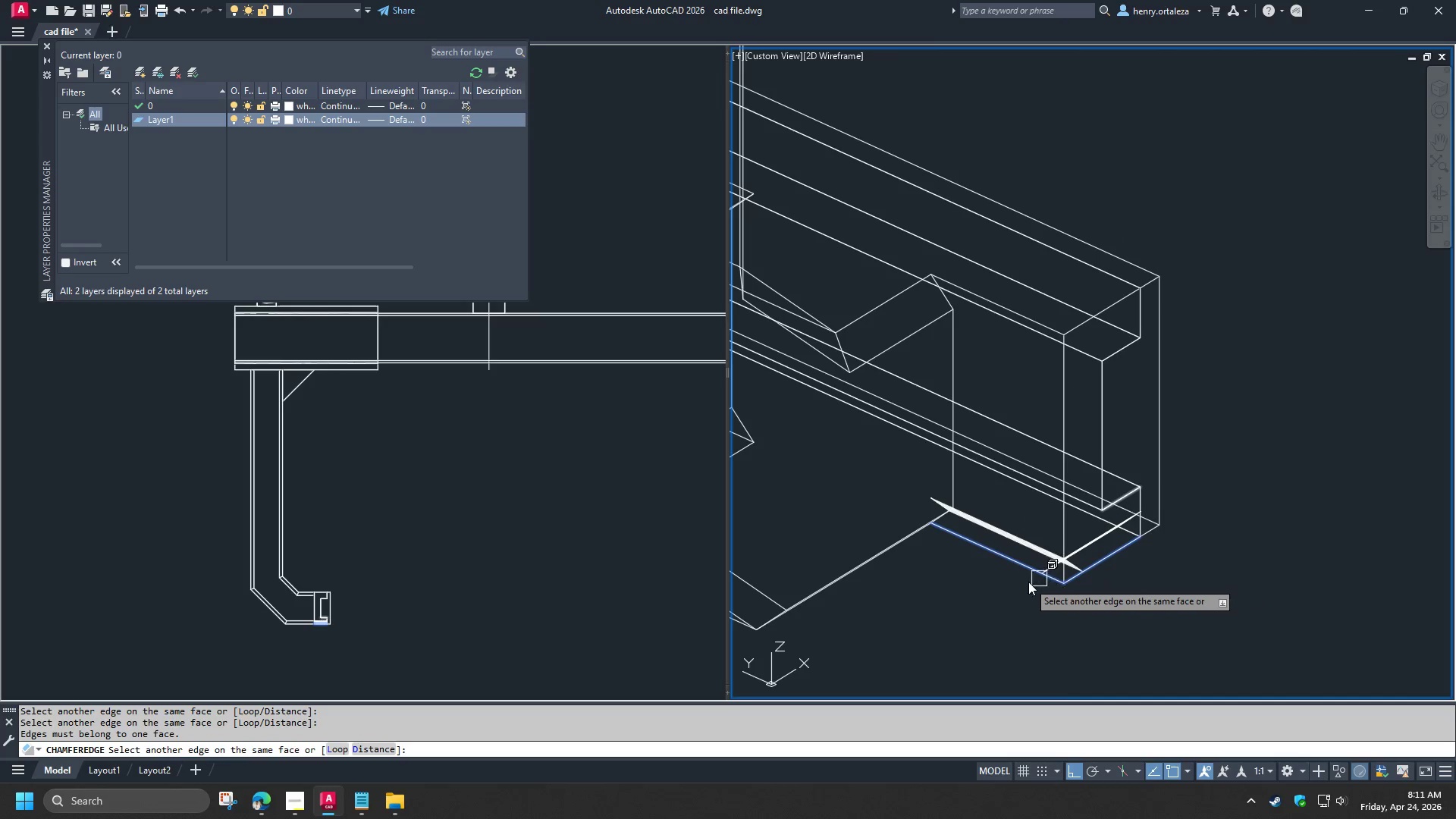 
key(Escape)
 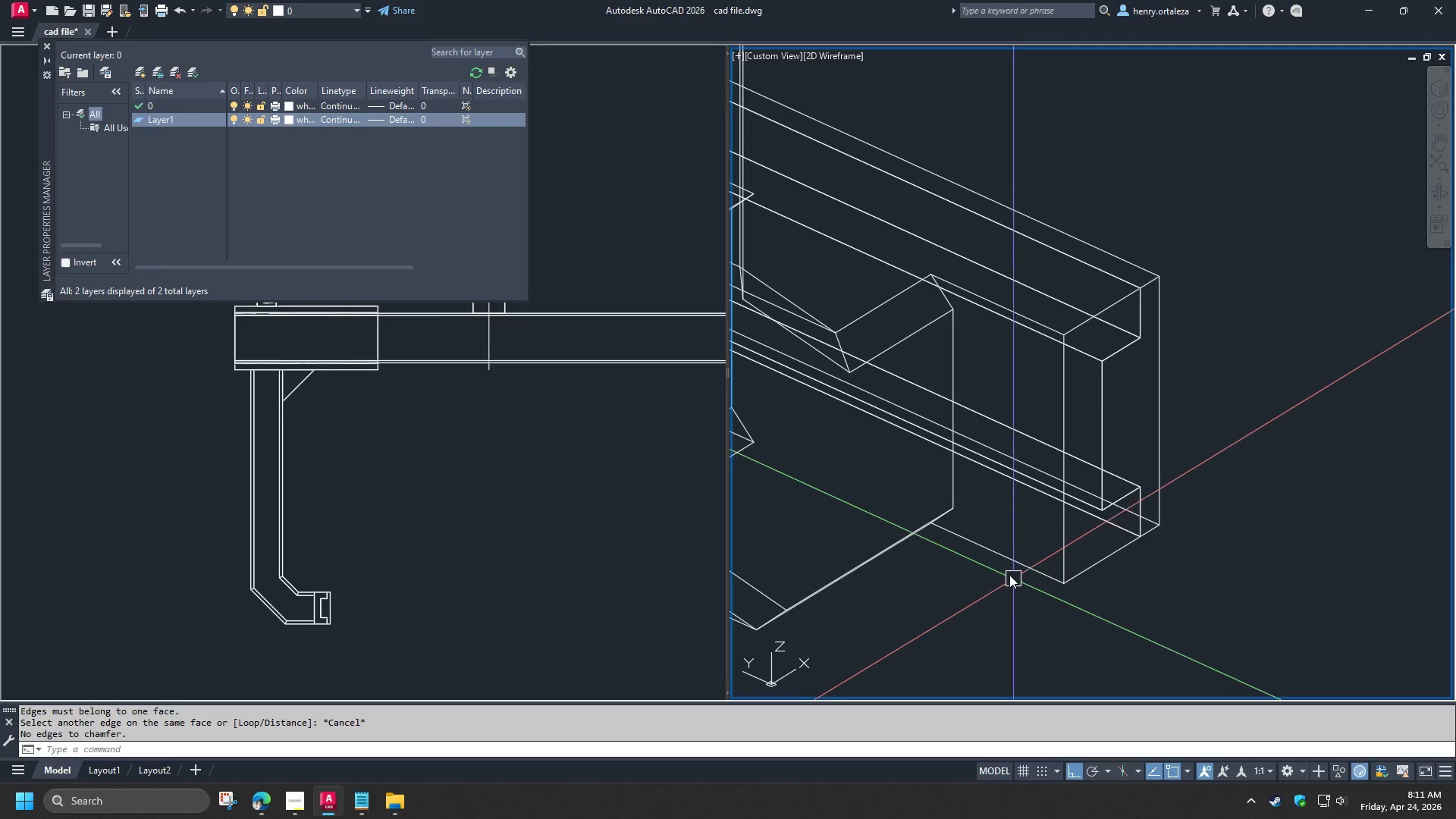 
hold_key(key=ShiftLeft, duration=1.5)
 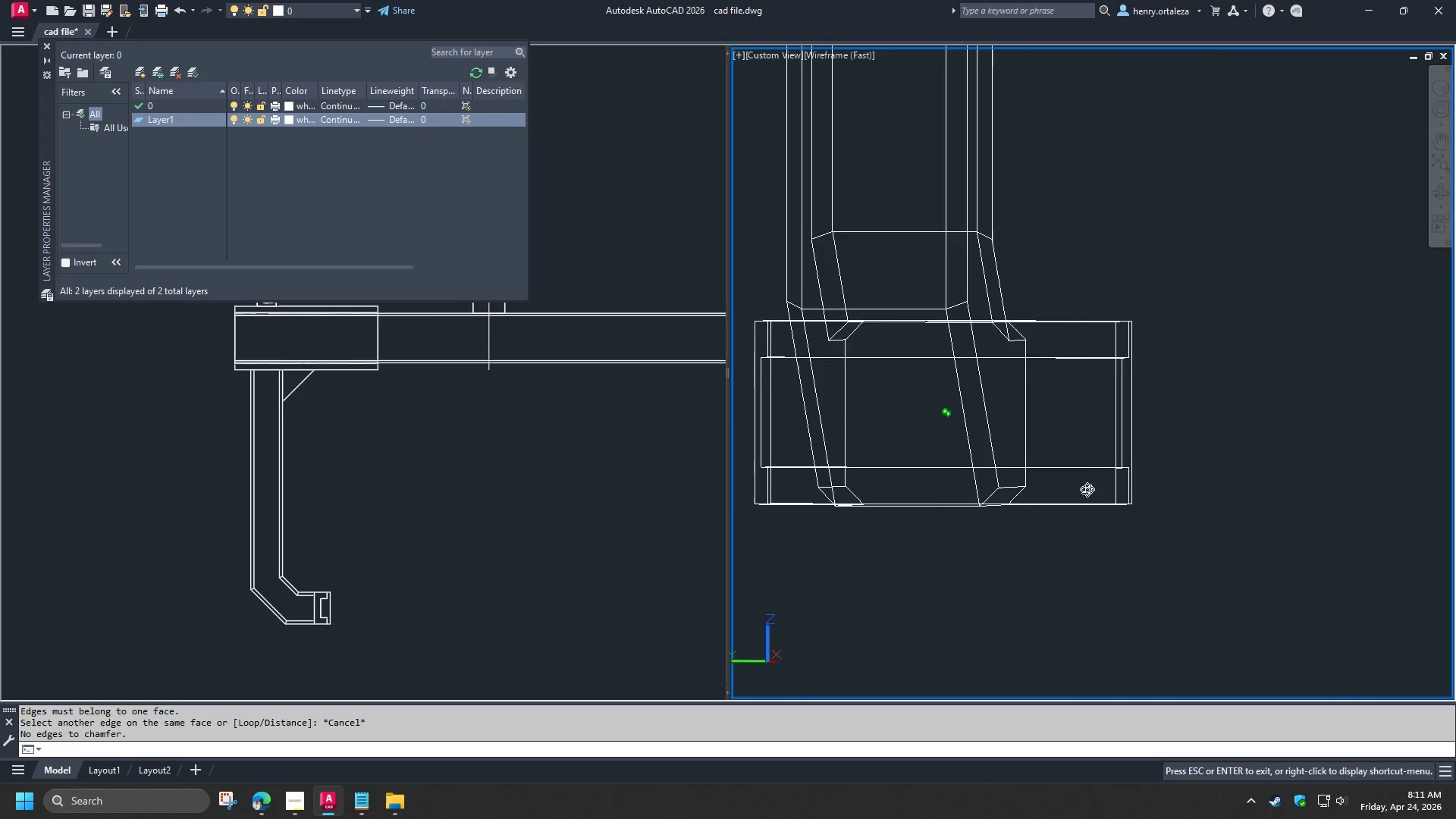 
scroll: coordinate [1008, 573], scroll_direction: down, amount: 1.0
 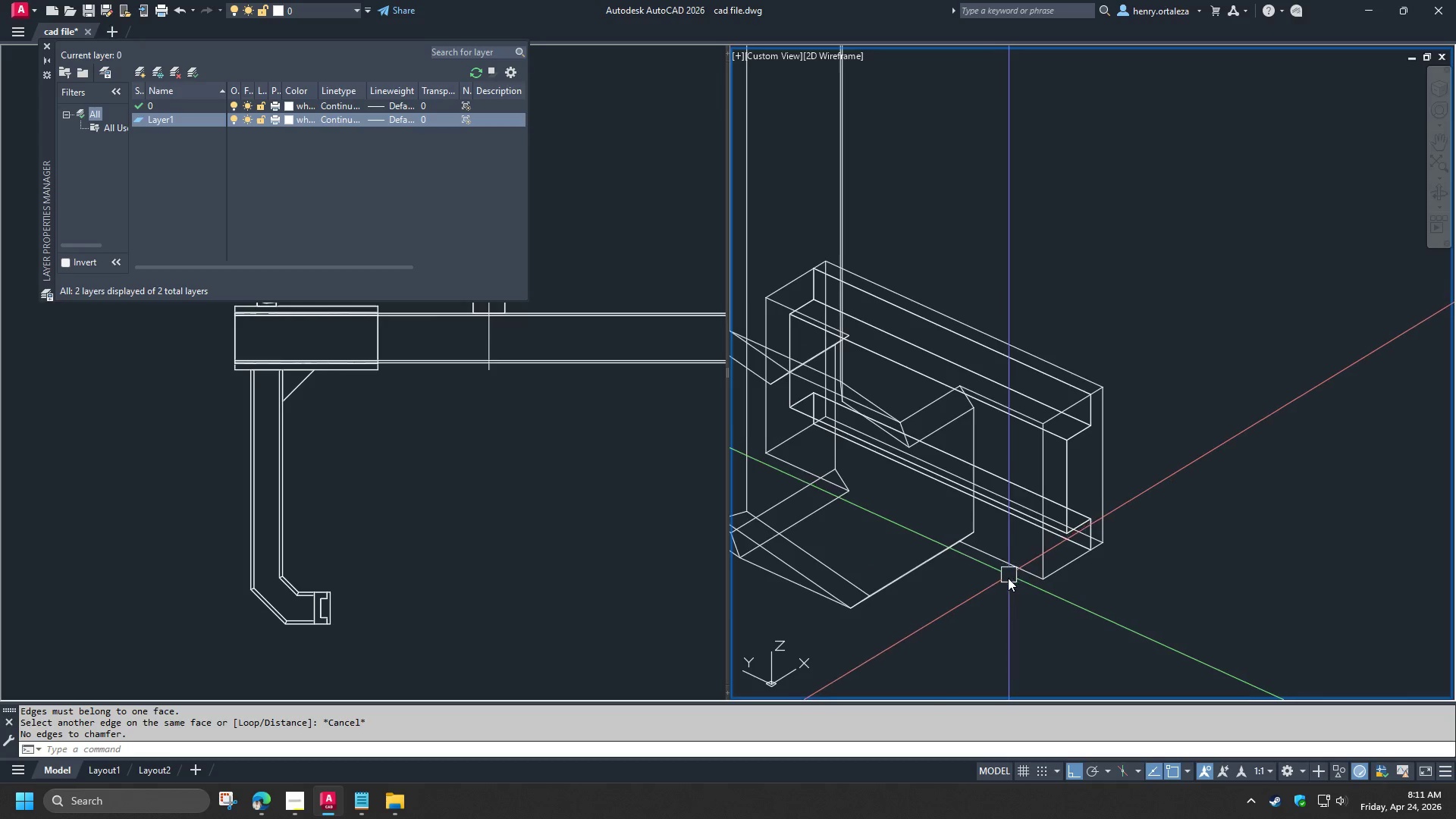 
hold_key(key=ShiftLeft, duration=1.52)
 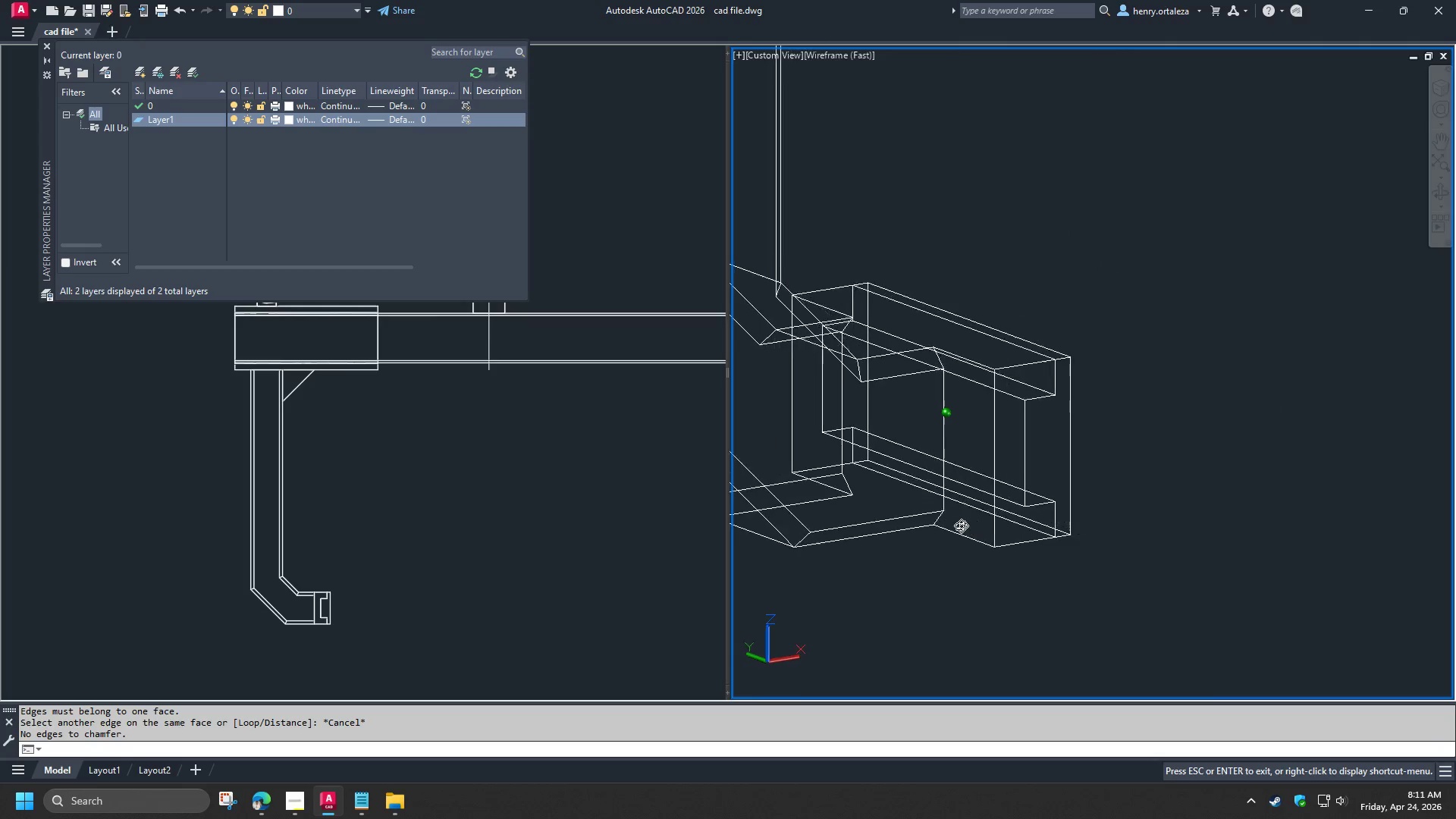 
hold_key(key=ShiftLeft, duration=1.51)
 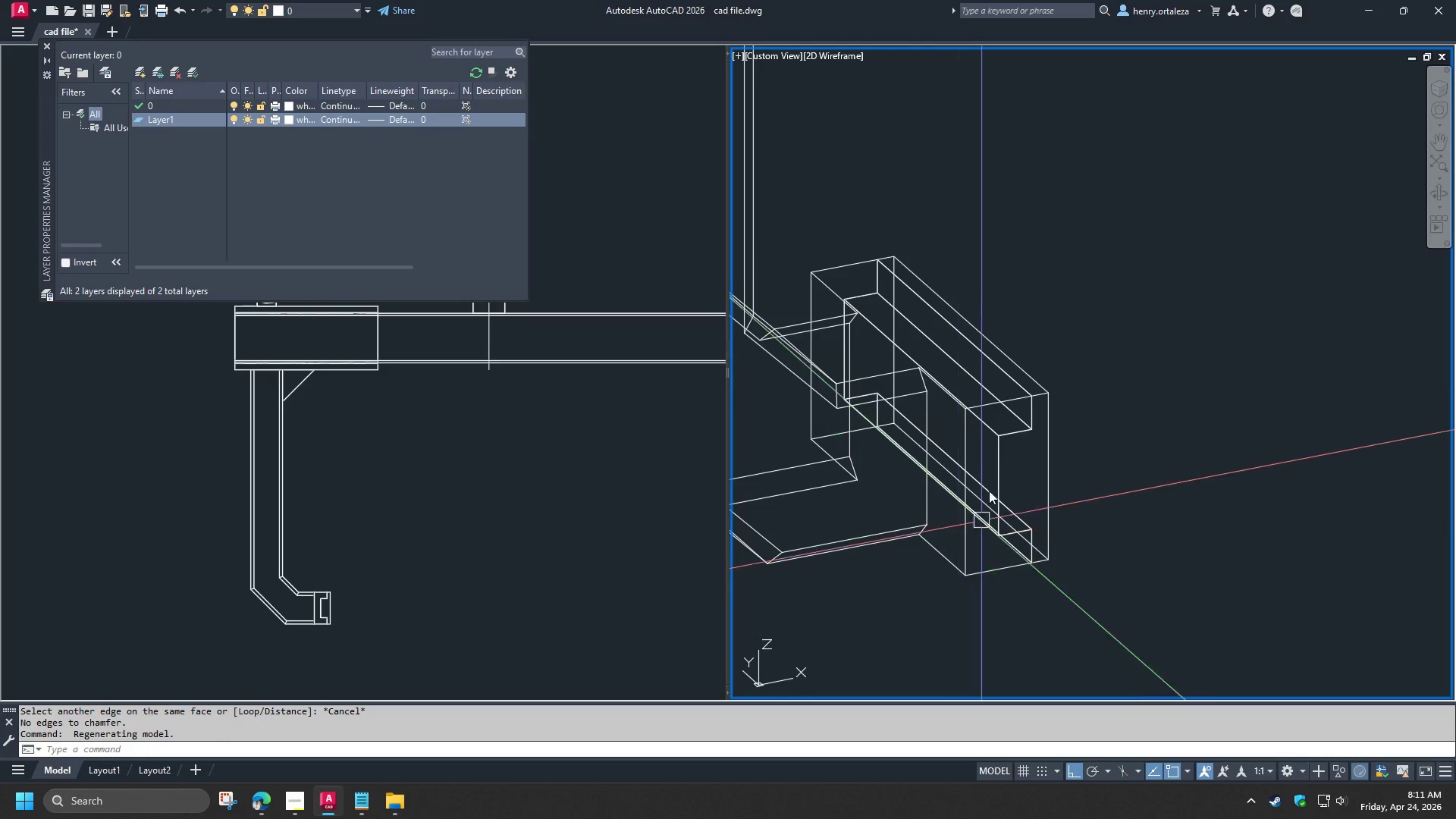 
hold_key(key=ShiftLeft, duration=0.44)
 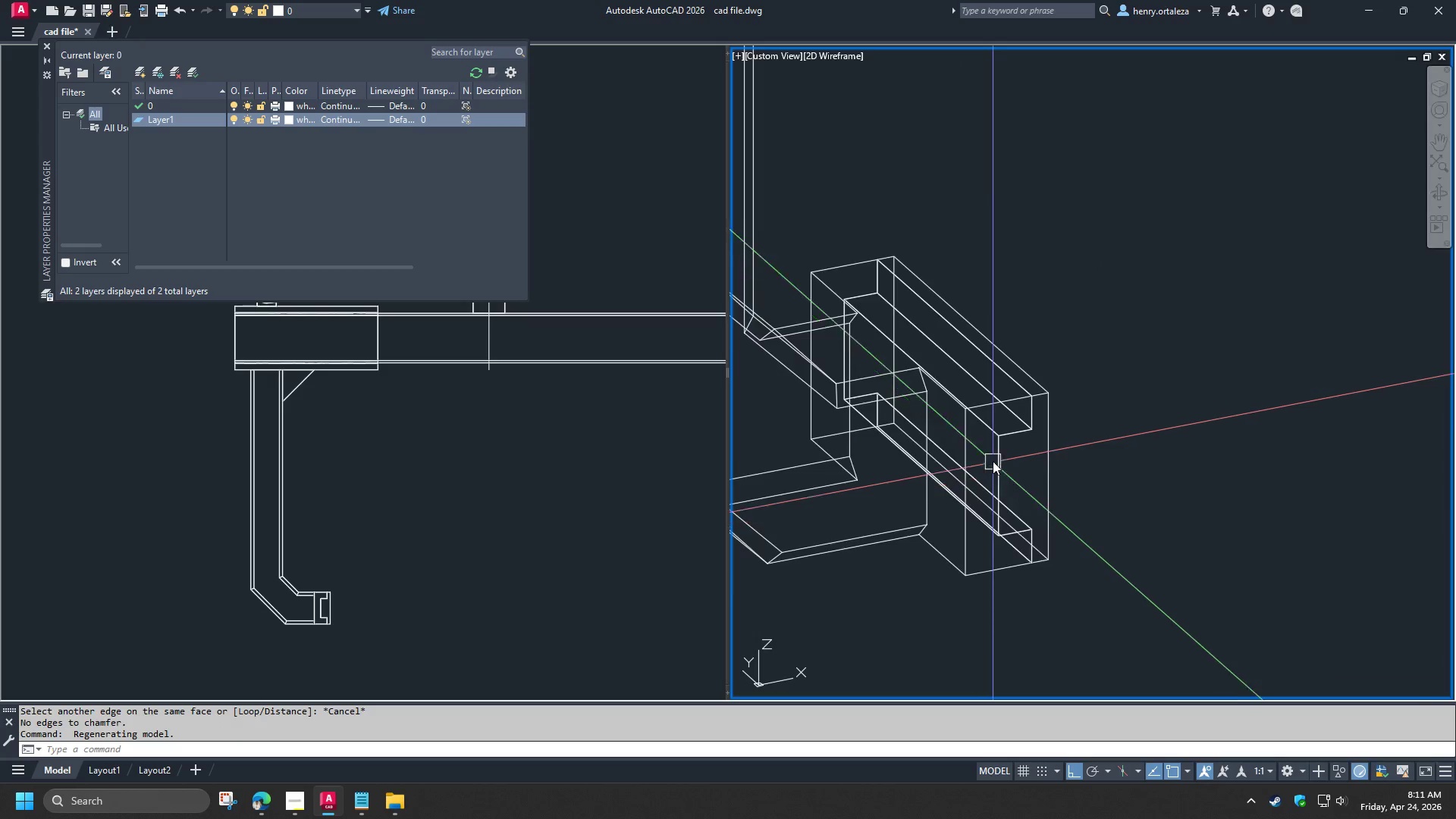 
scroll: coordinate [993, 461], scroll_direction: up, amount: 2.0
 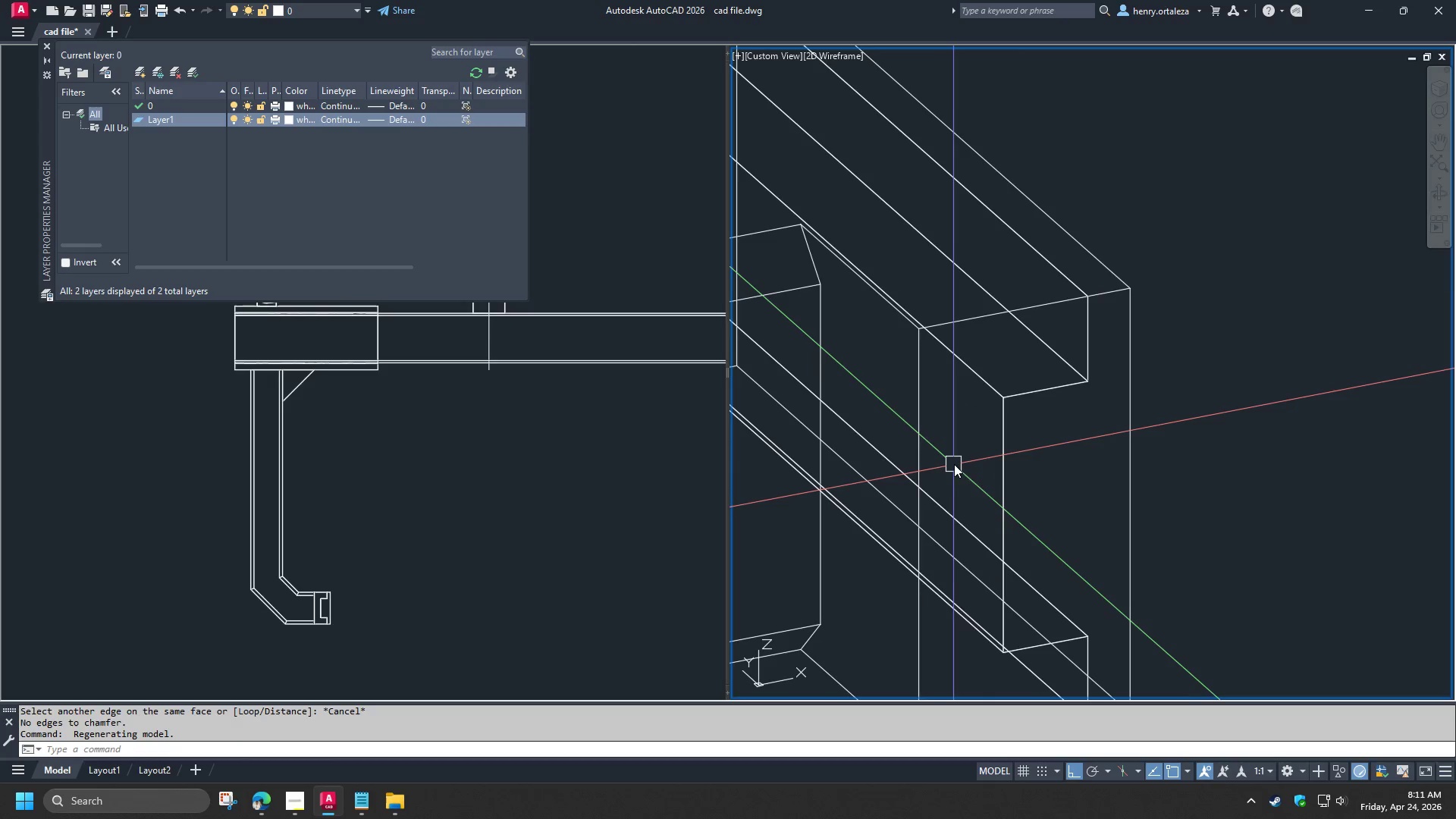 
type(di )
key(Escape)
 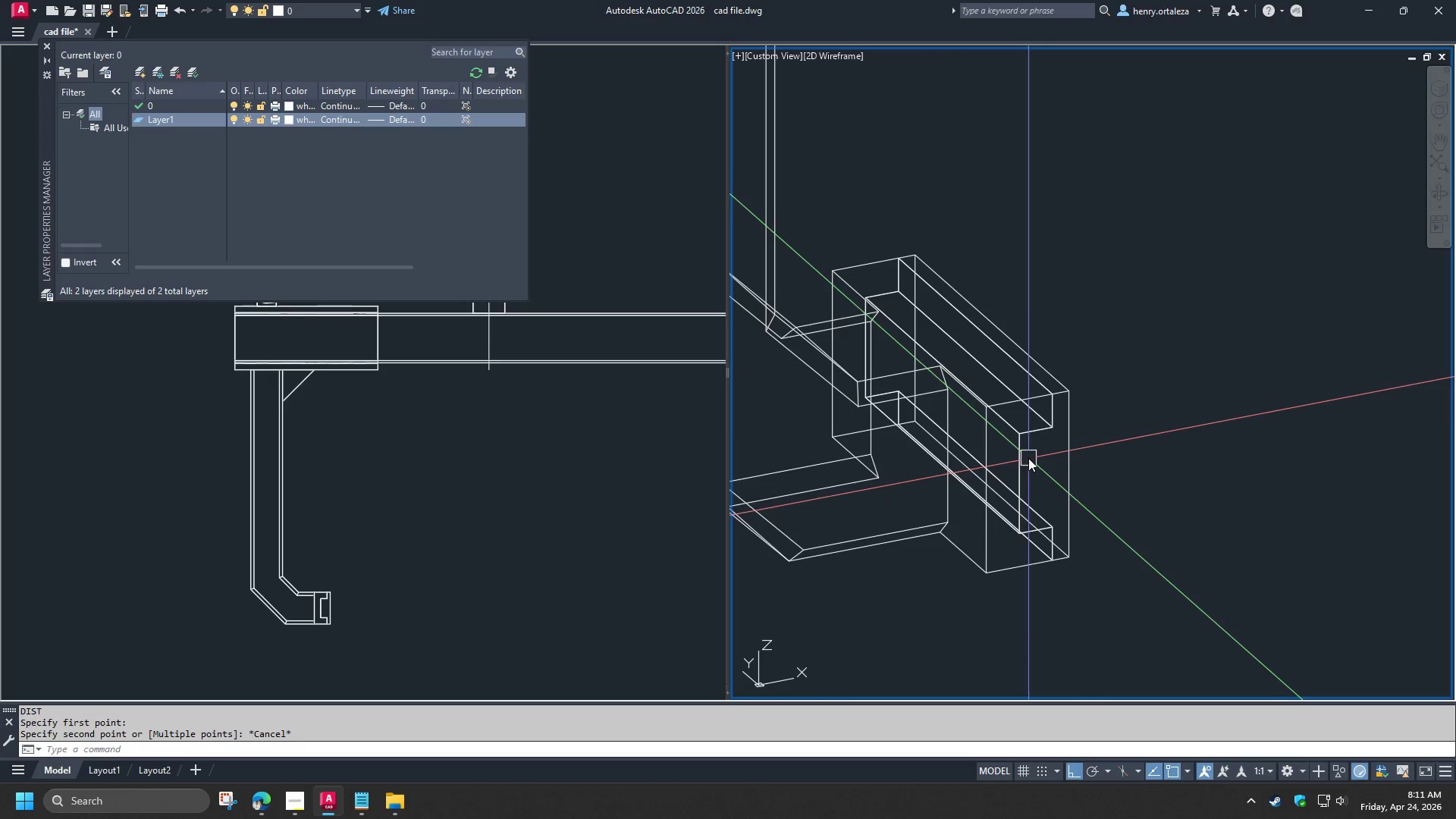 
left_click_drag(start_coordinate=[914, 463], to_coordinate=[929, 463])
 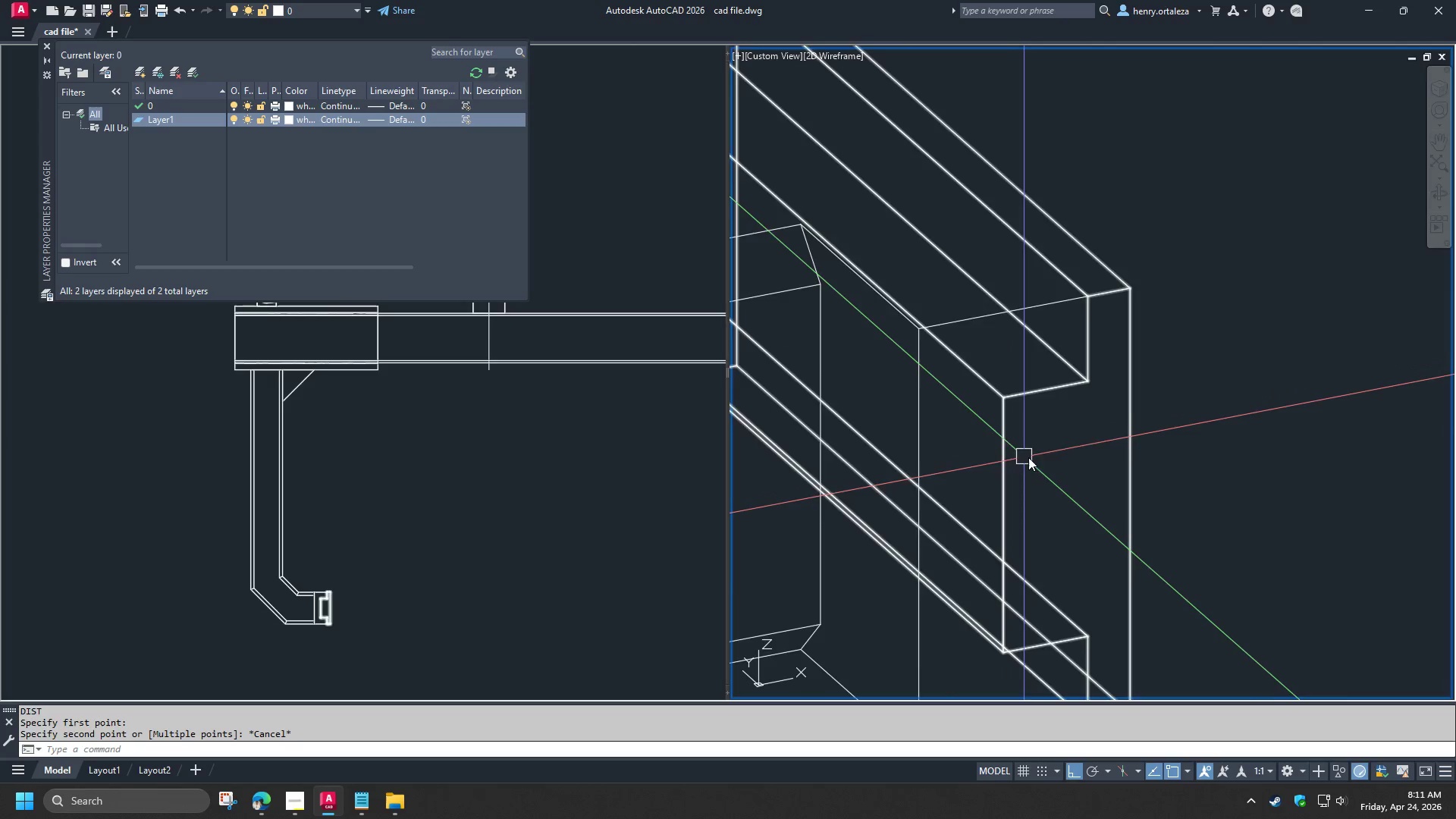 
scroll: coordinate [1028, 457], scroll_direction: down, amount: 2.0
 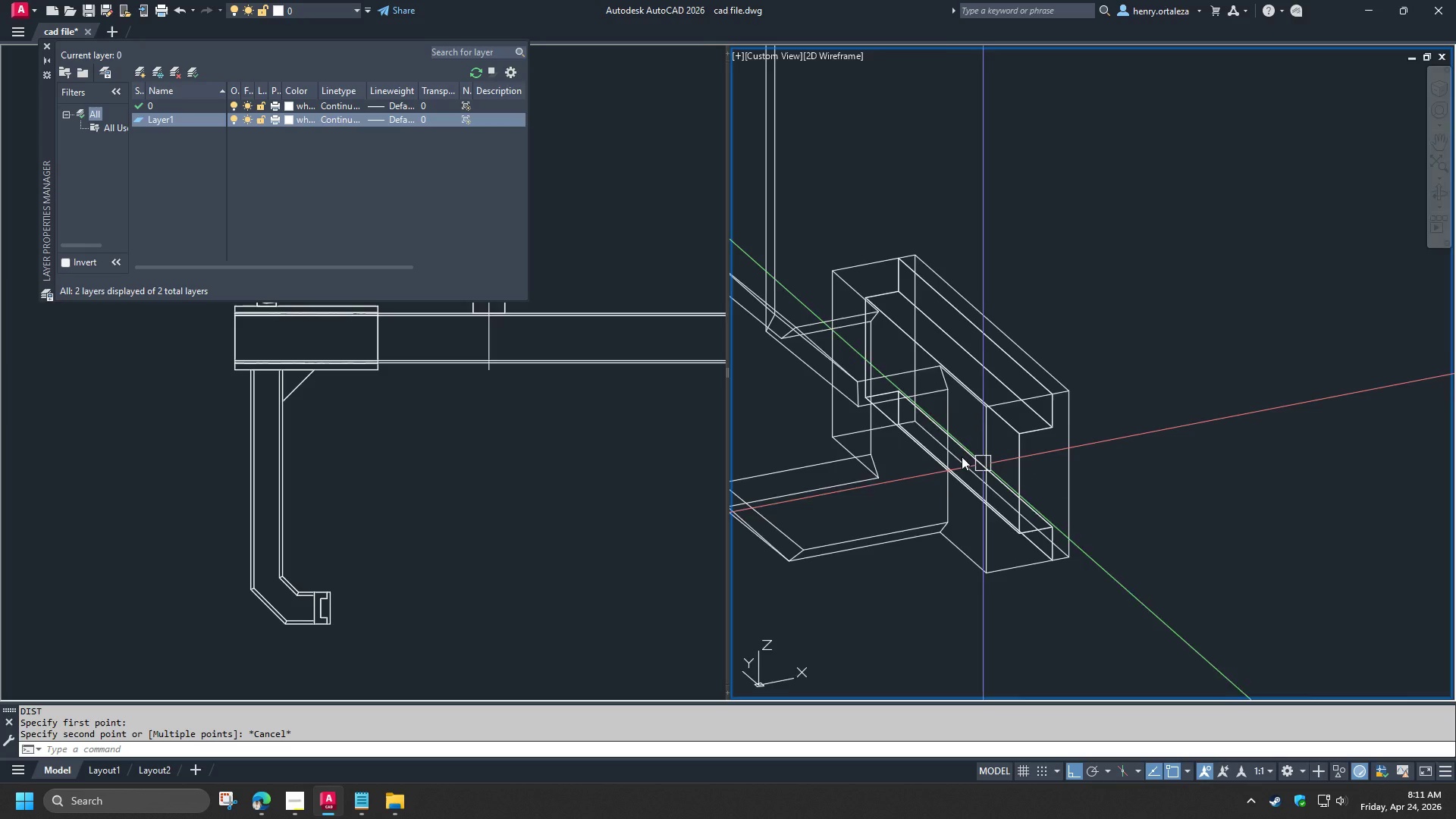 
hold_key(key=ShiftLeft, duration=1.52)
 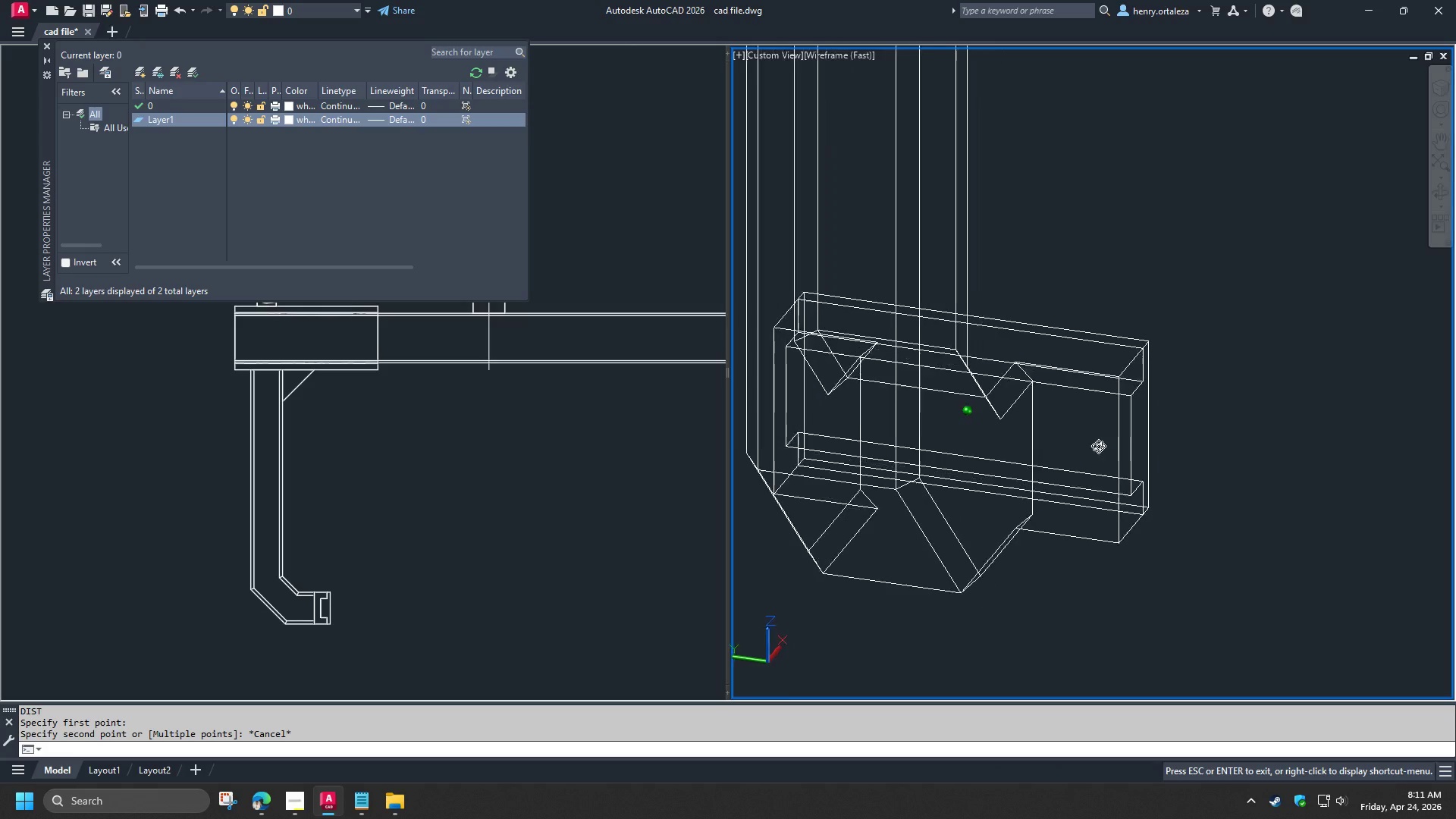 
hold_key(key=ShiftLeft, duration=1.51)
 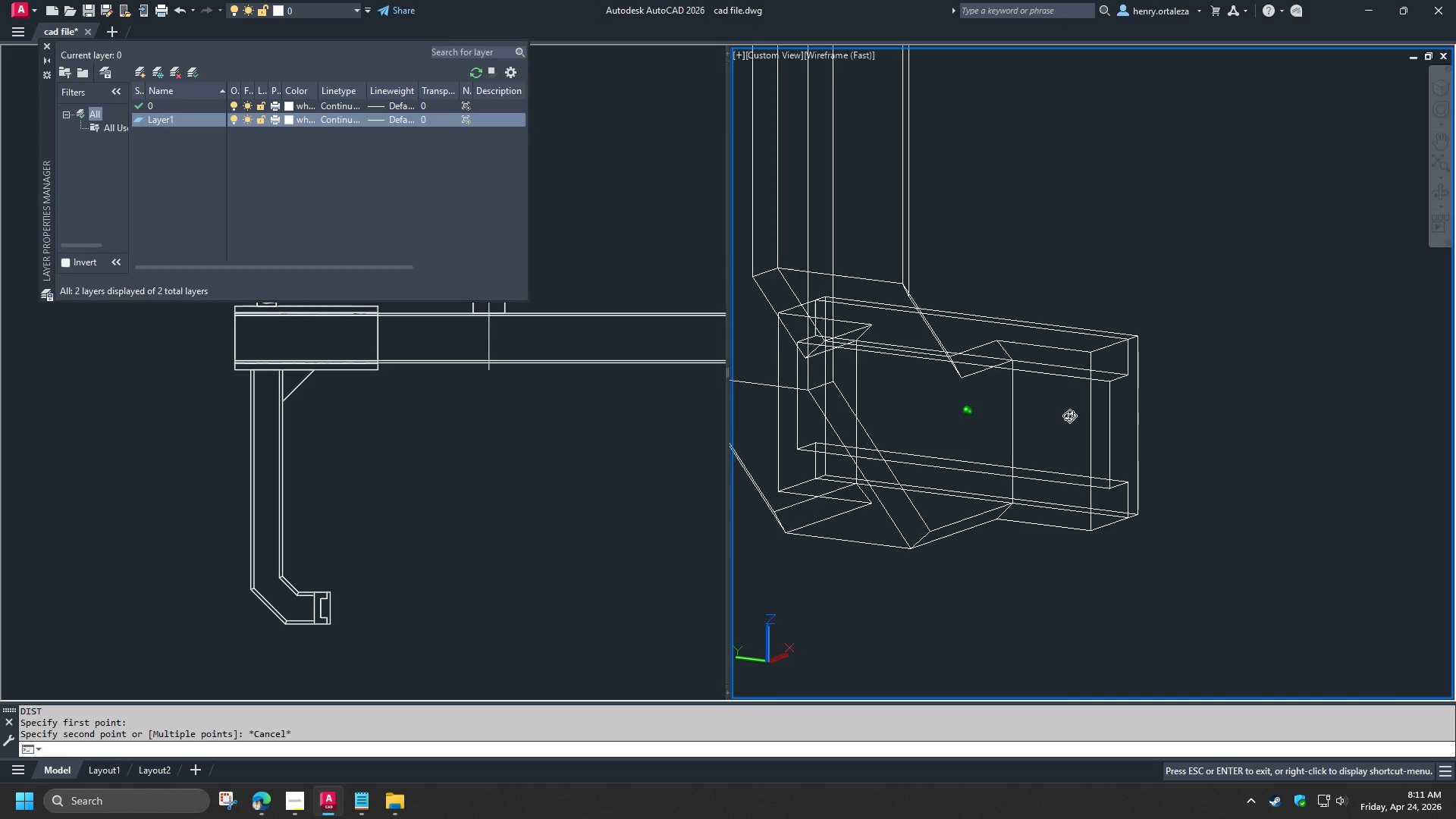 
hold_key(key=ShiftLeft, duration=1.52)
 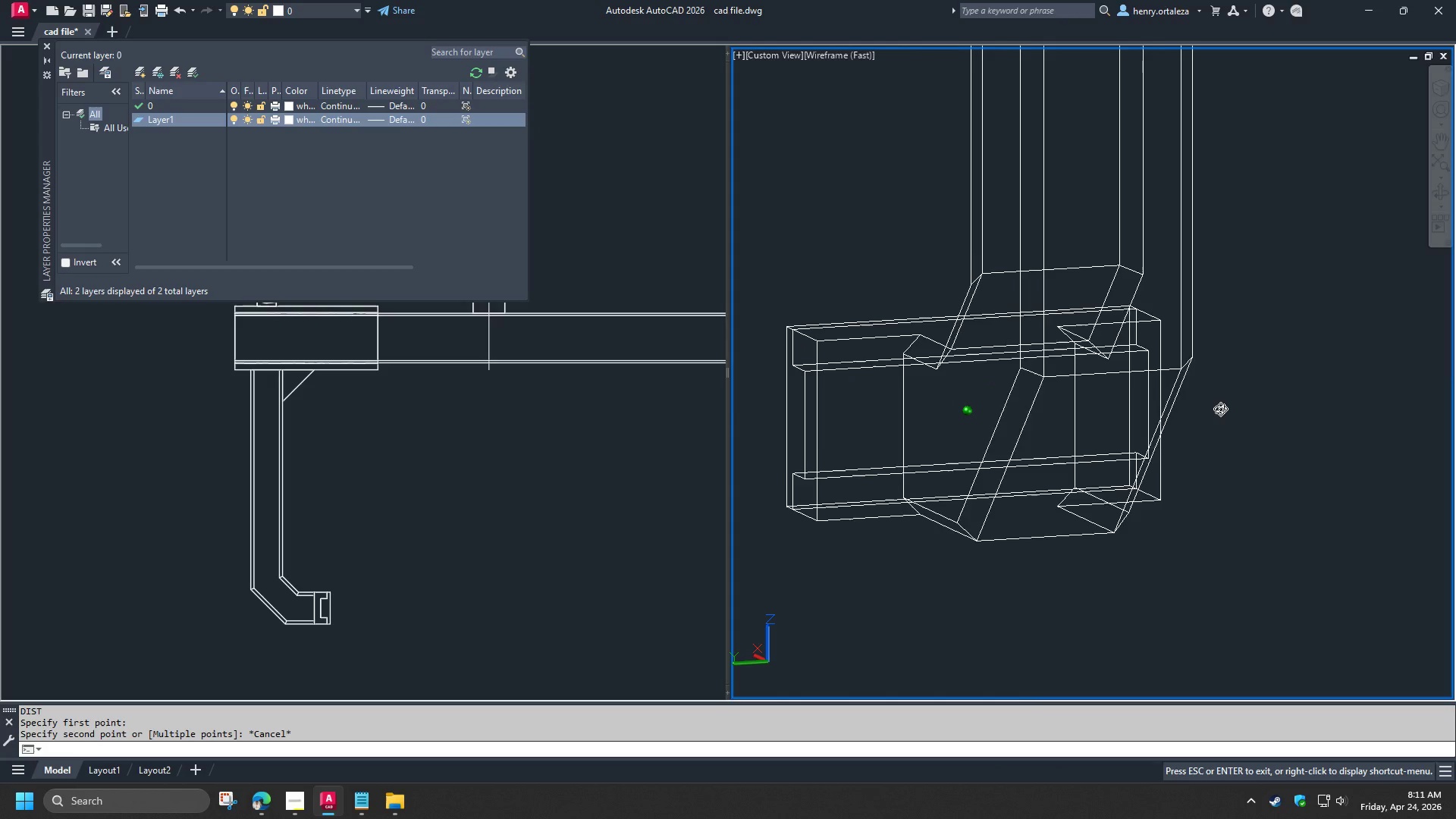 
hold_key(key=ShiftLeft, duration=1.51)
 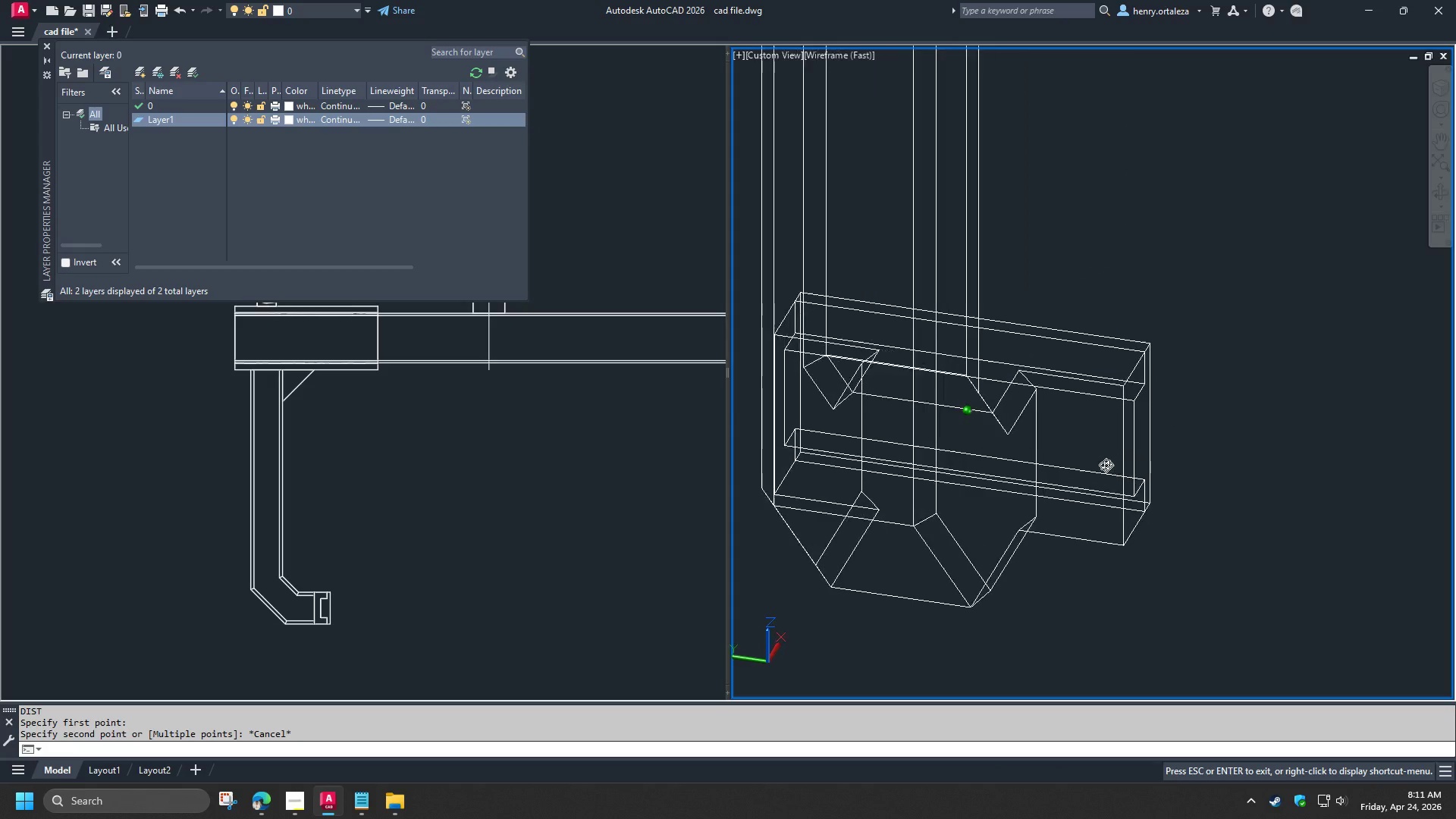 
hold_key(key=ShiftLeft, duration=1.52)
 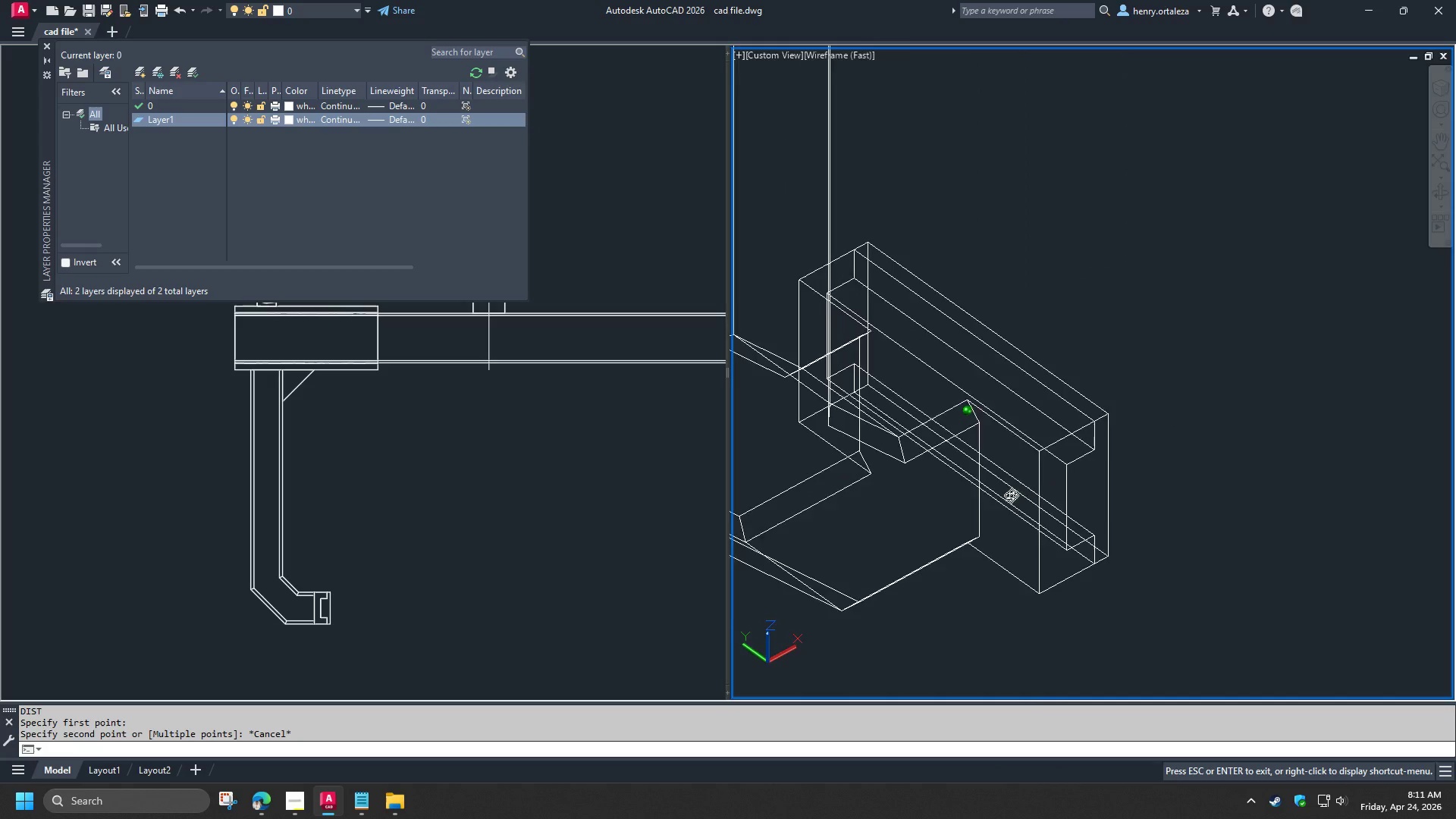 
hold_key(key=ShiftLeft, duration=1.42)
 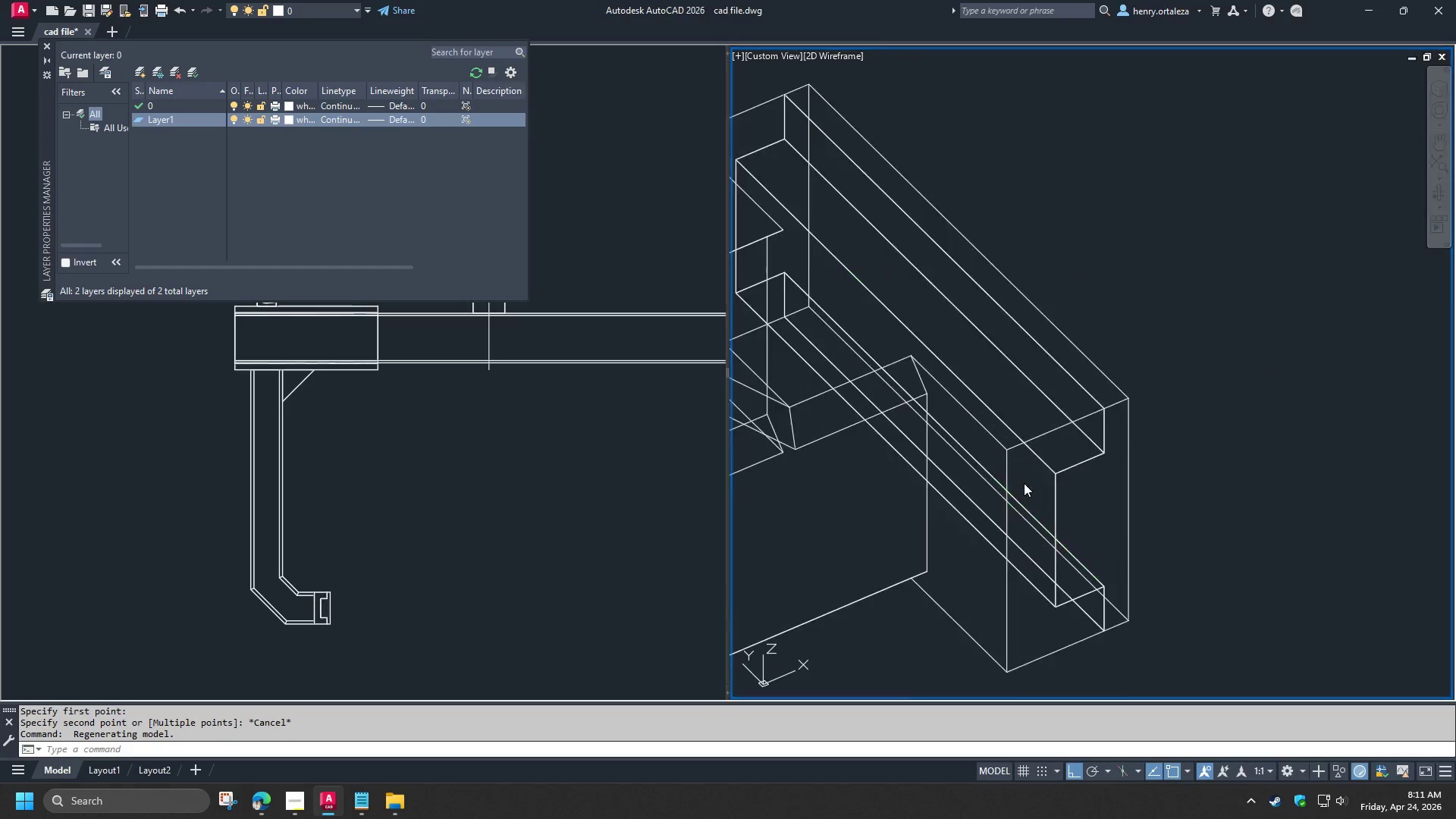 
scroll: coordinate [1024, 483], scroll_direction: up, amount: 2.0
 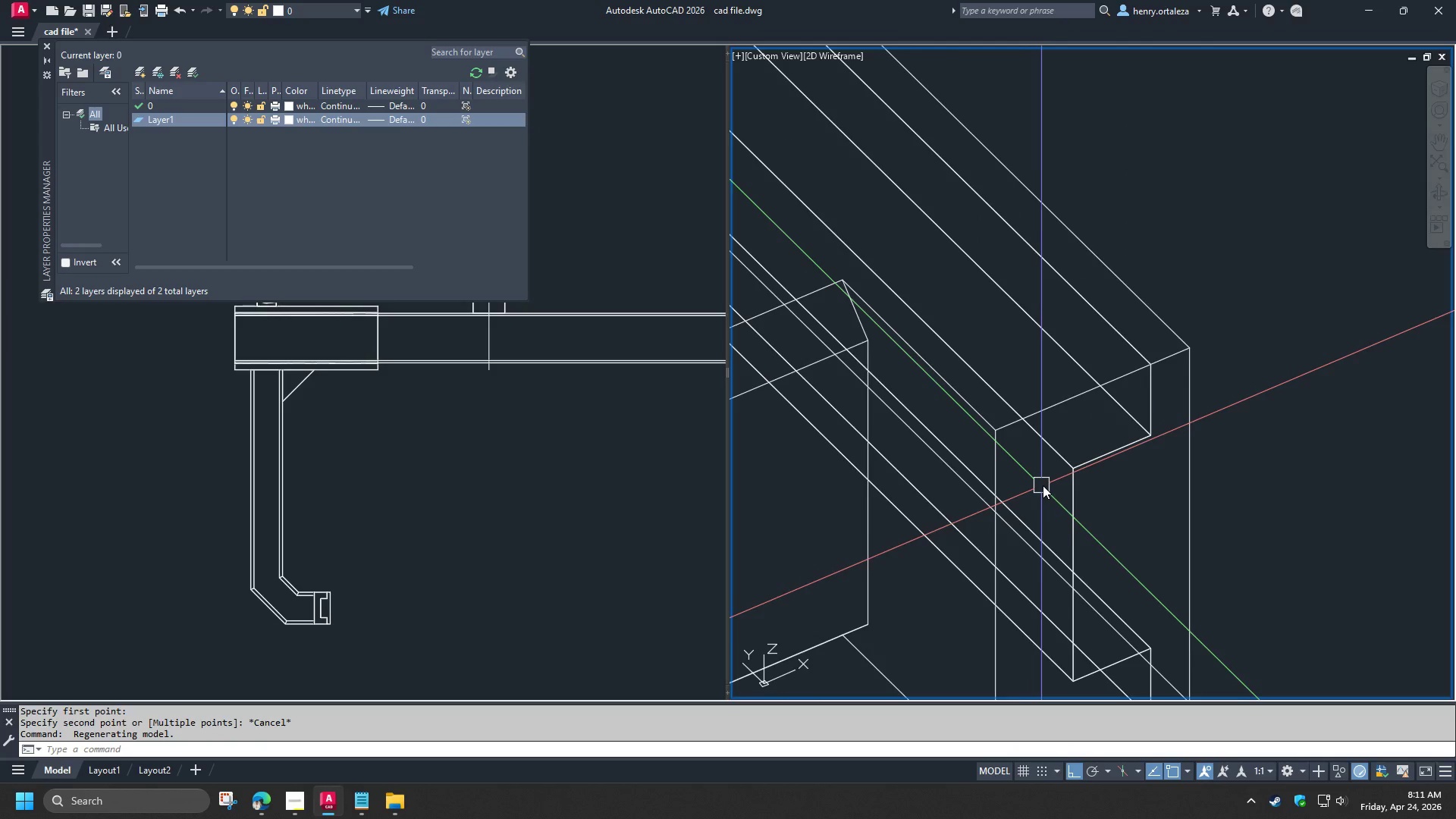 
type(di )
 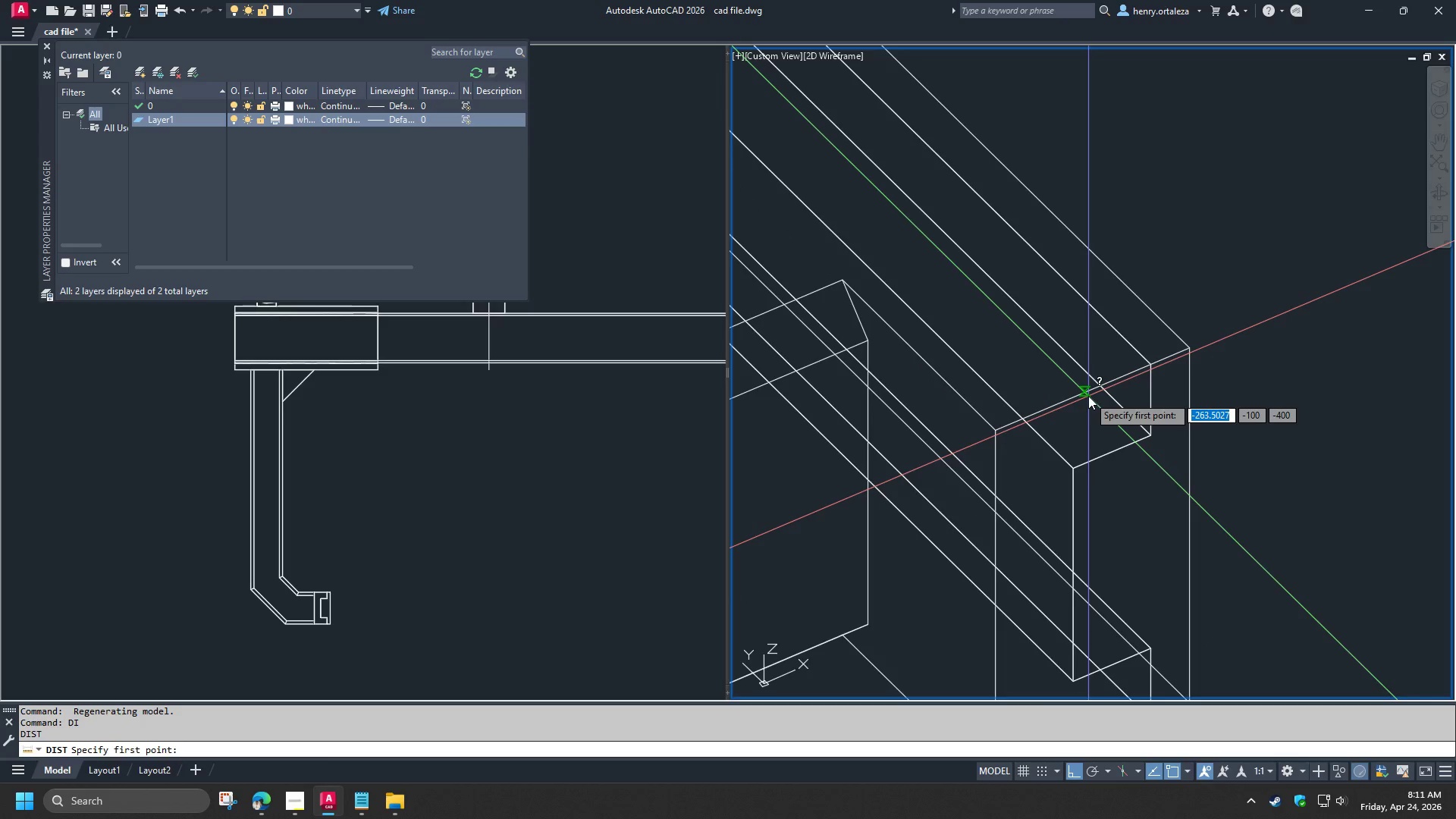 
left_click([1088, 396])
 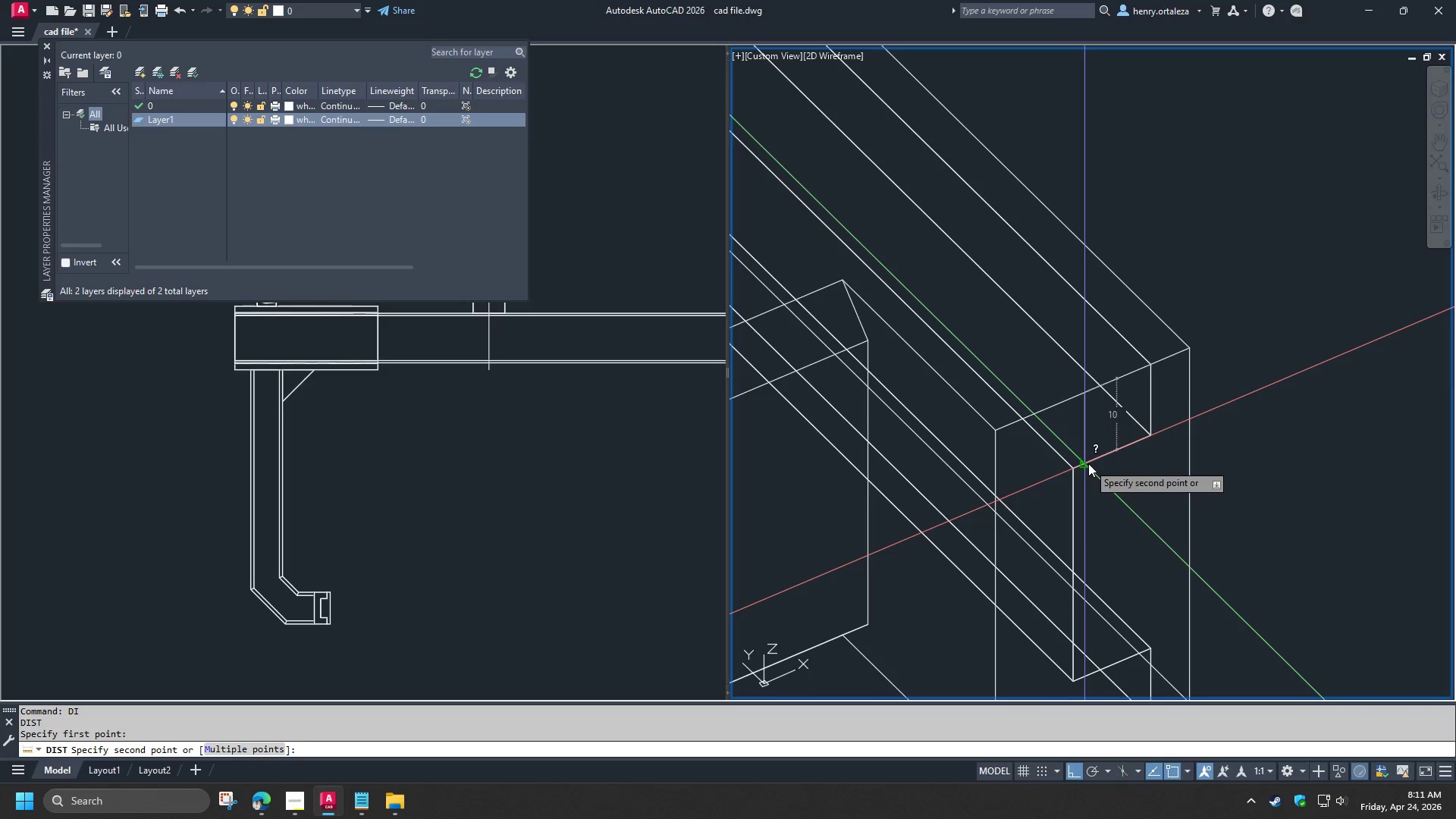 
key(Escape)
 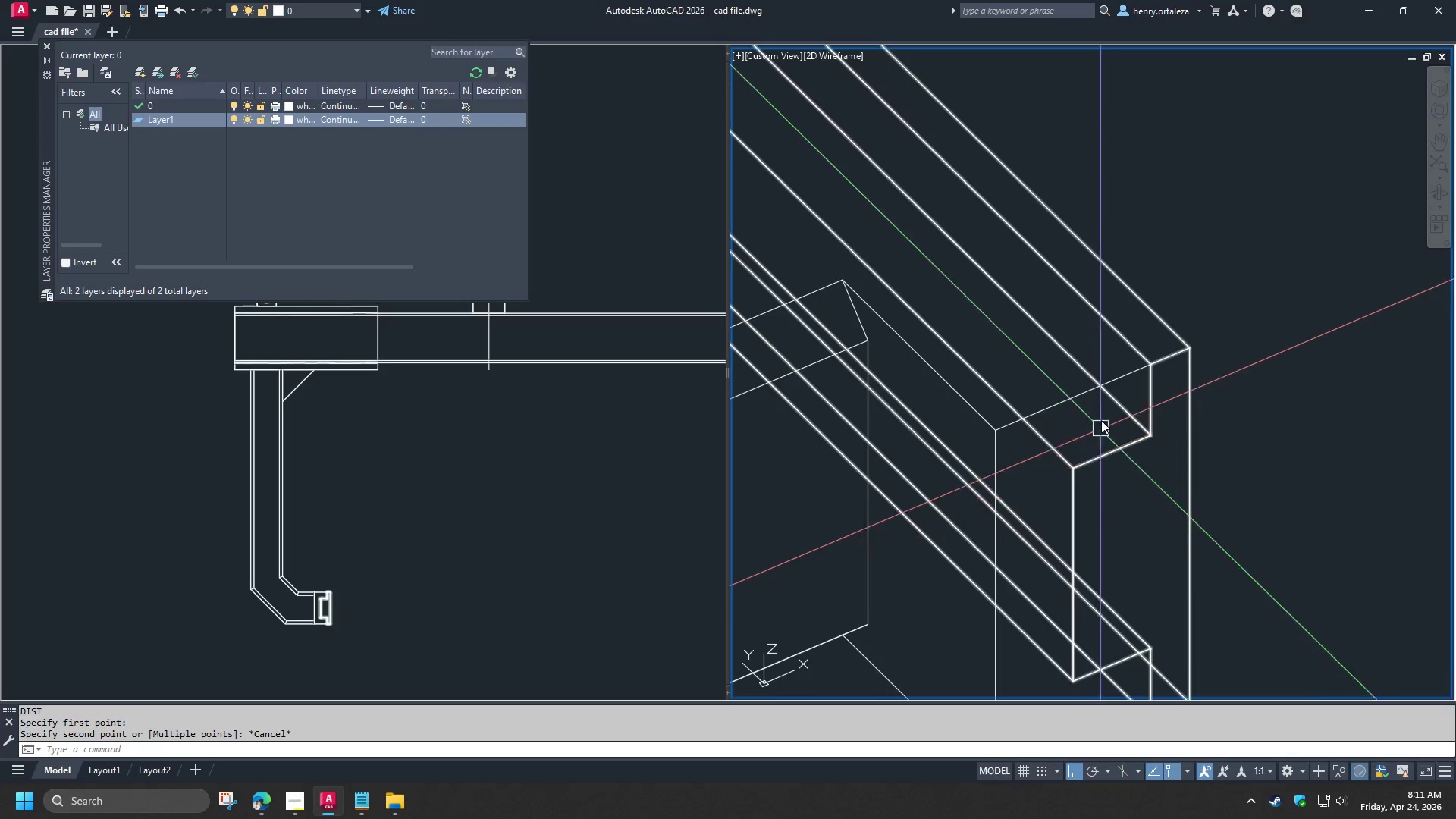 
scroll: coordinate [1101, 420], scroll_direction: down, amount: 2.0
 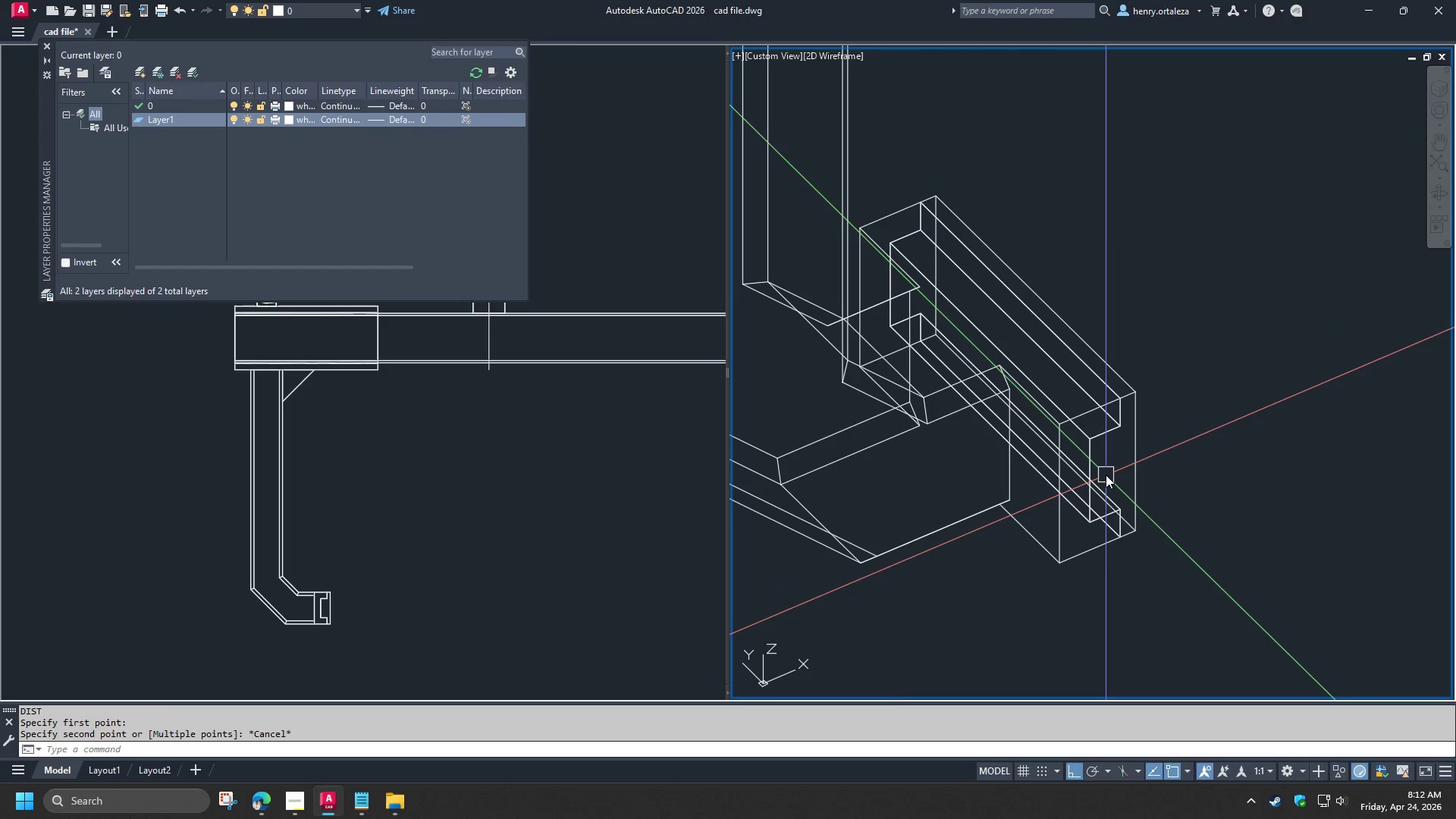 
type(cha)
 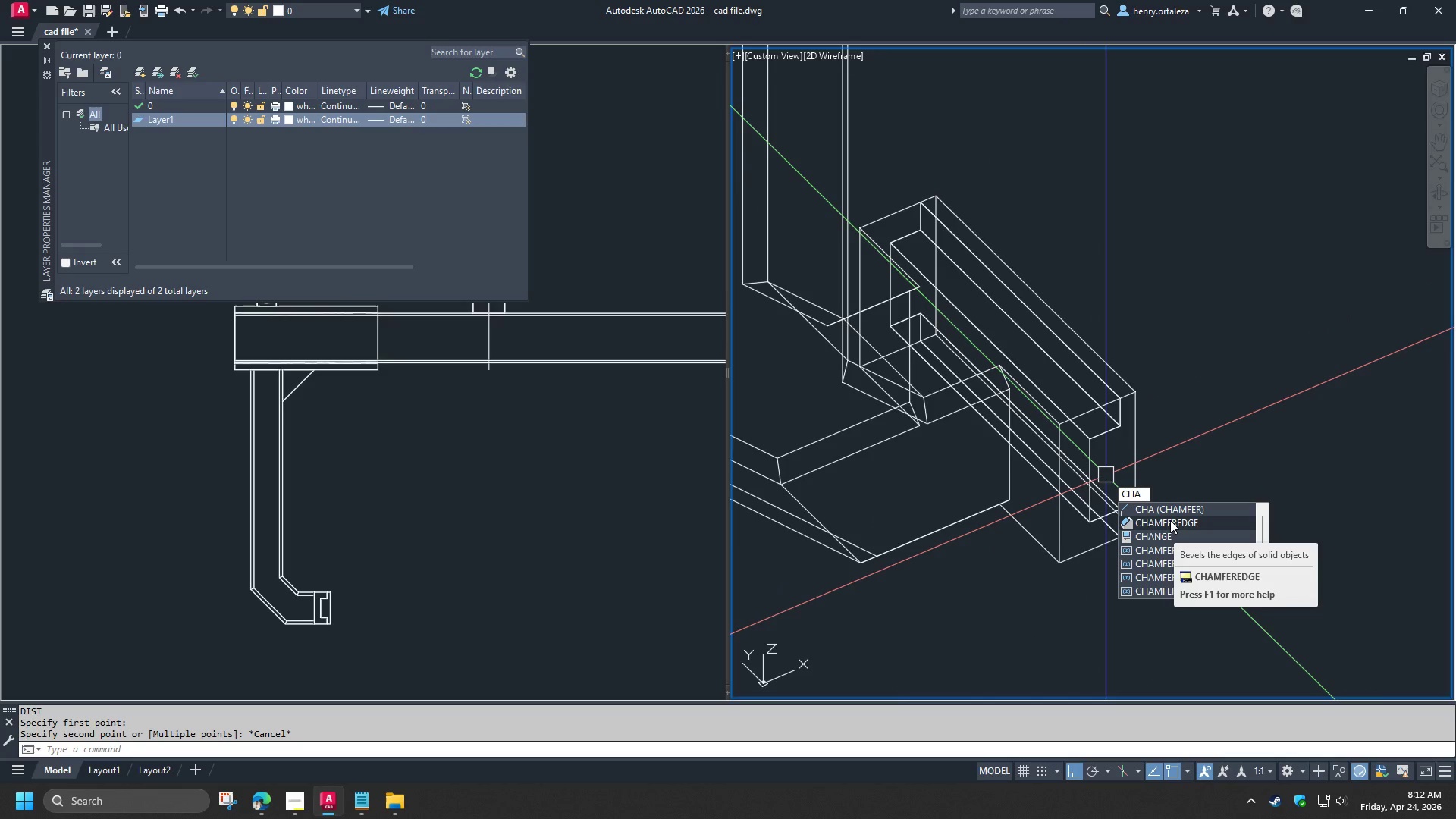 
left_click([1170, 520])
 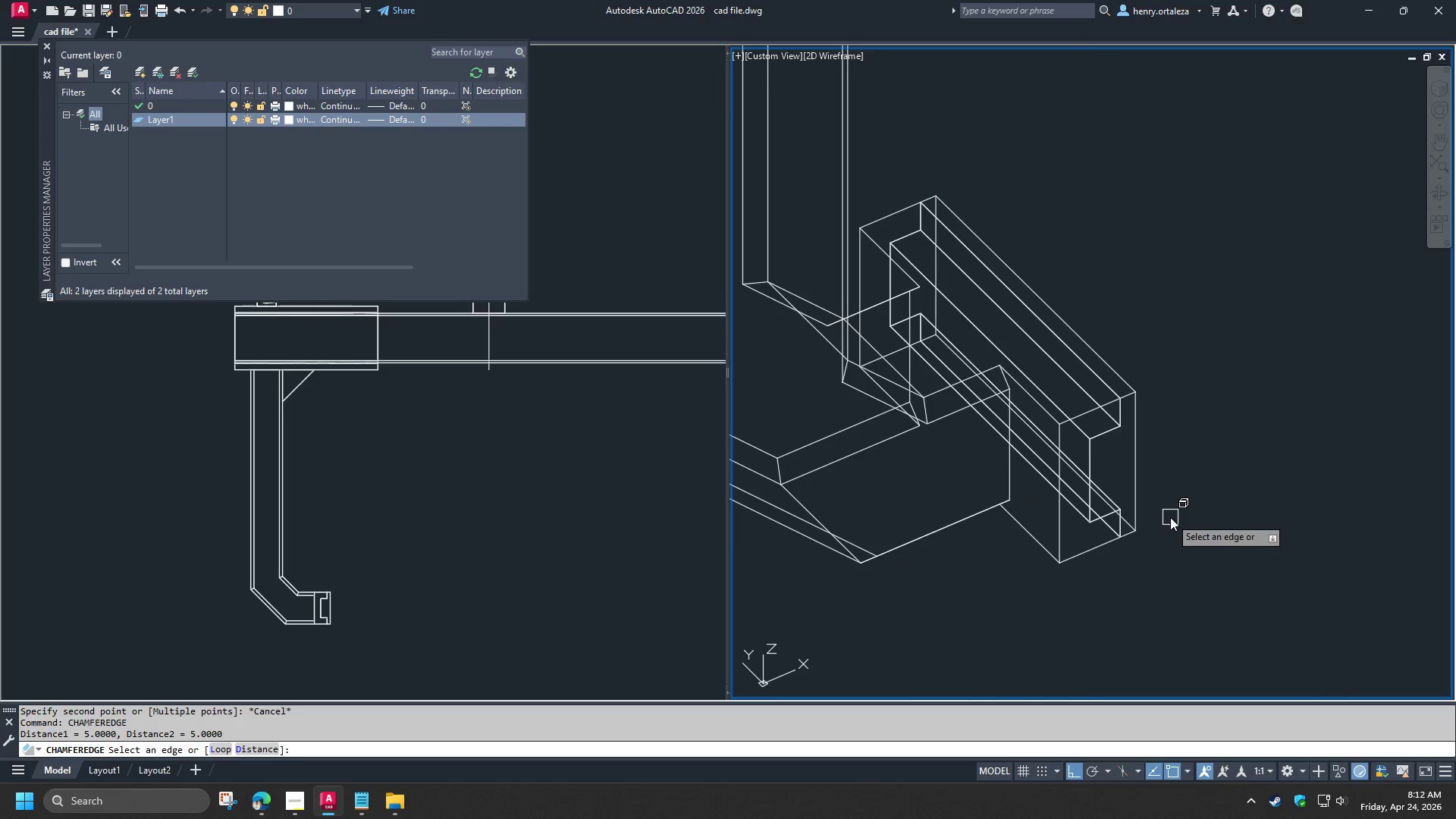 
key(D)
 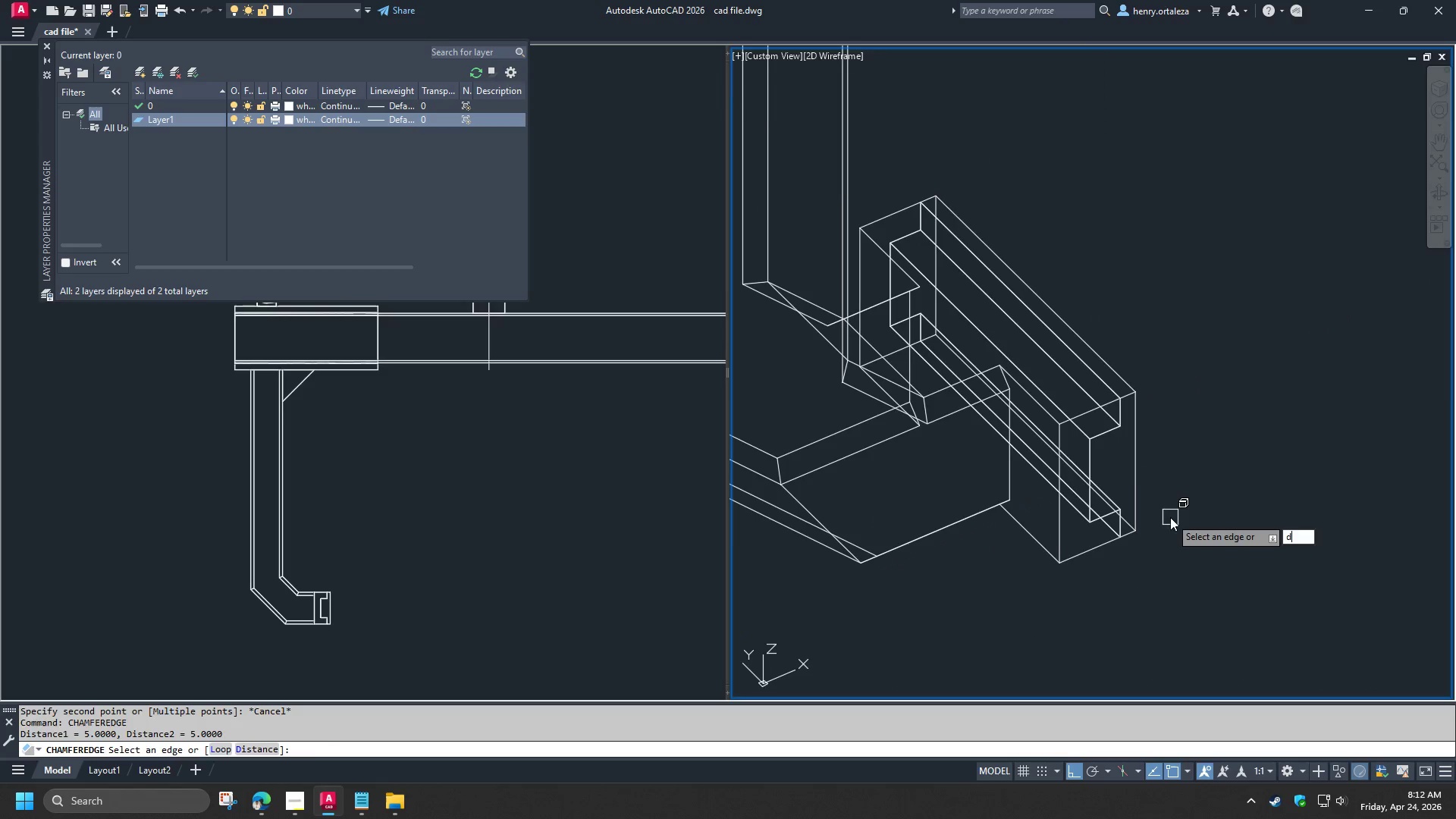 
key(Space)
 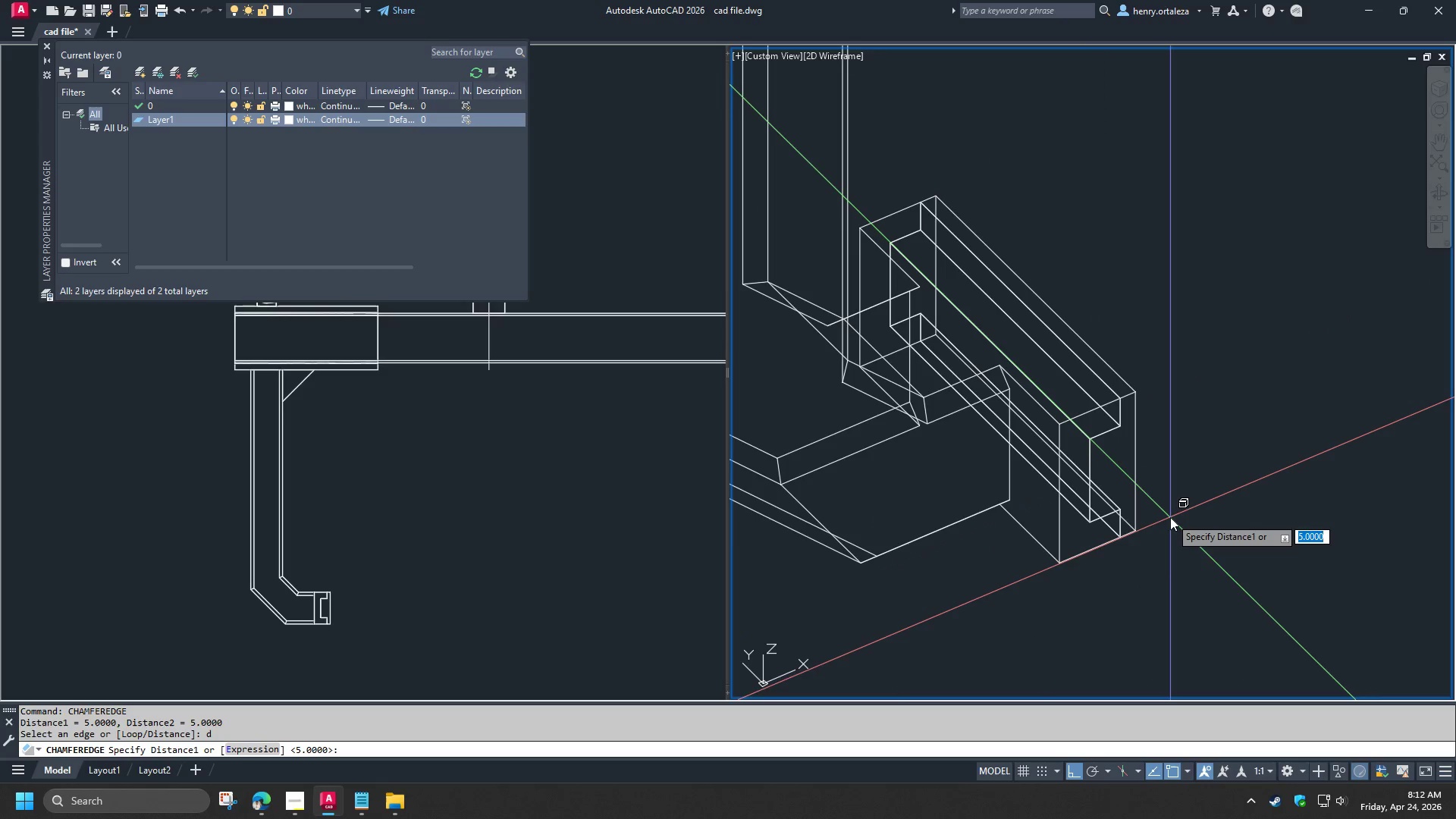 
key(2)
 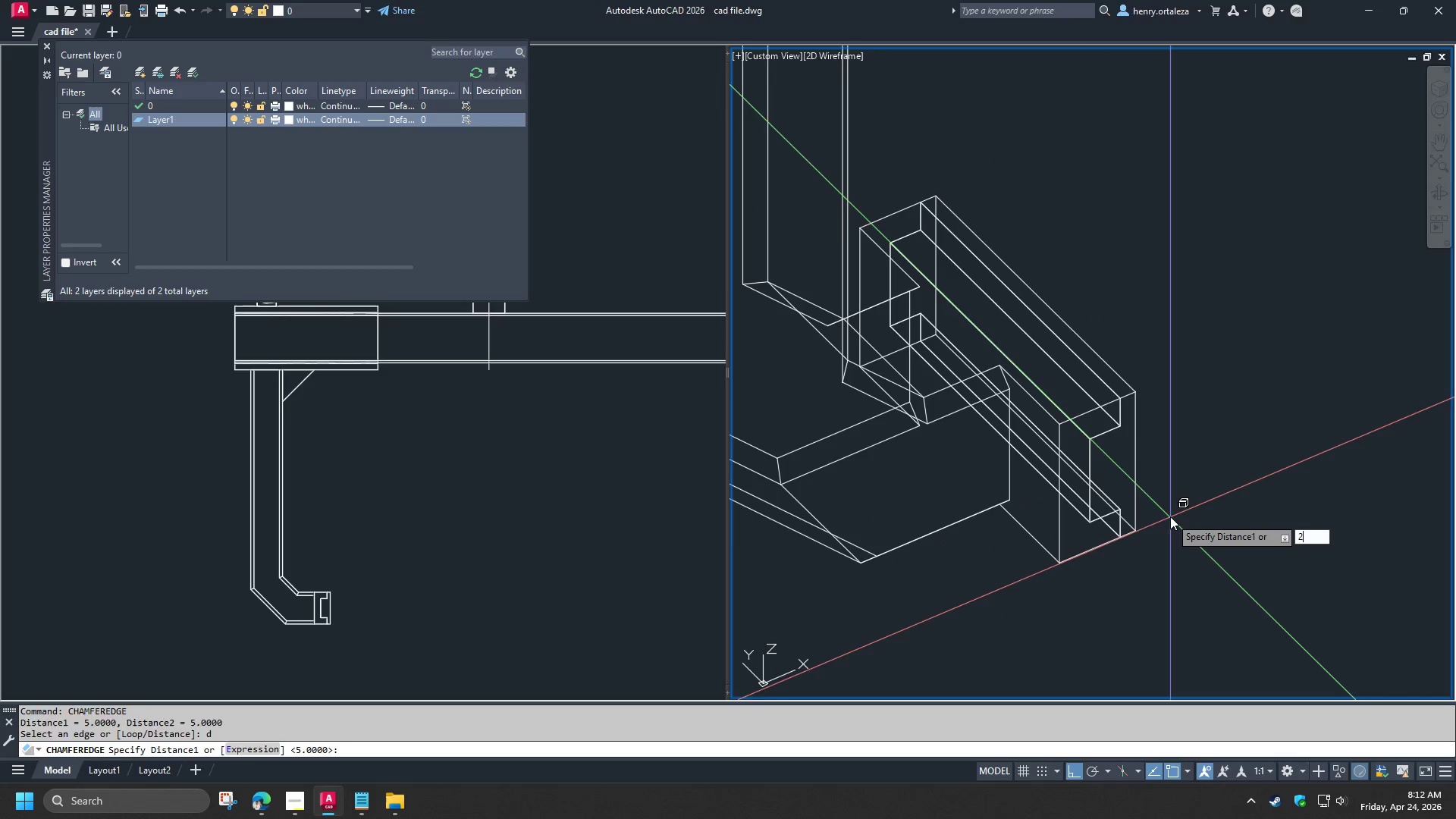 
key(Space)
 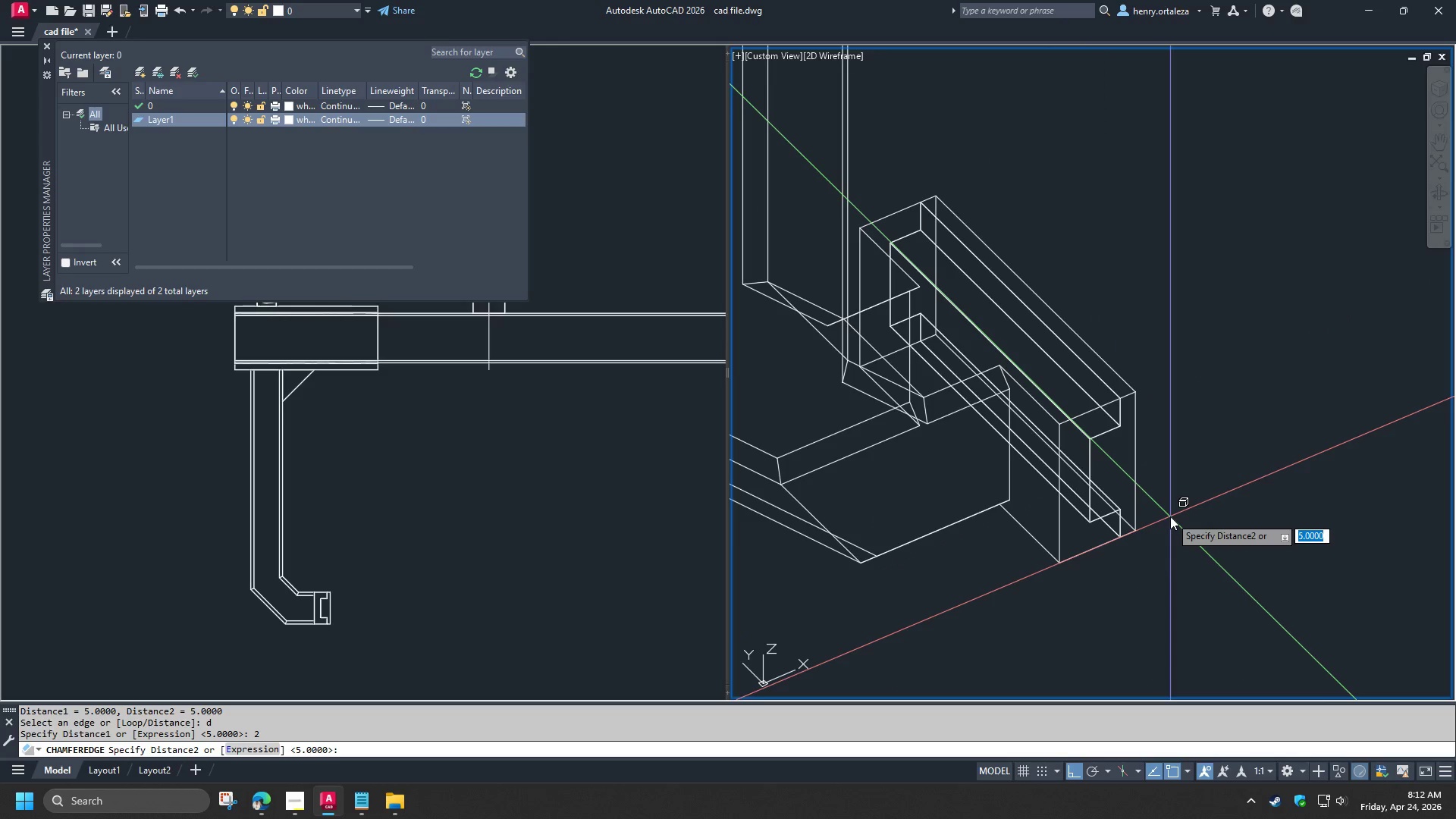 
key(2)
 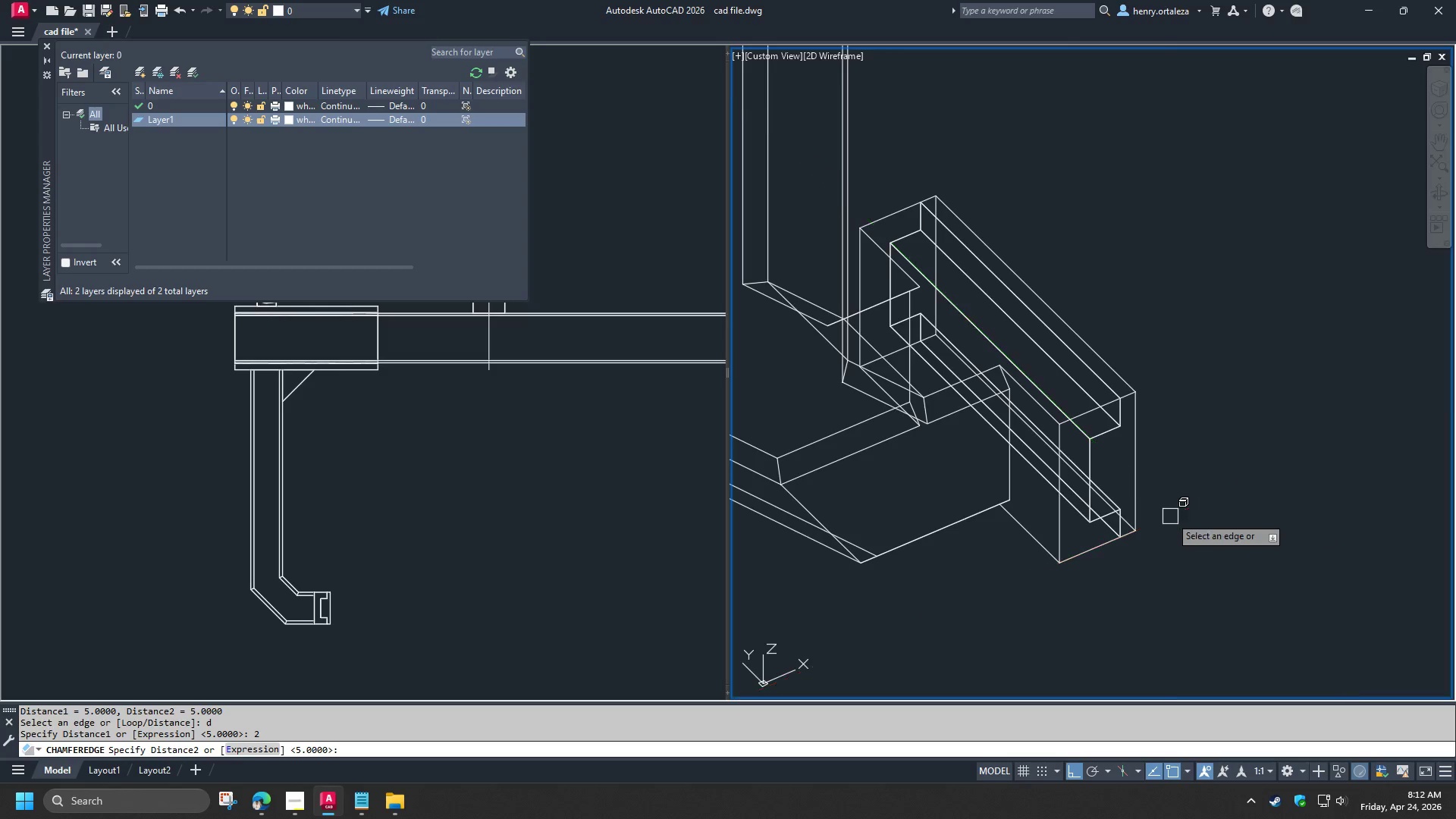 
key(Space)
 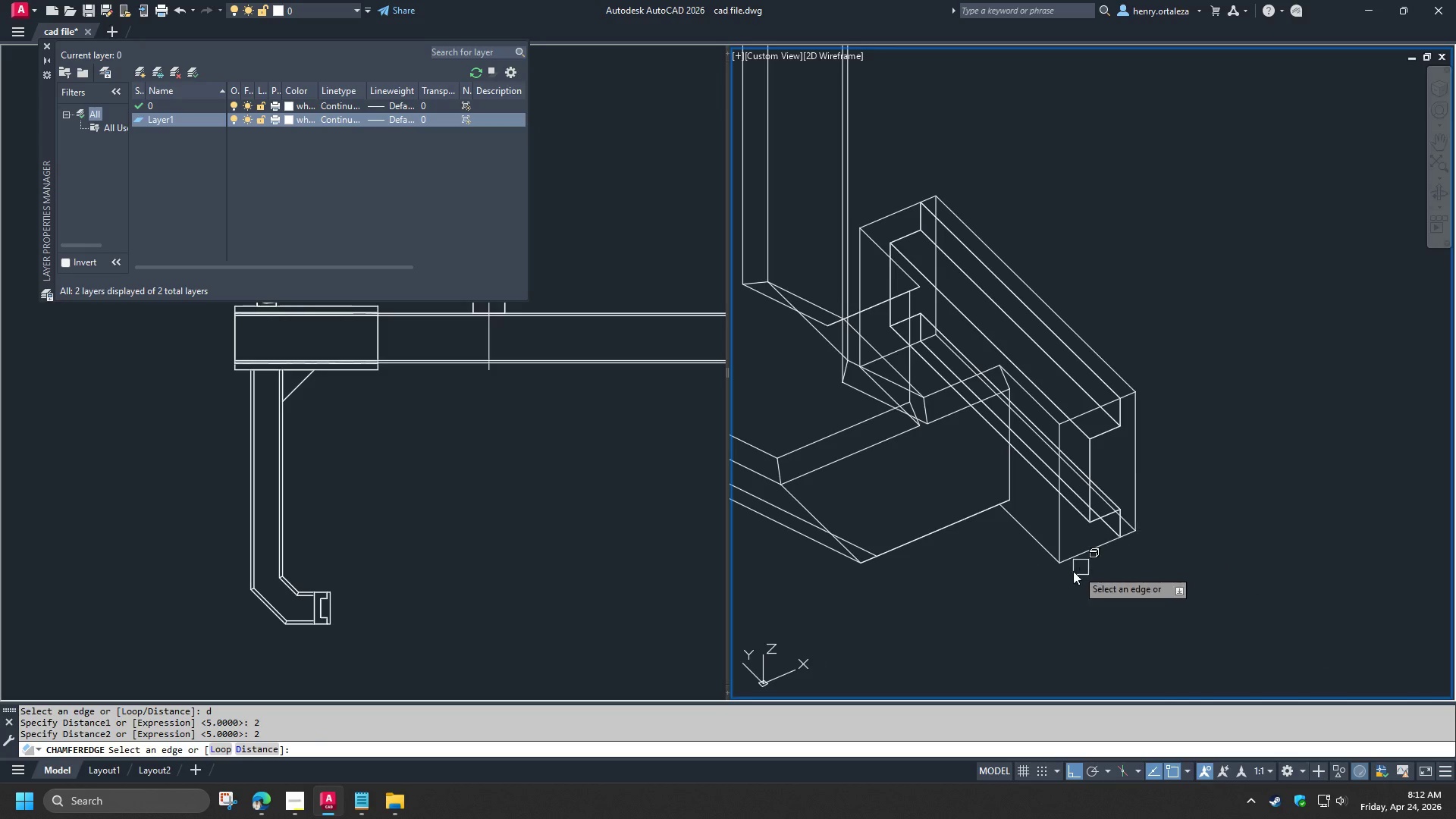 
scroll: coordinate [1015, 543], scroll_direction: up, amount: 2.0
 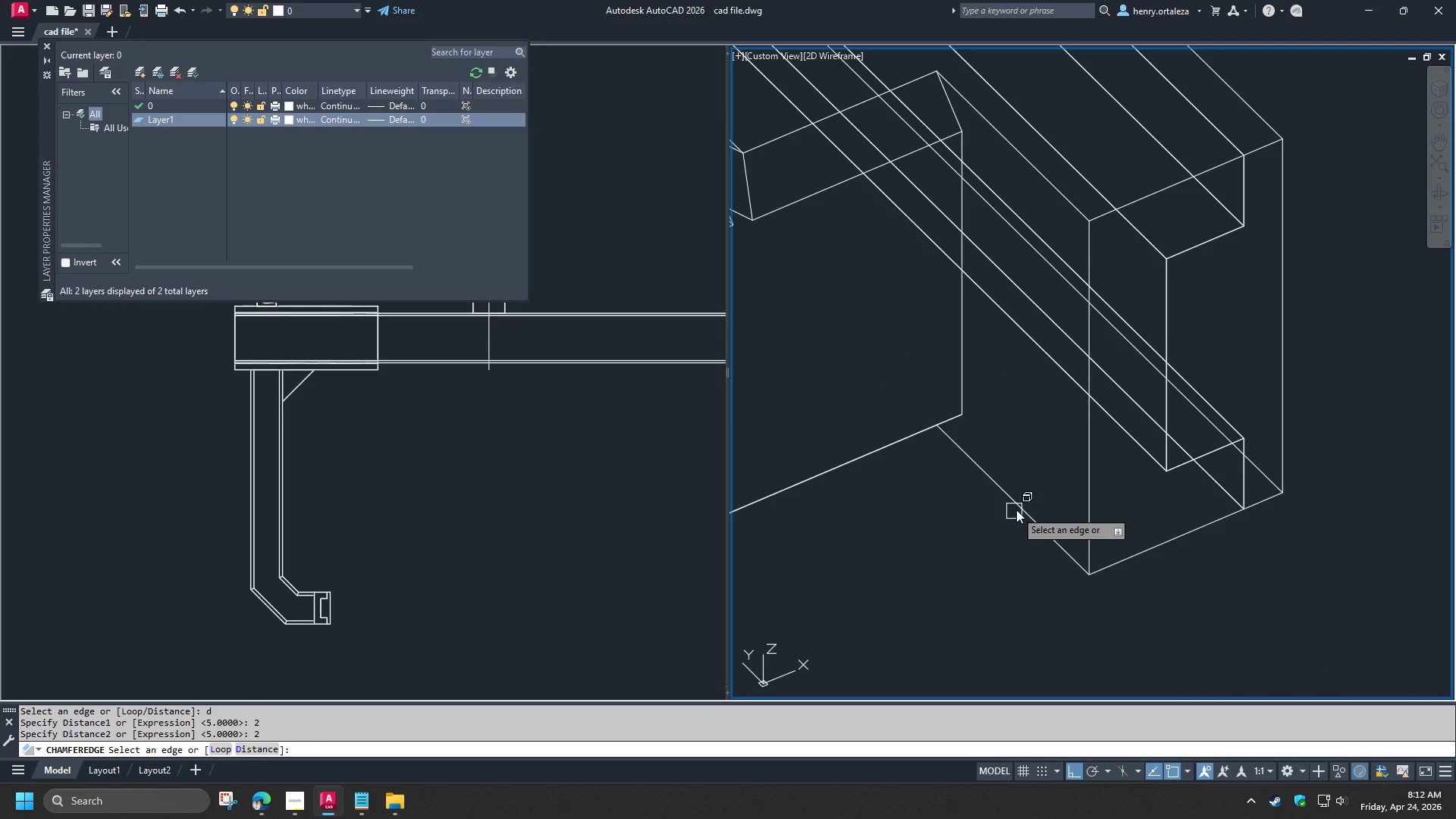 
left_click([1018, 509])
 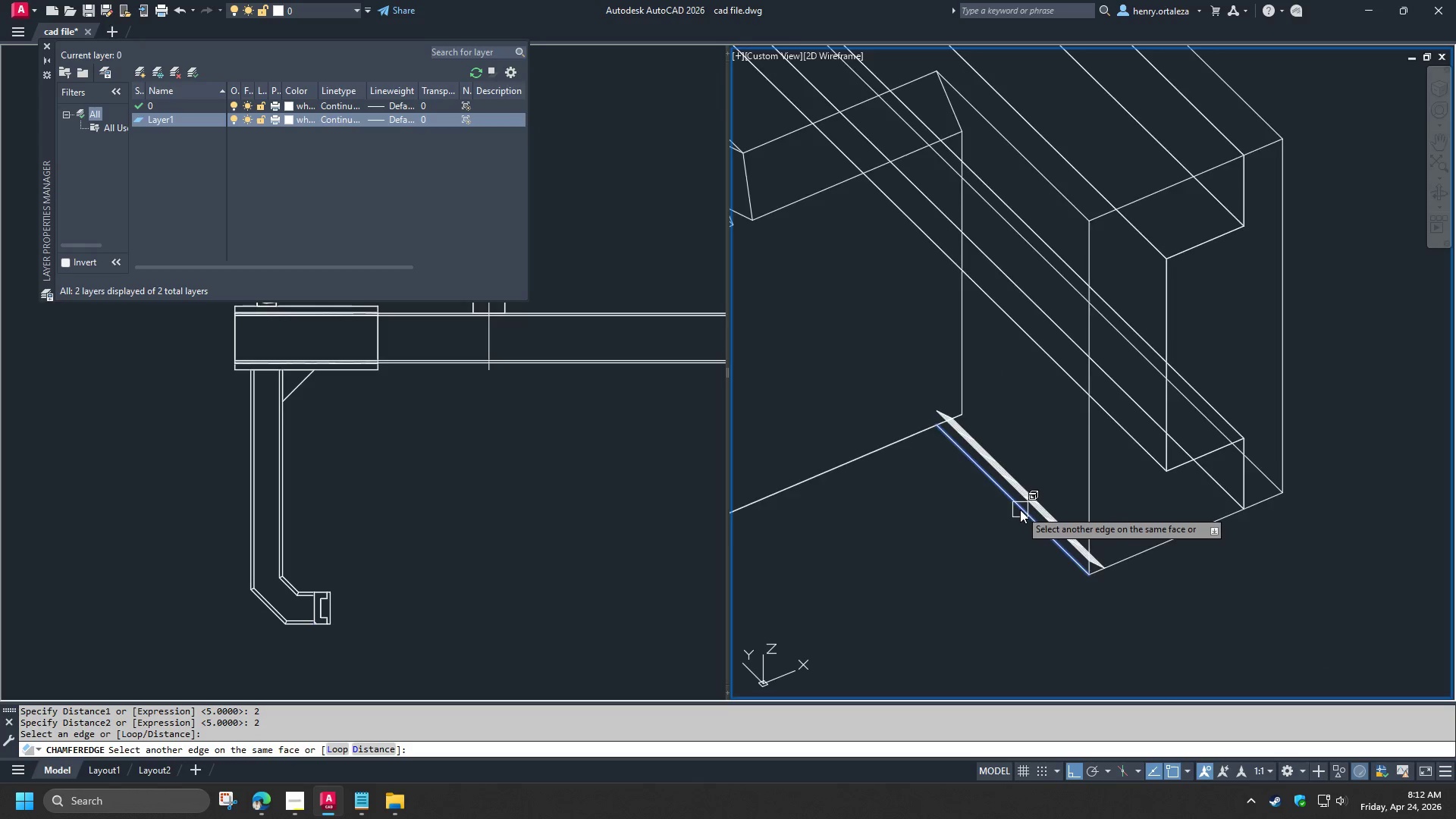 
hold_key(key=ShiftLeft, duration=1.5)
 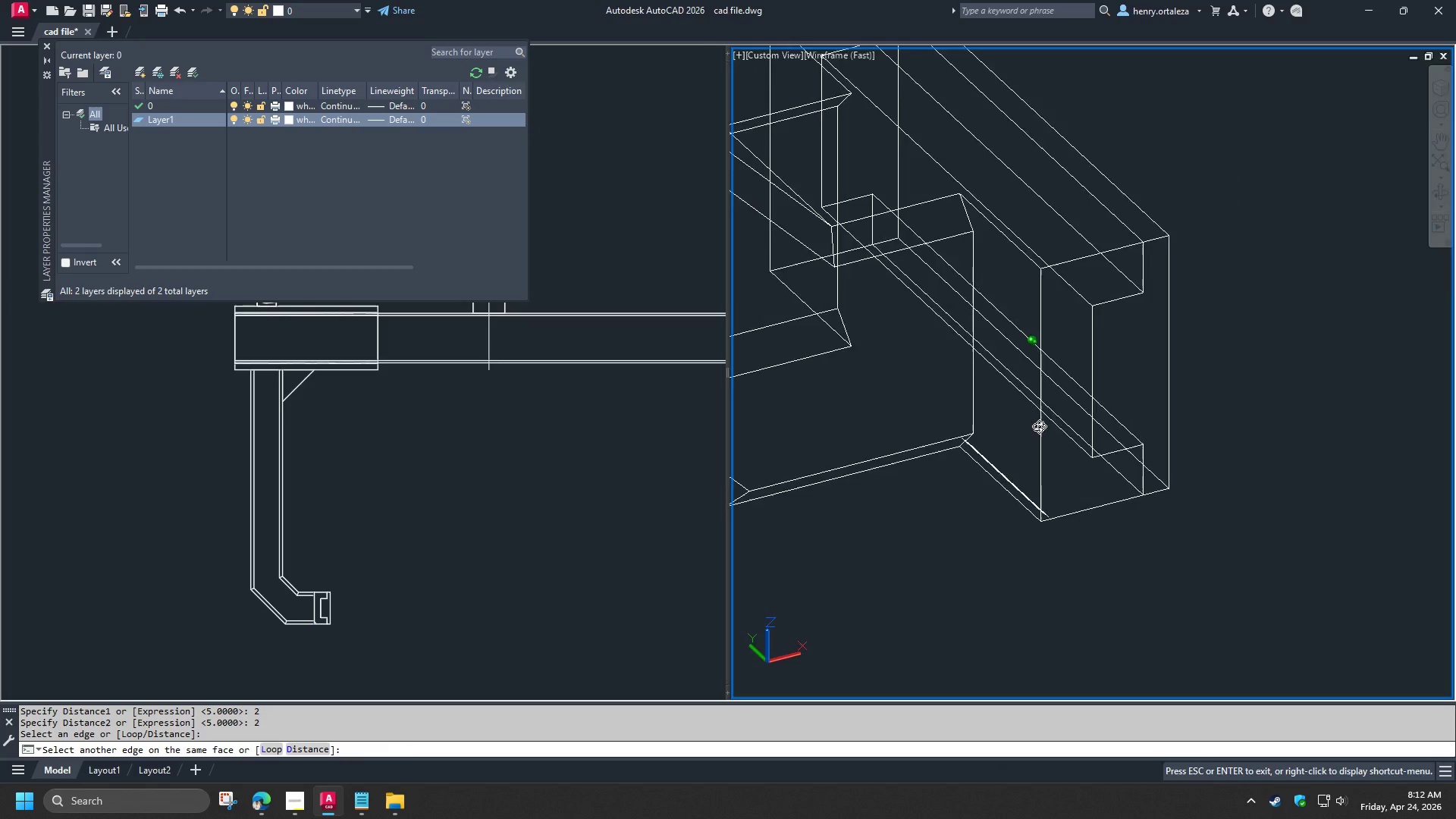 
scroll: coordinate [1020, 510], scroll_direction: down, amount: 1.0
 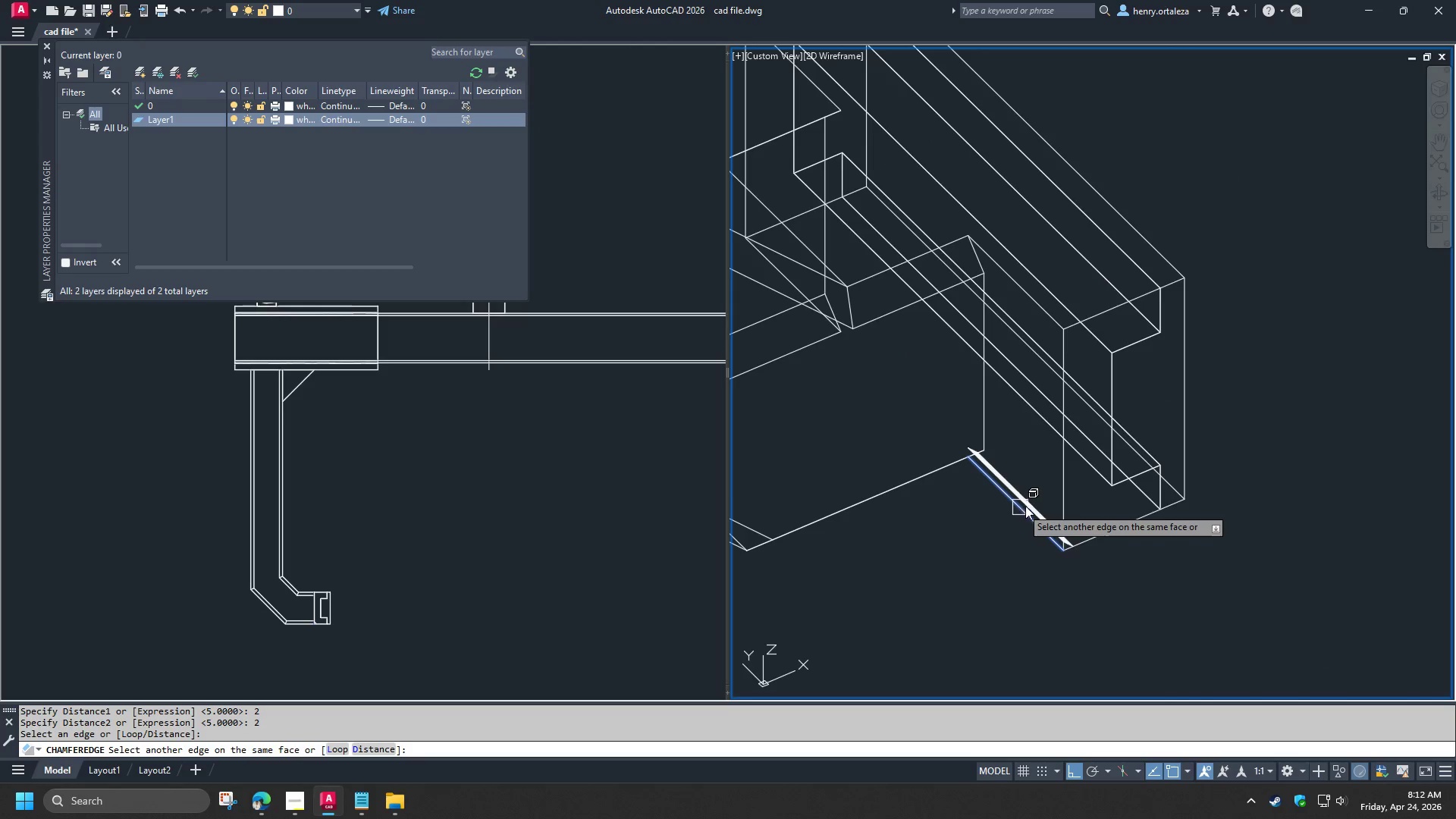 
key(Shift+ShiftLeft)
 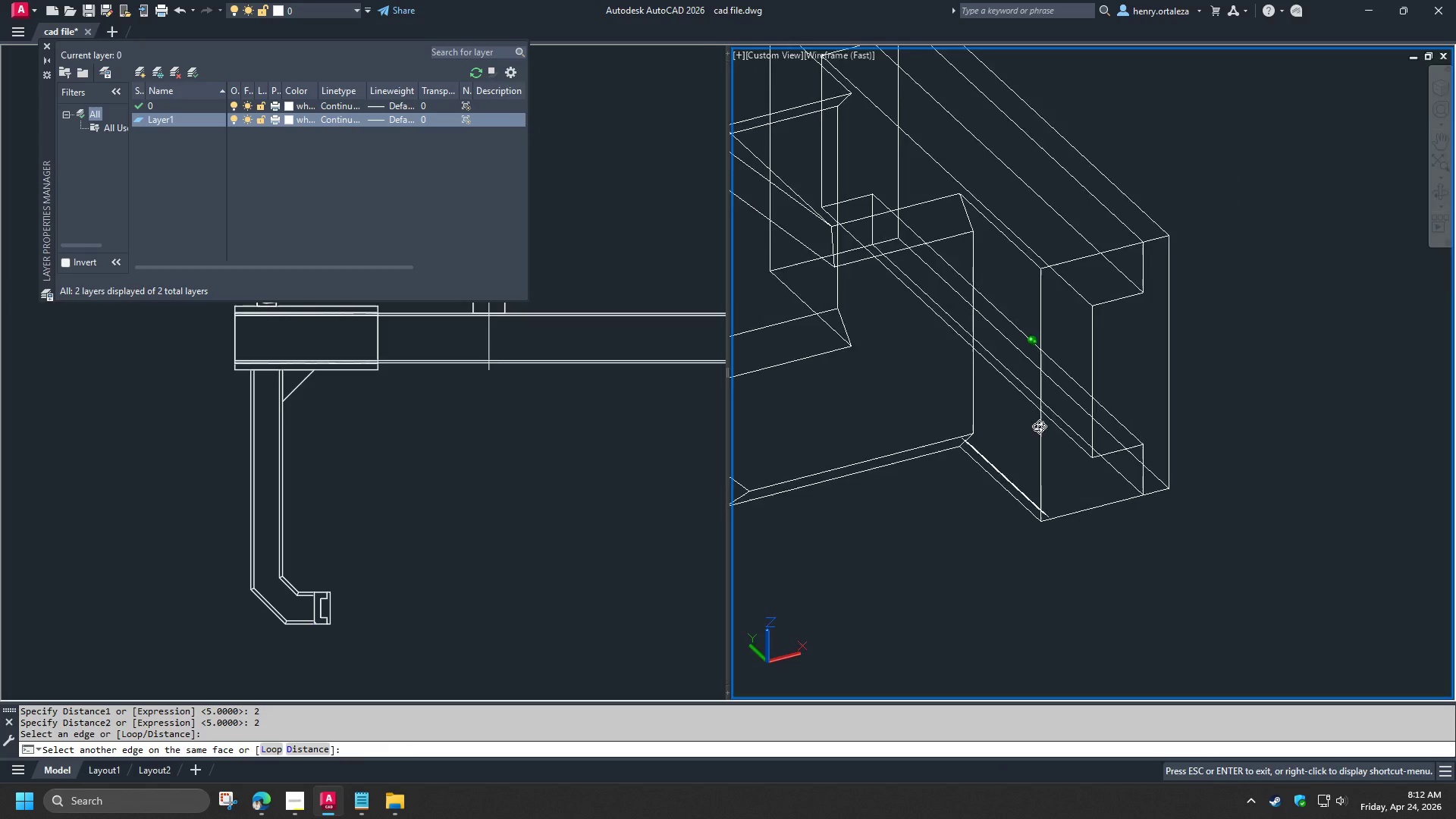 
key(Shift+ShiftLeft)
 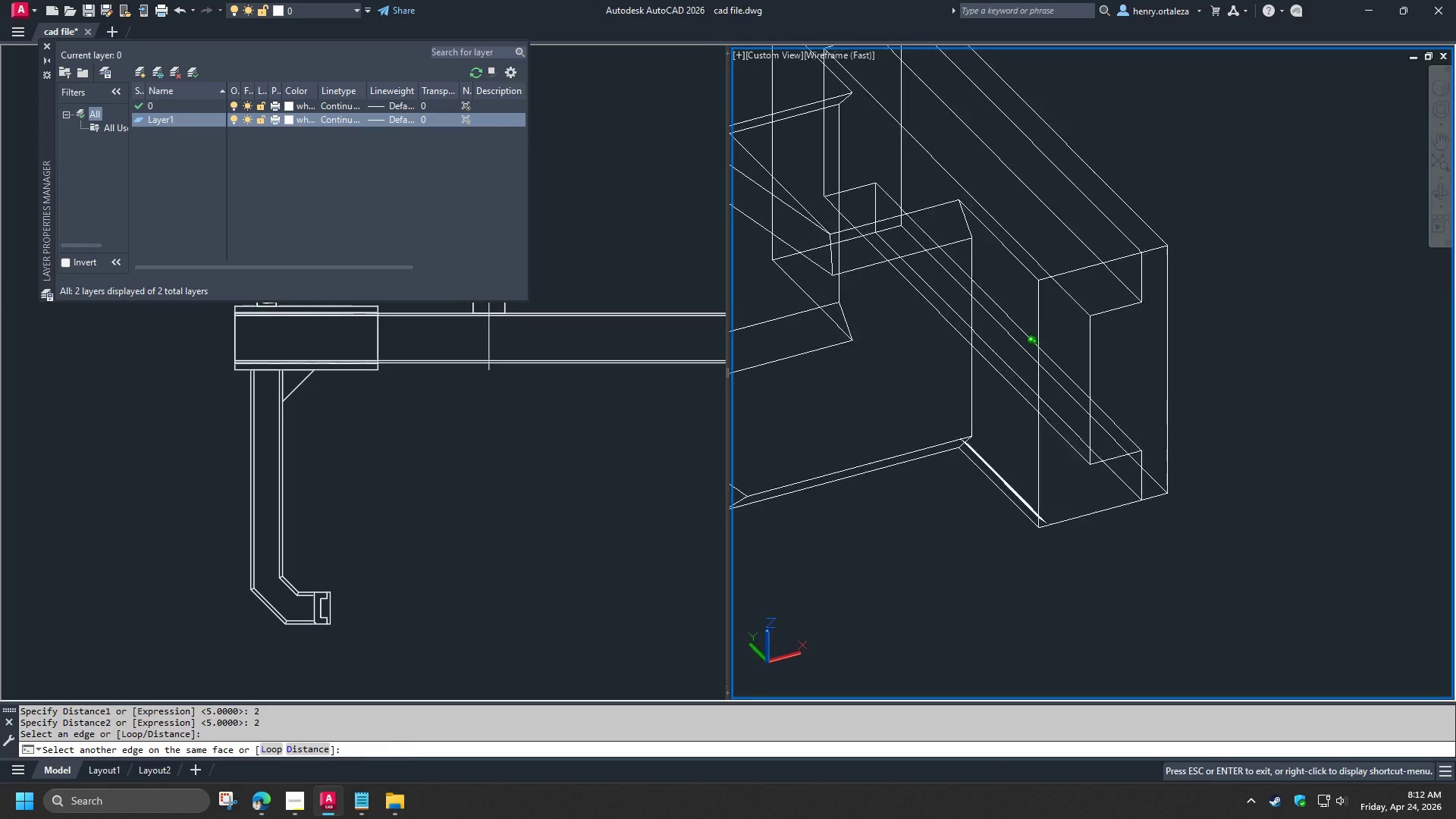 
key(Shift+ShiftLeft)
 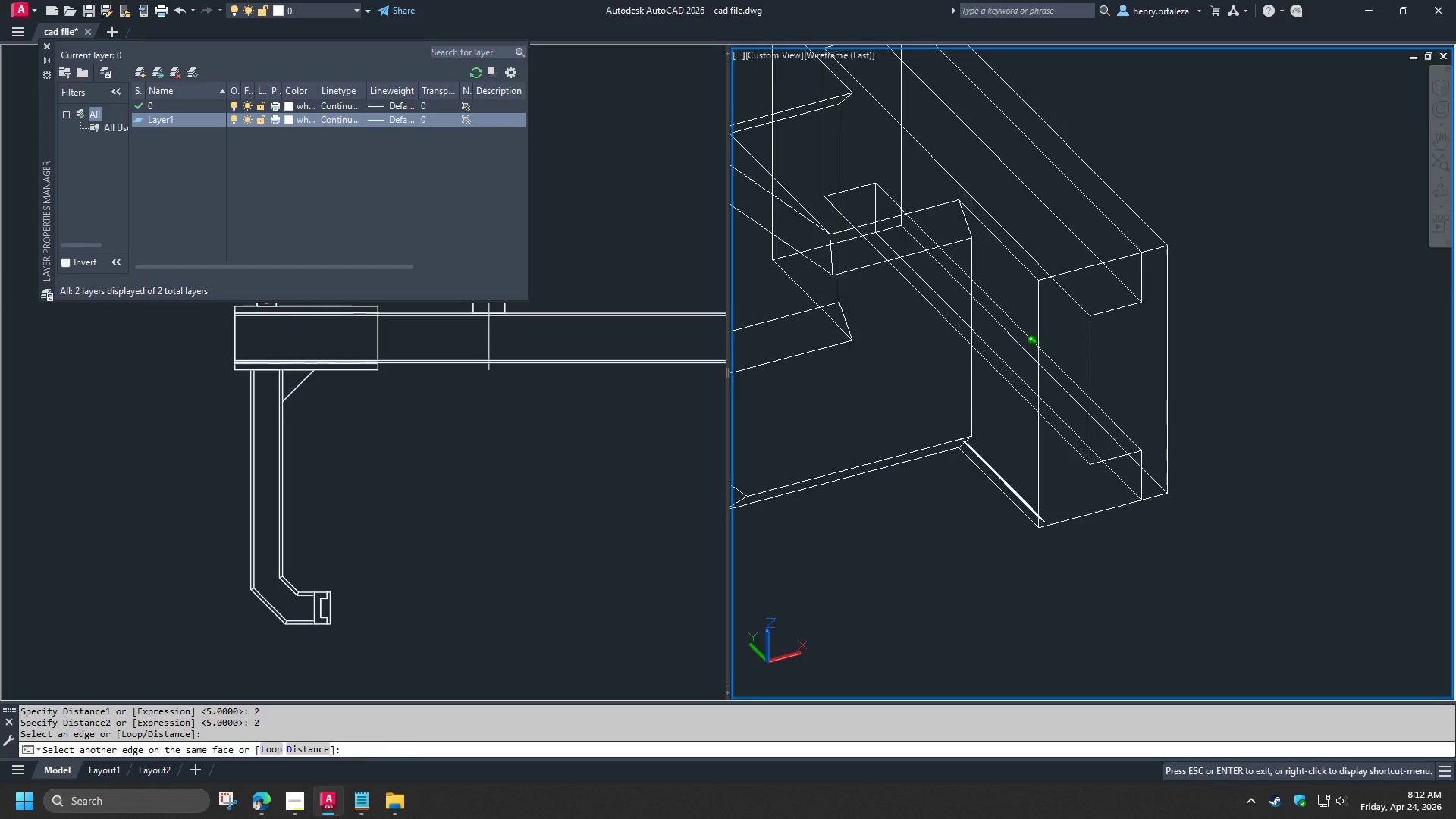 
key(Shift+ShiftLeft)
 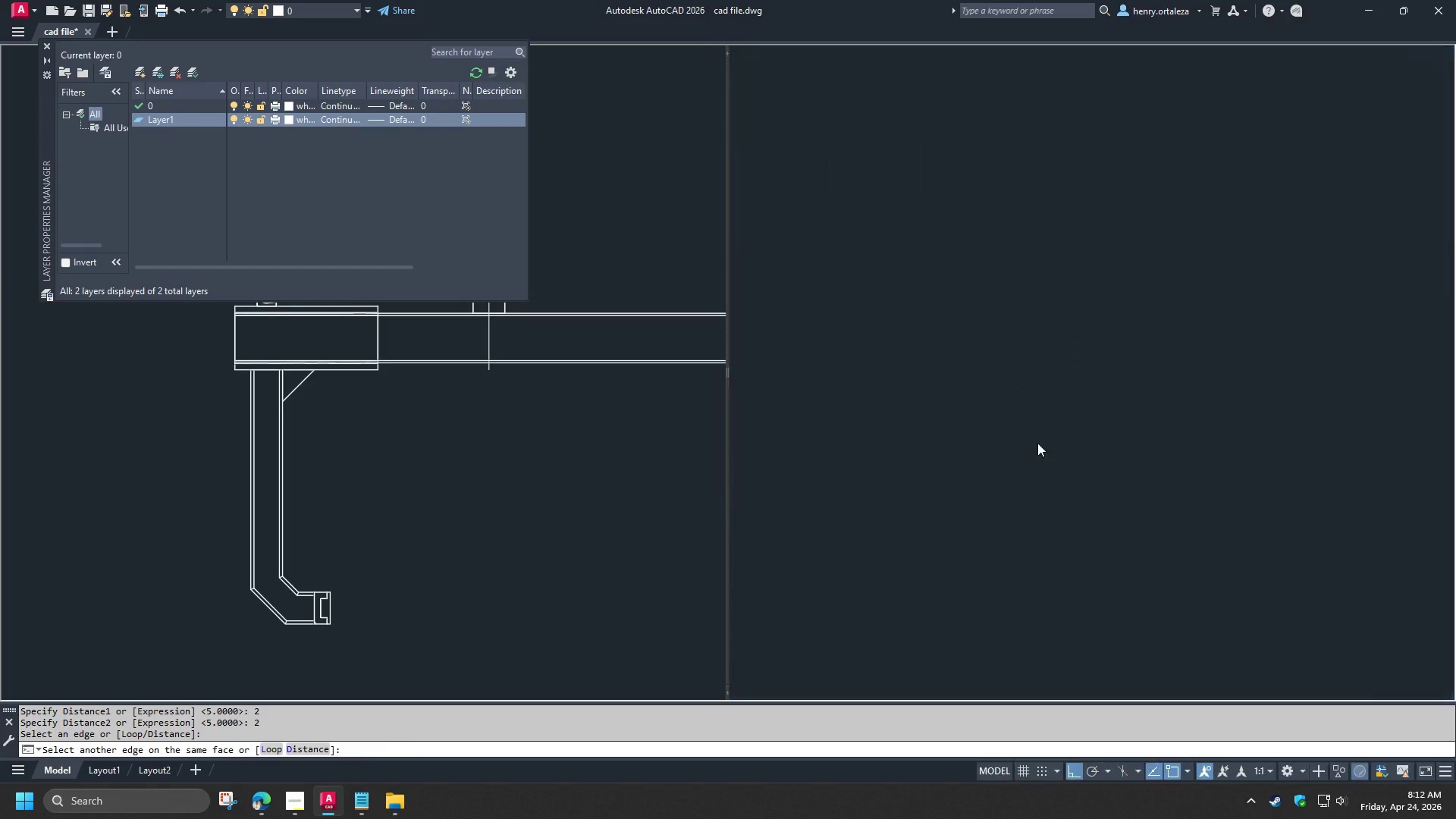 
key(Shift+ShiftLeft)
 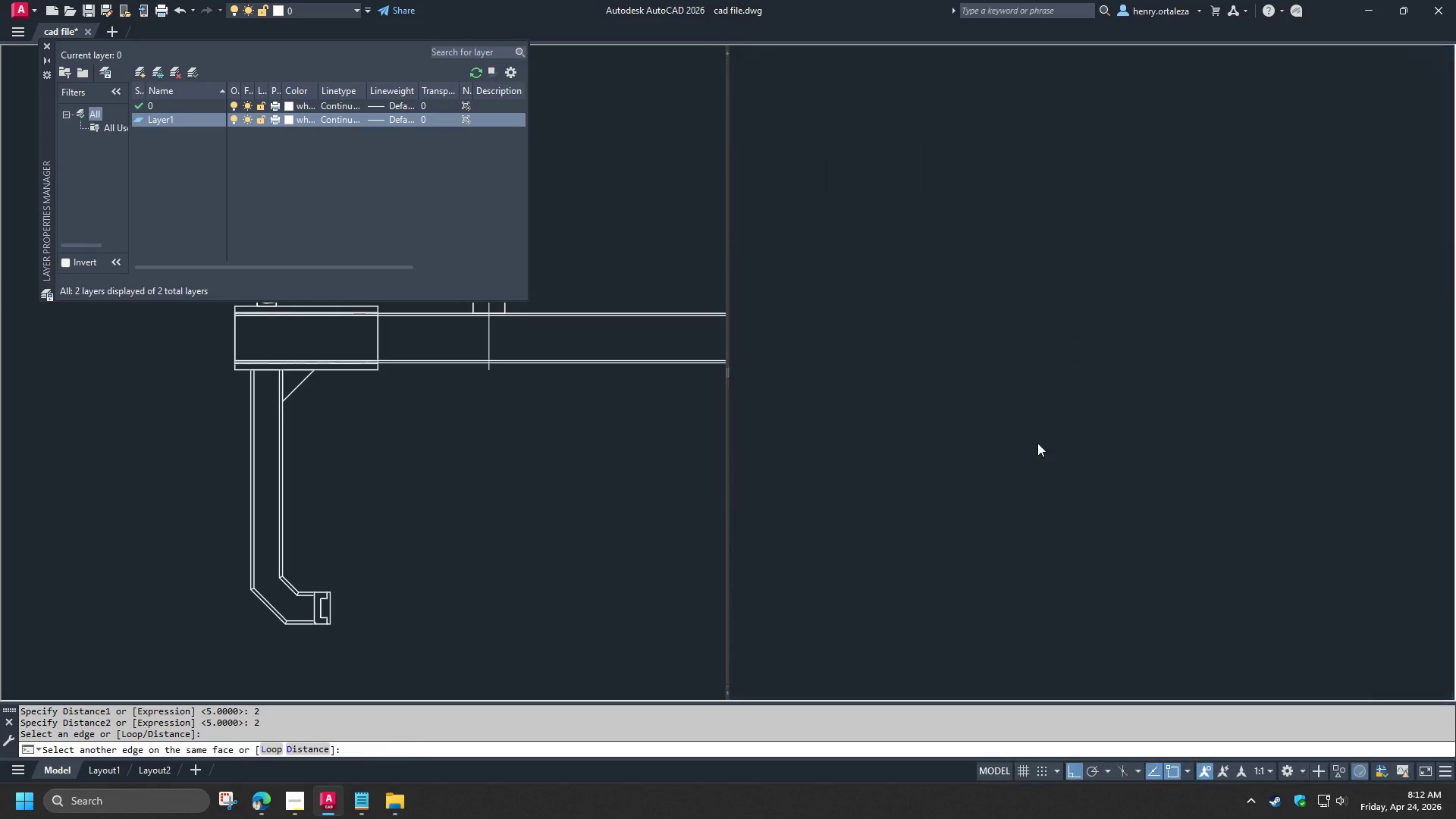 
key(Shift+ShiftLeft)
 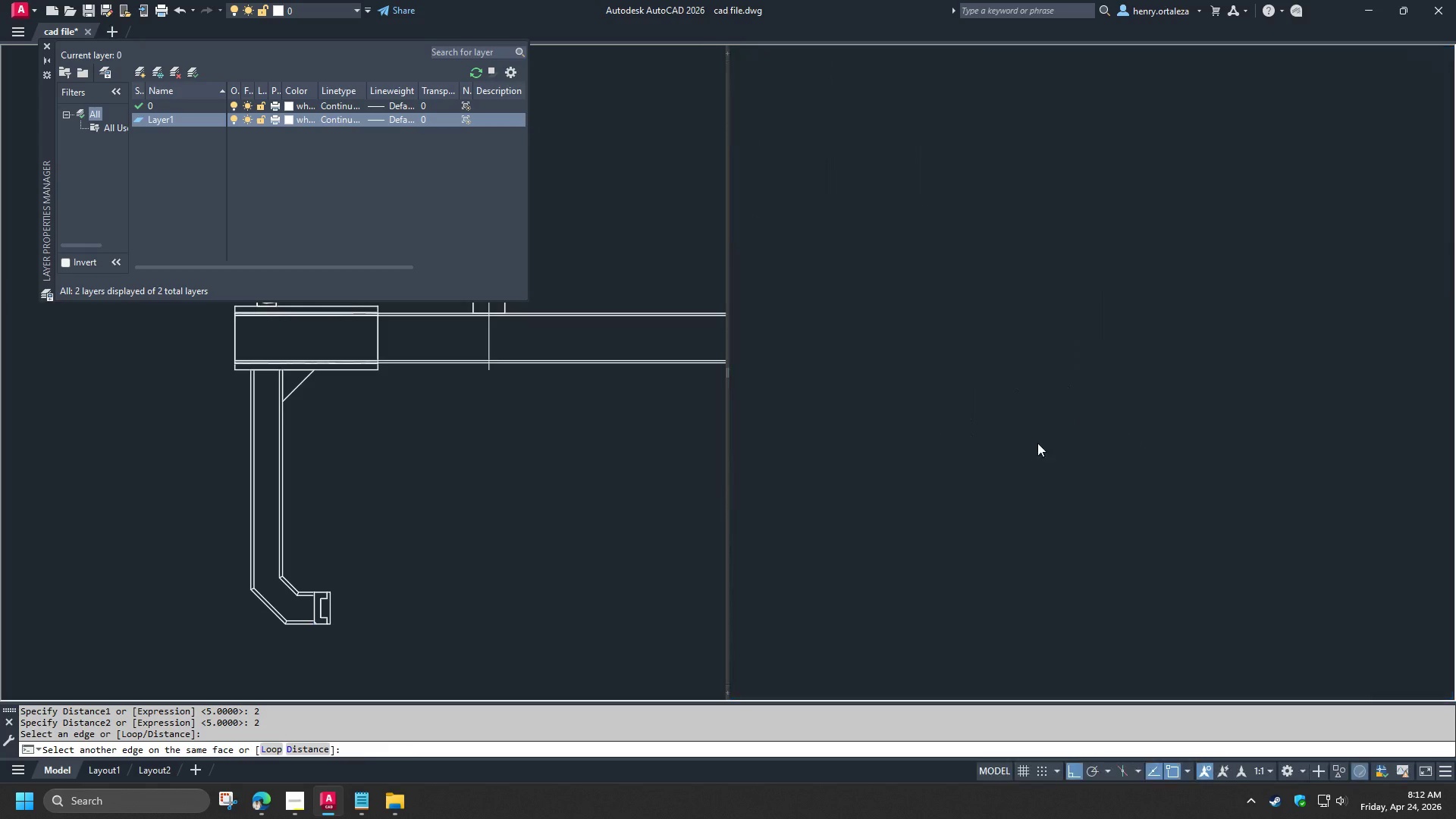 
key(Shift+ShiftLeft)
 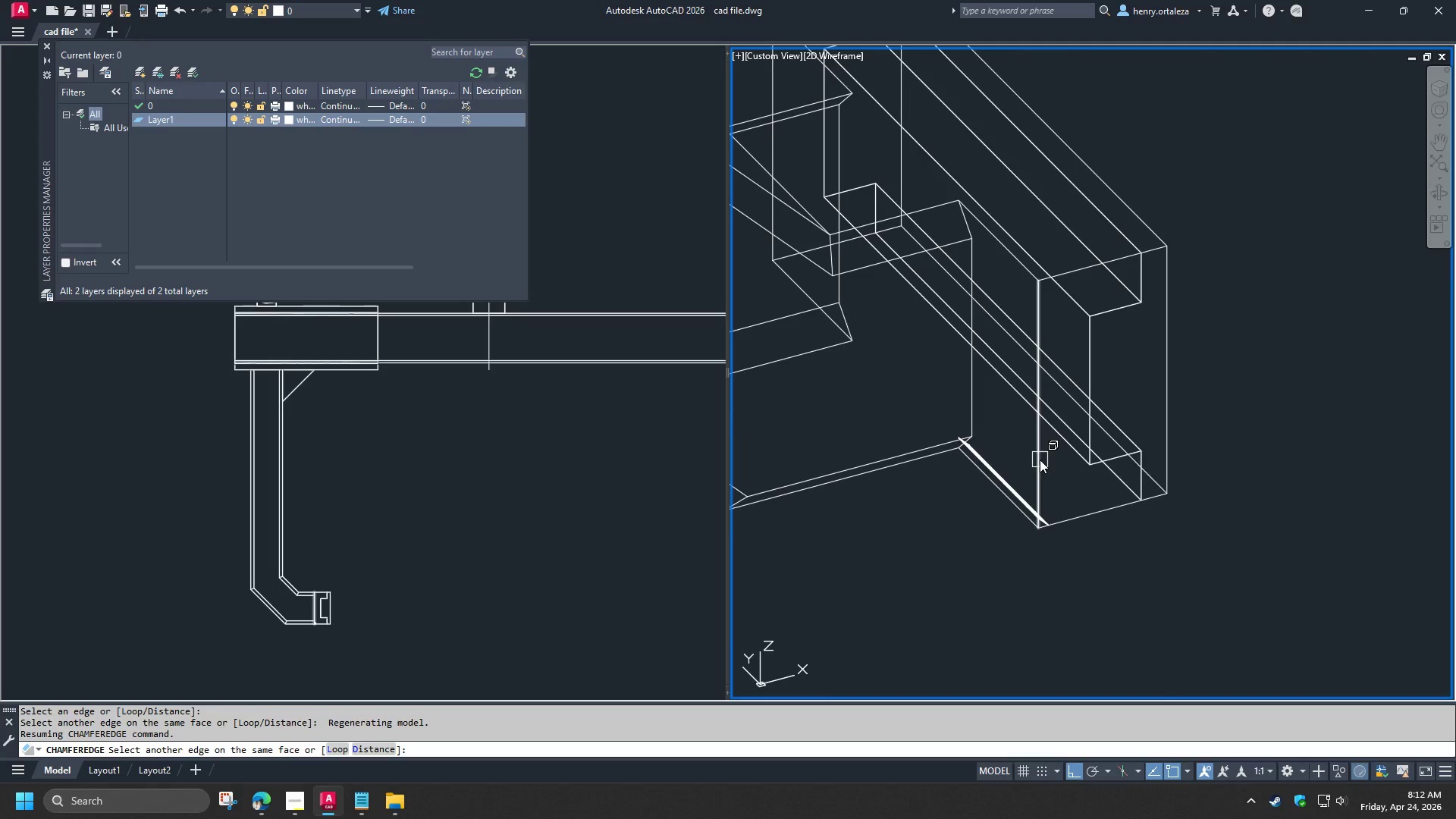 
left_click([1040, 460])
 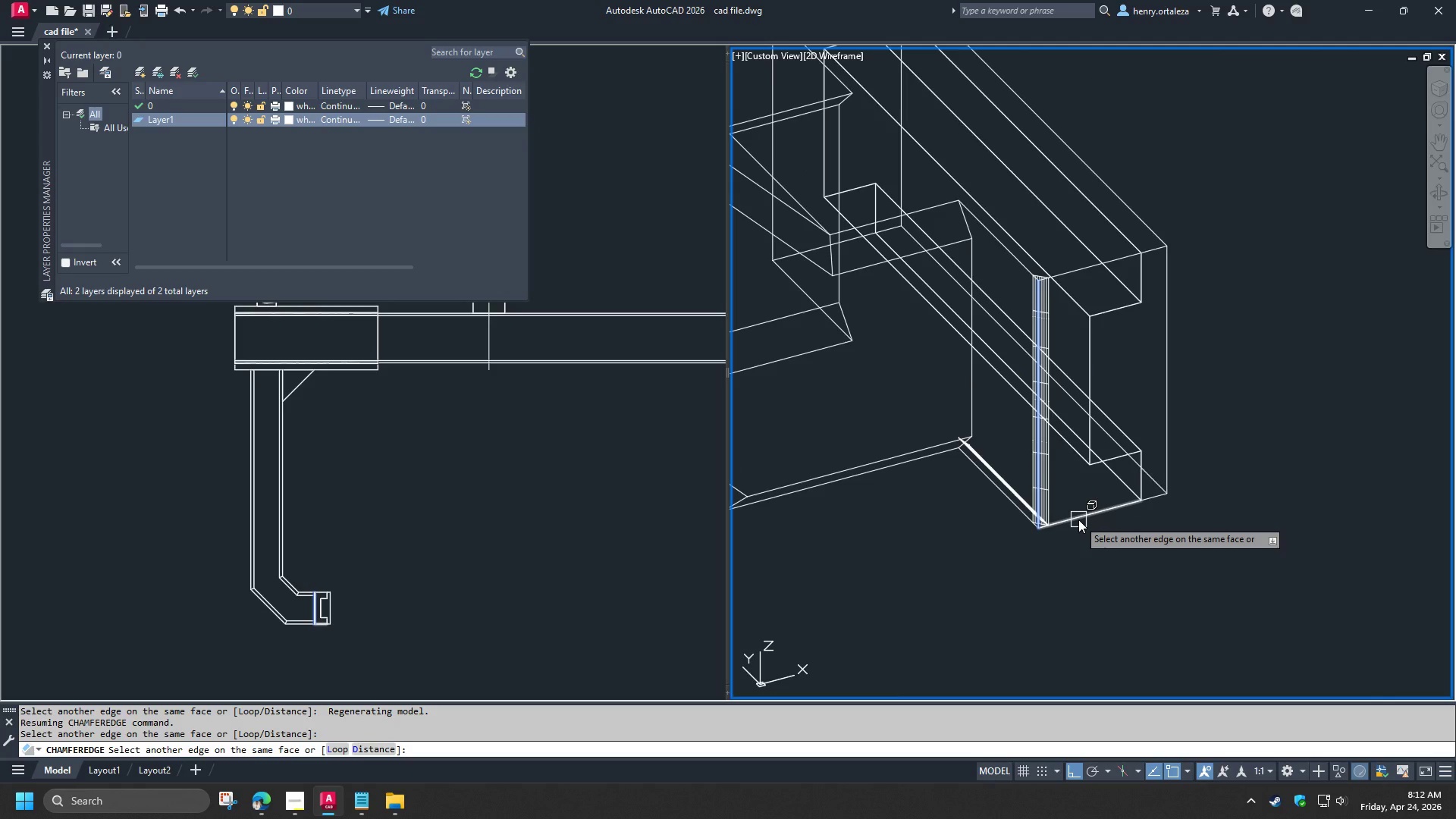 
left_click([1078, 519])
 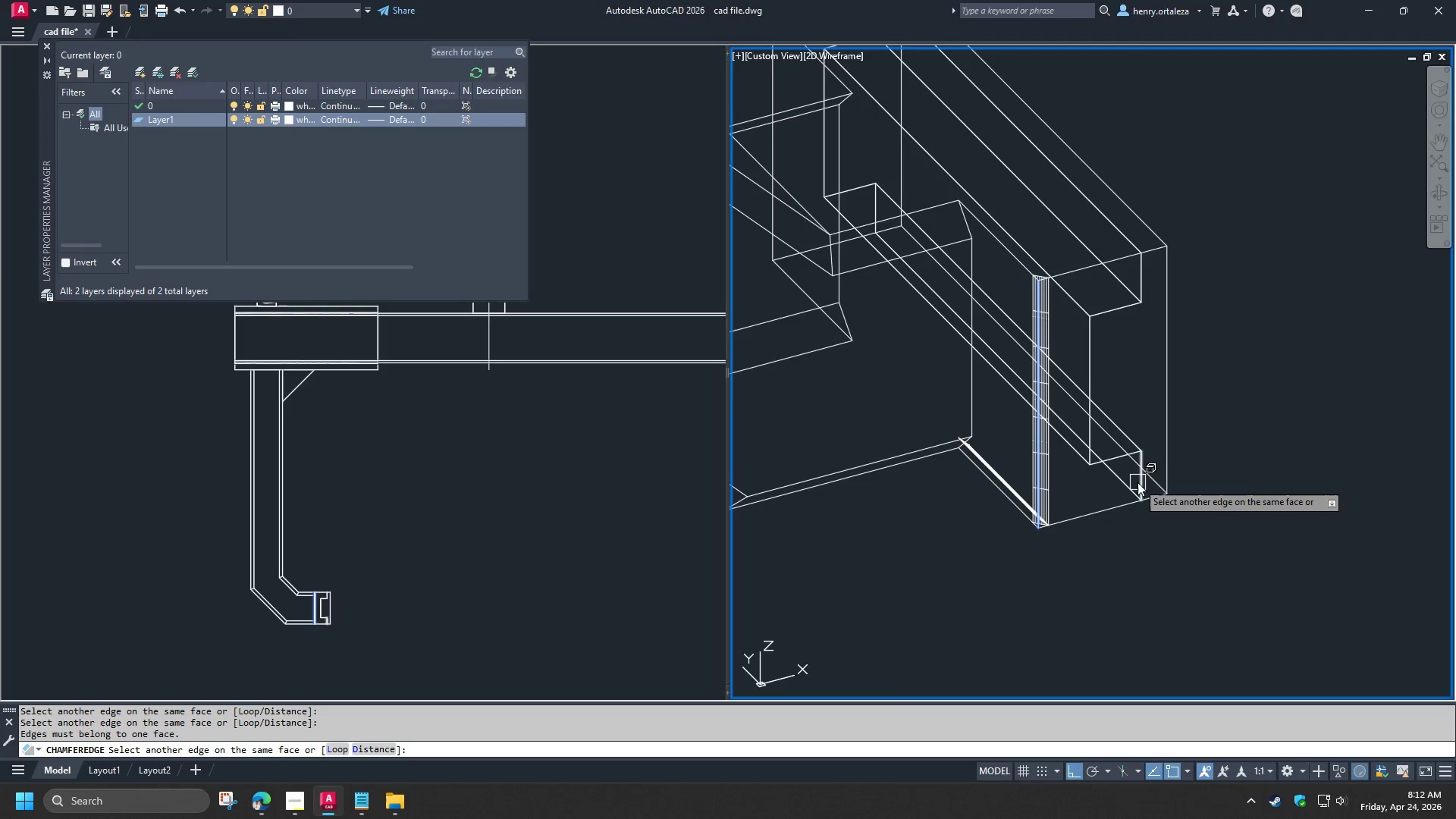 
scroll: coordinate [1135, 483], scroll_direction: up, amount: 1.0
 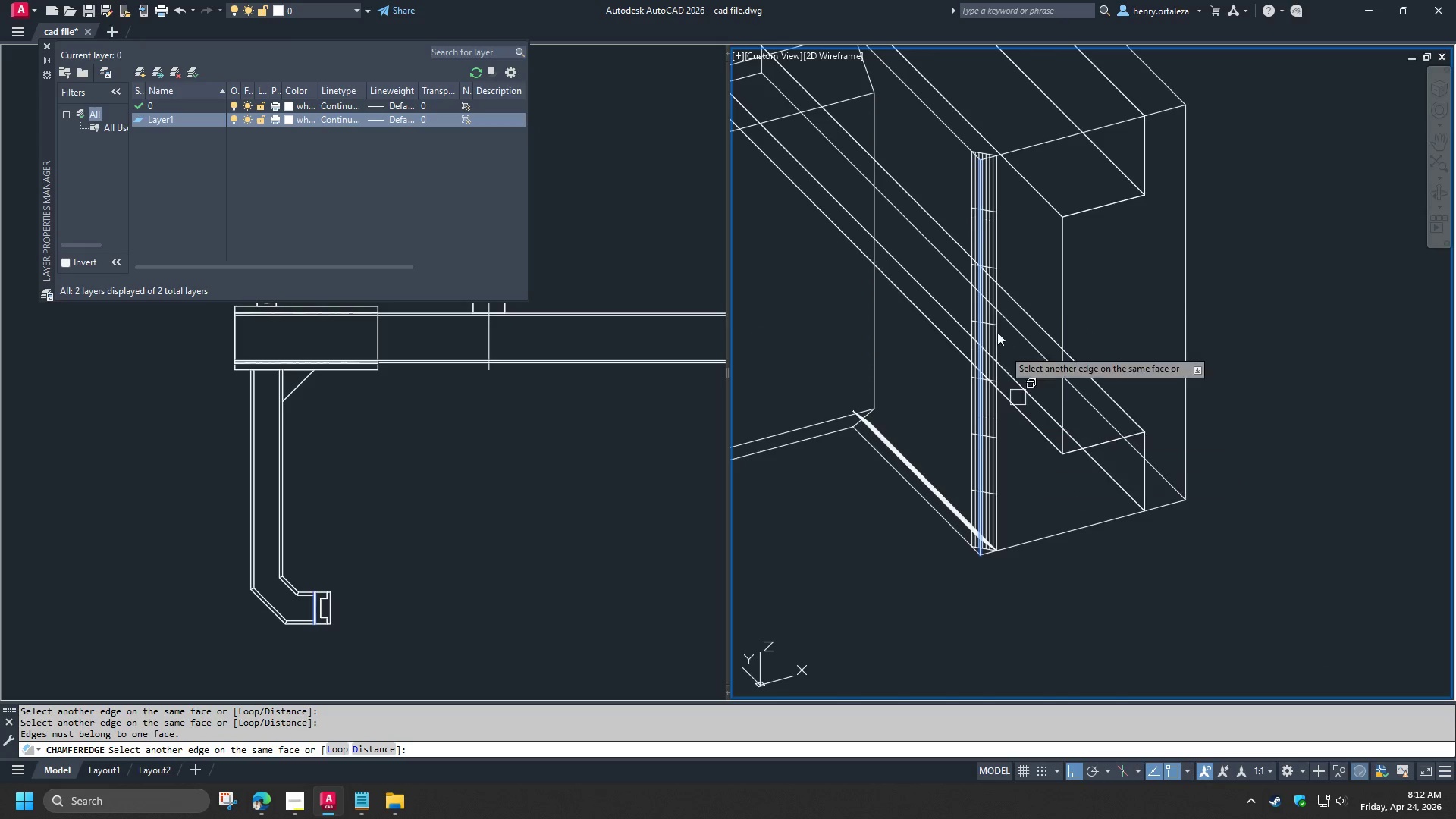 
left_click([949, 130])
 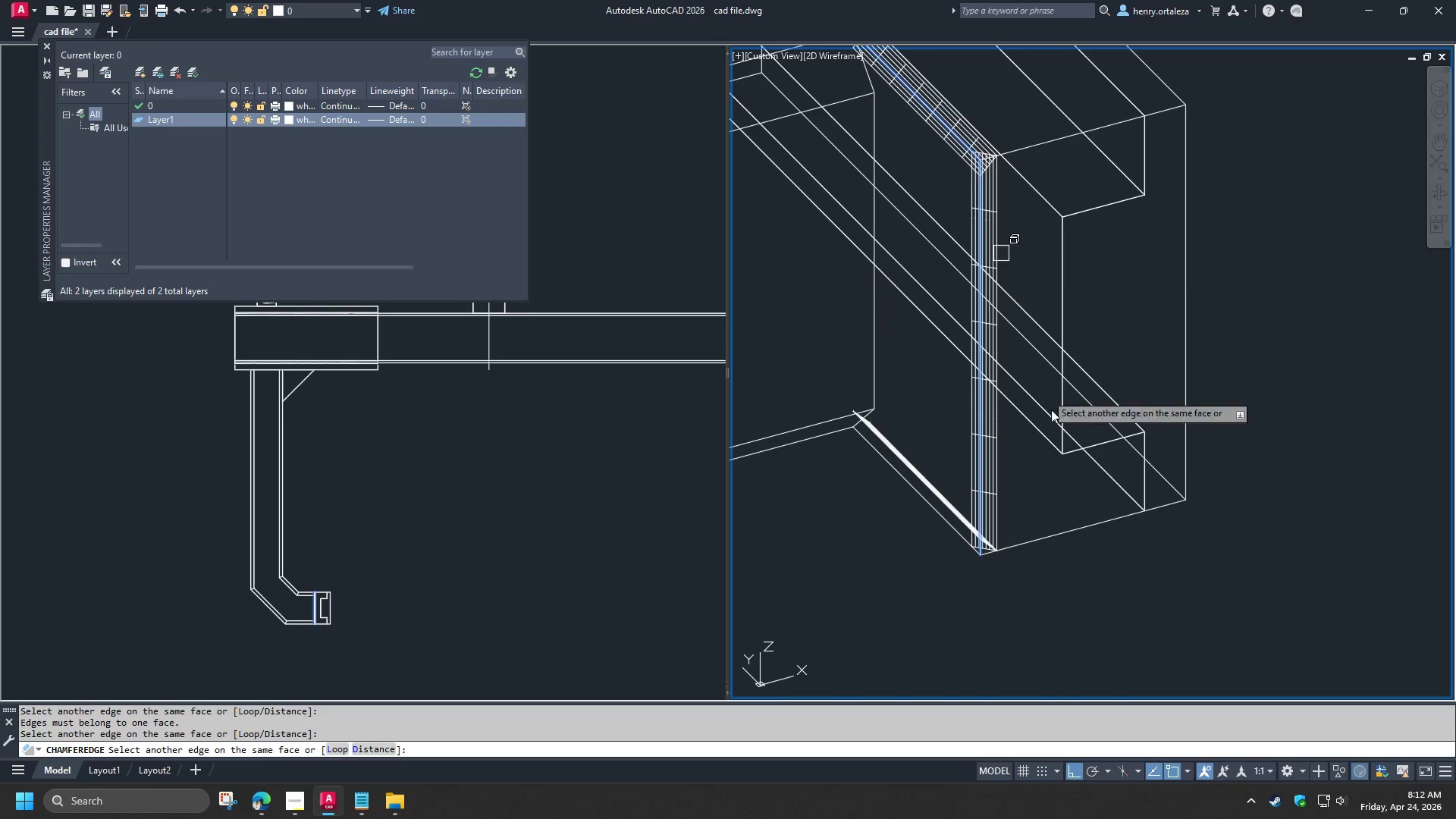 
scroll: coordinate [1068, 453], scroll_direction: down, amount: 1.0
 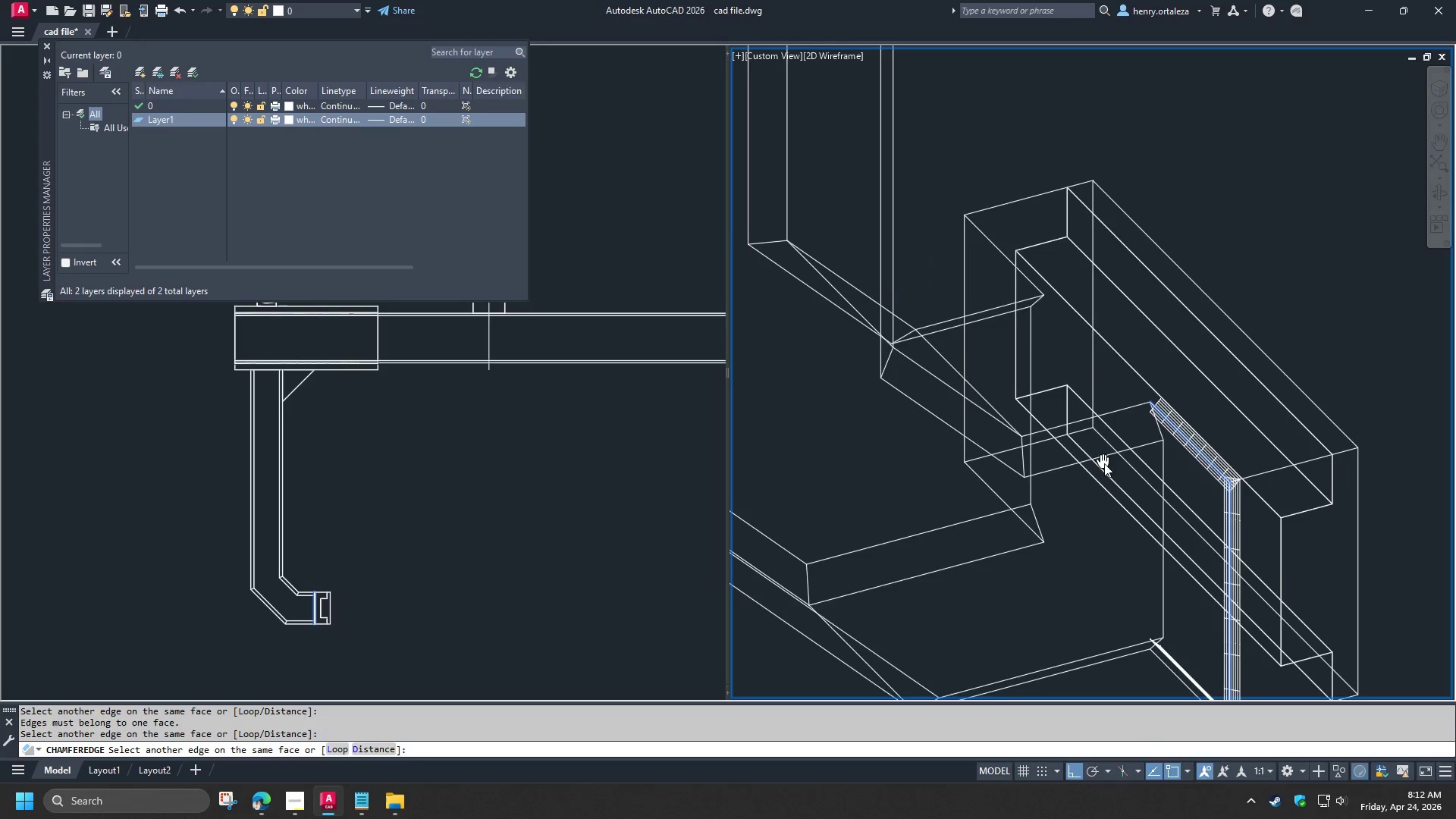 
hold_key(key=ShiftLeft, duration=1.14)
 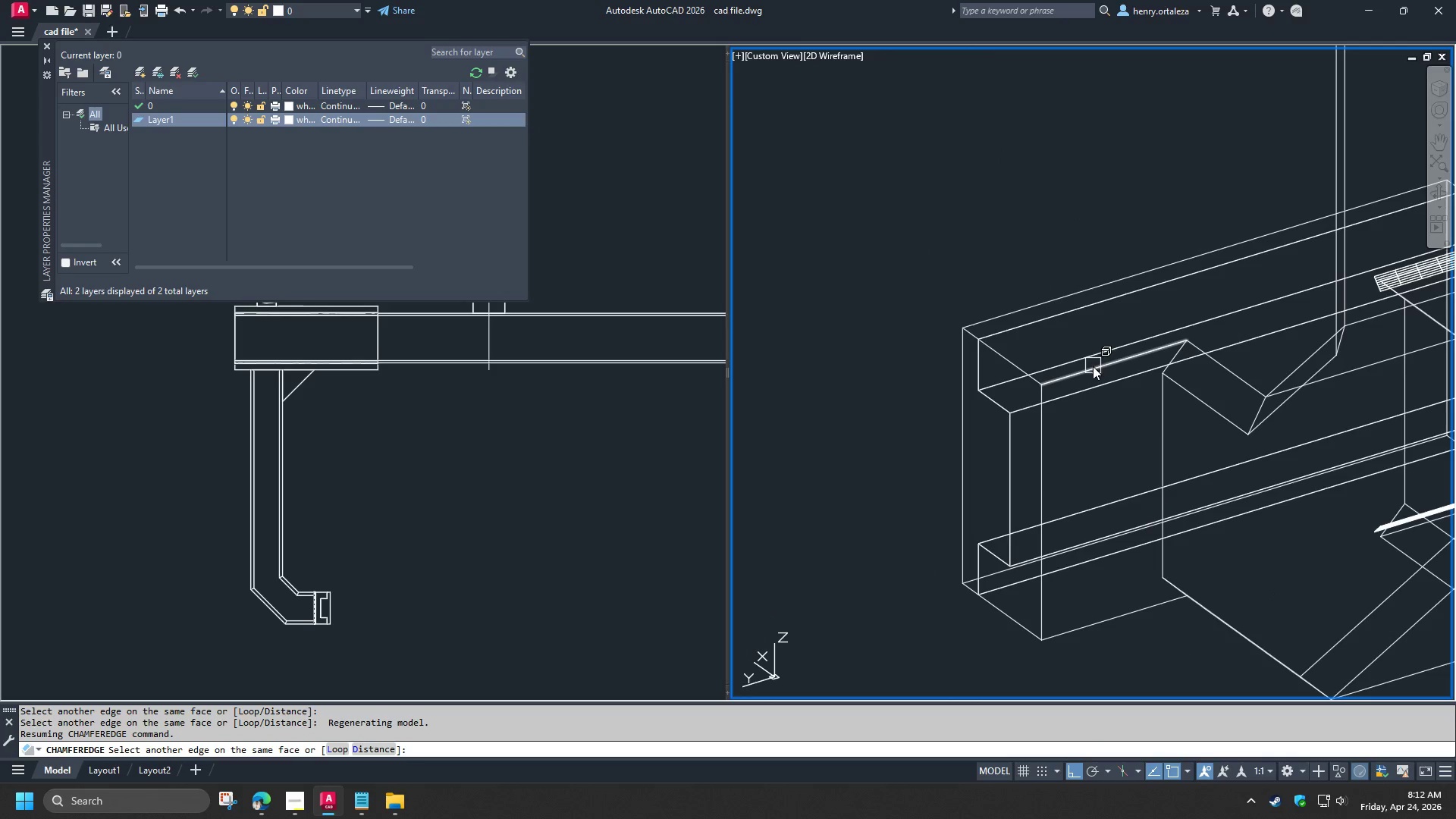 
left_click([1094, 368])
 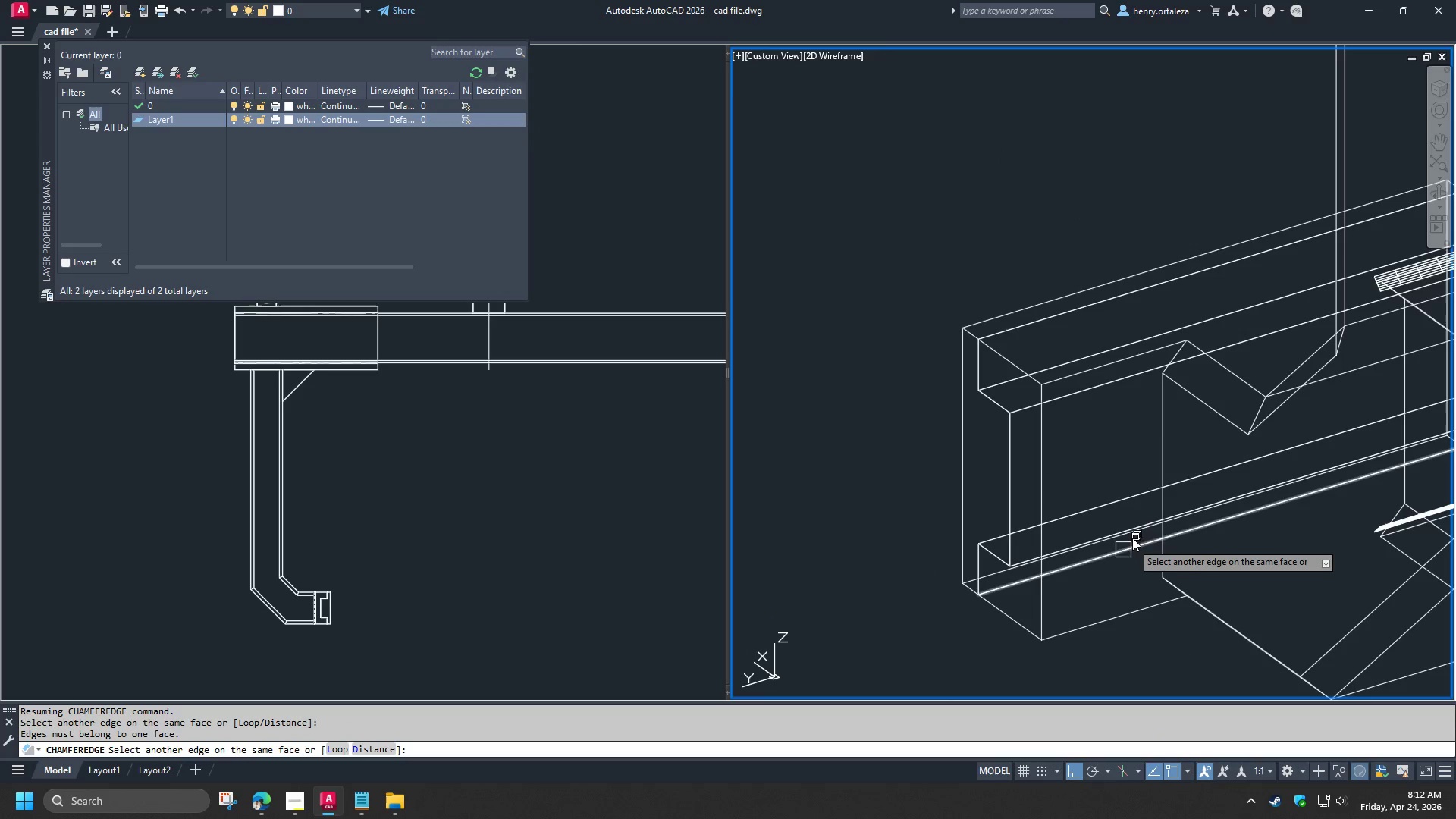 
scroll: coordinate [1109, 517], scroll_direction: down, amount: 1.0
 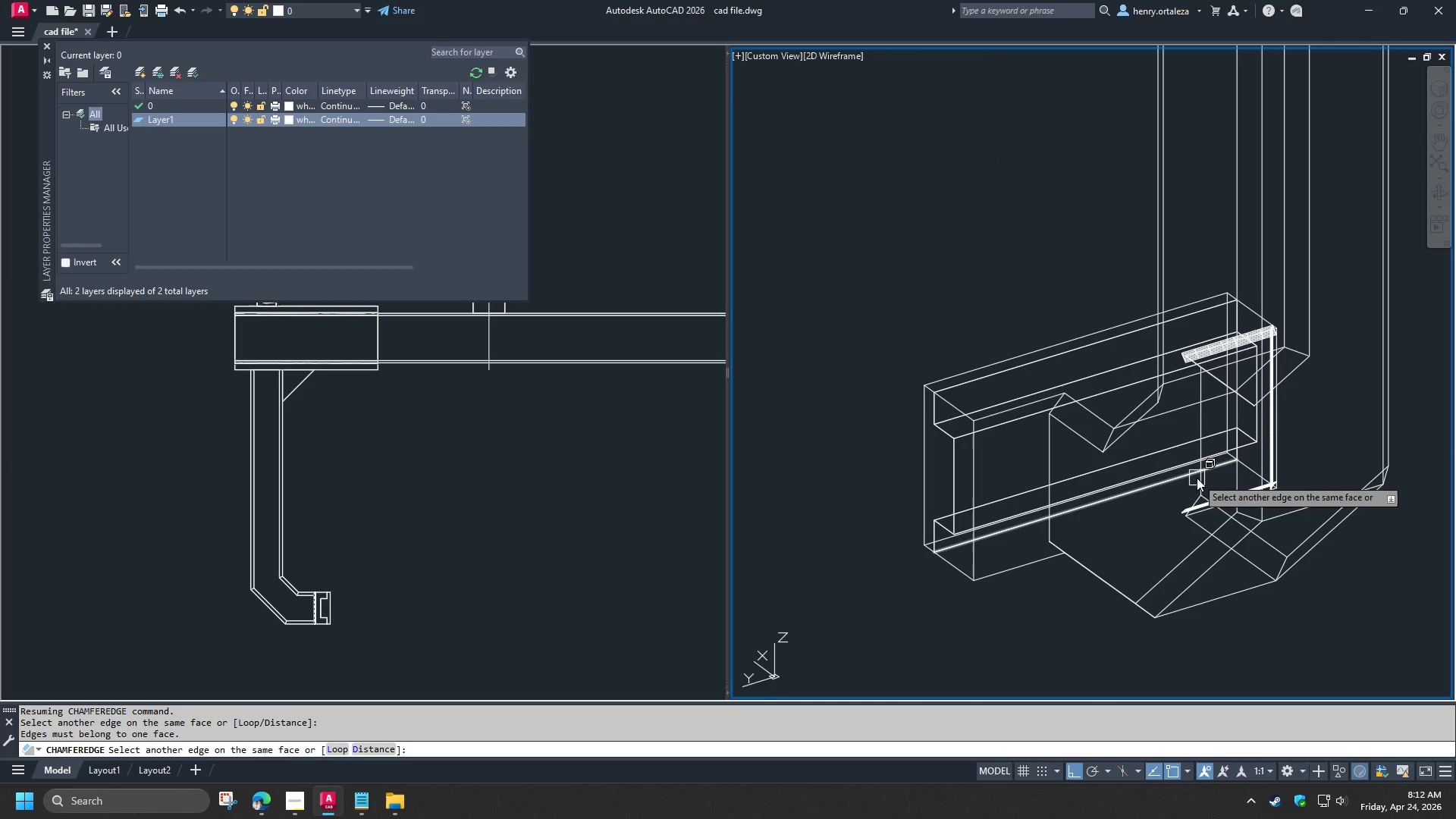 
hold_key(key=ShiftLeft, duration=1.19)
 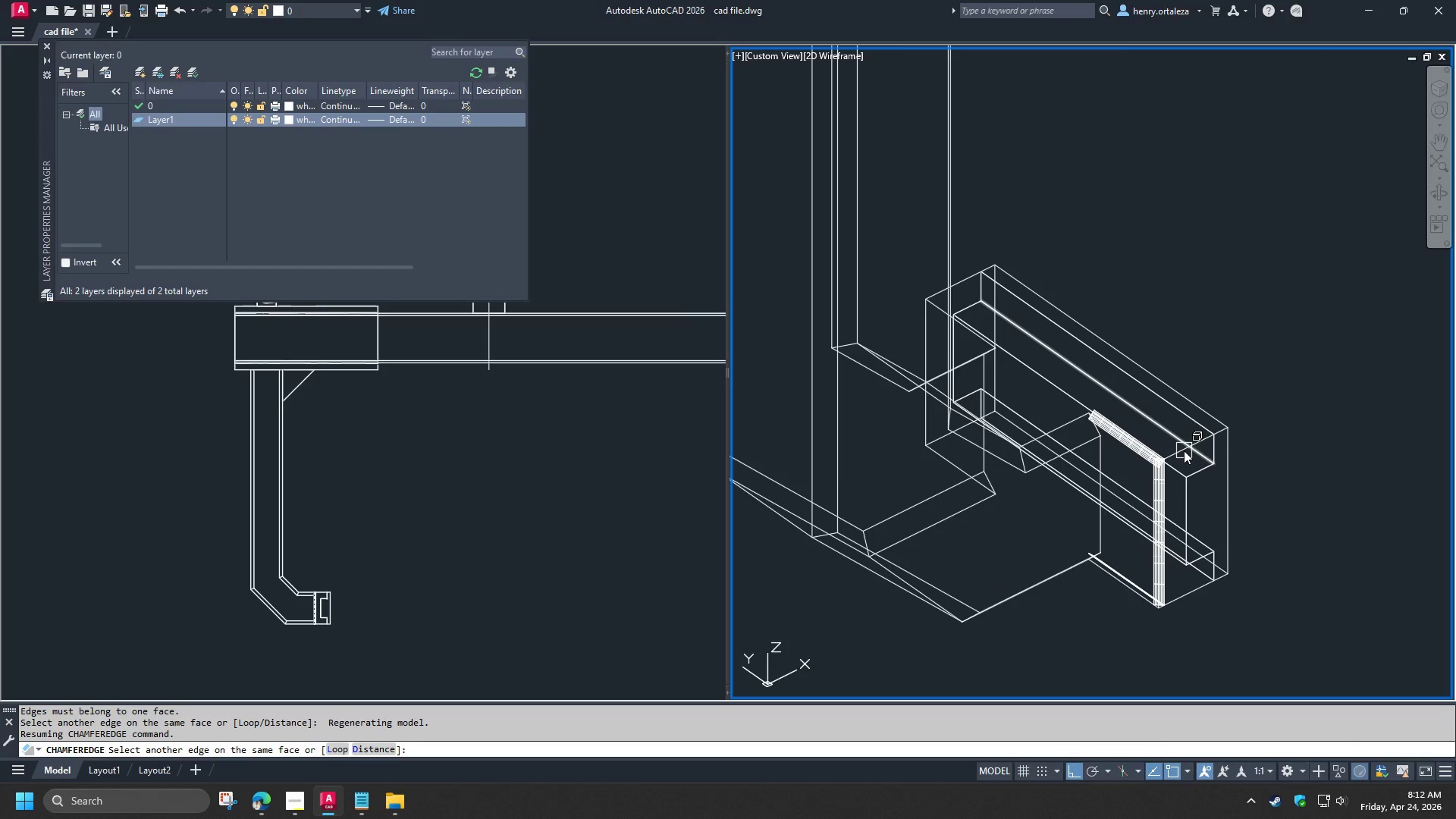 
scroll: coordinate [1182, 452], scroll_direction: up, amount: 1.0
 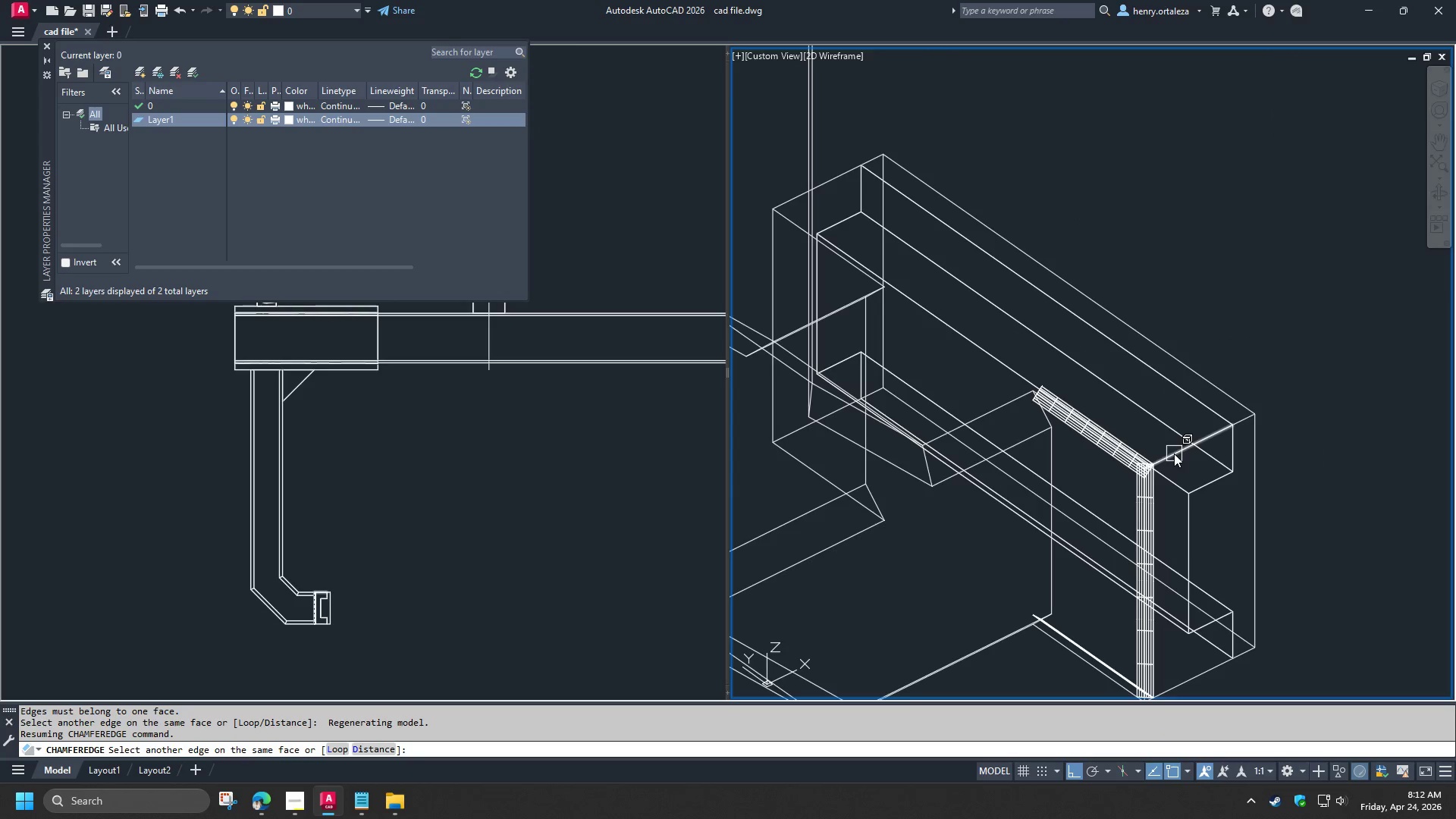 
left_click([1174, 453])
 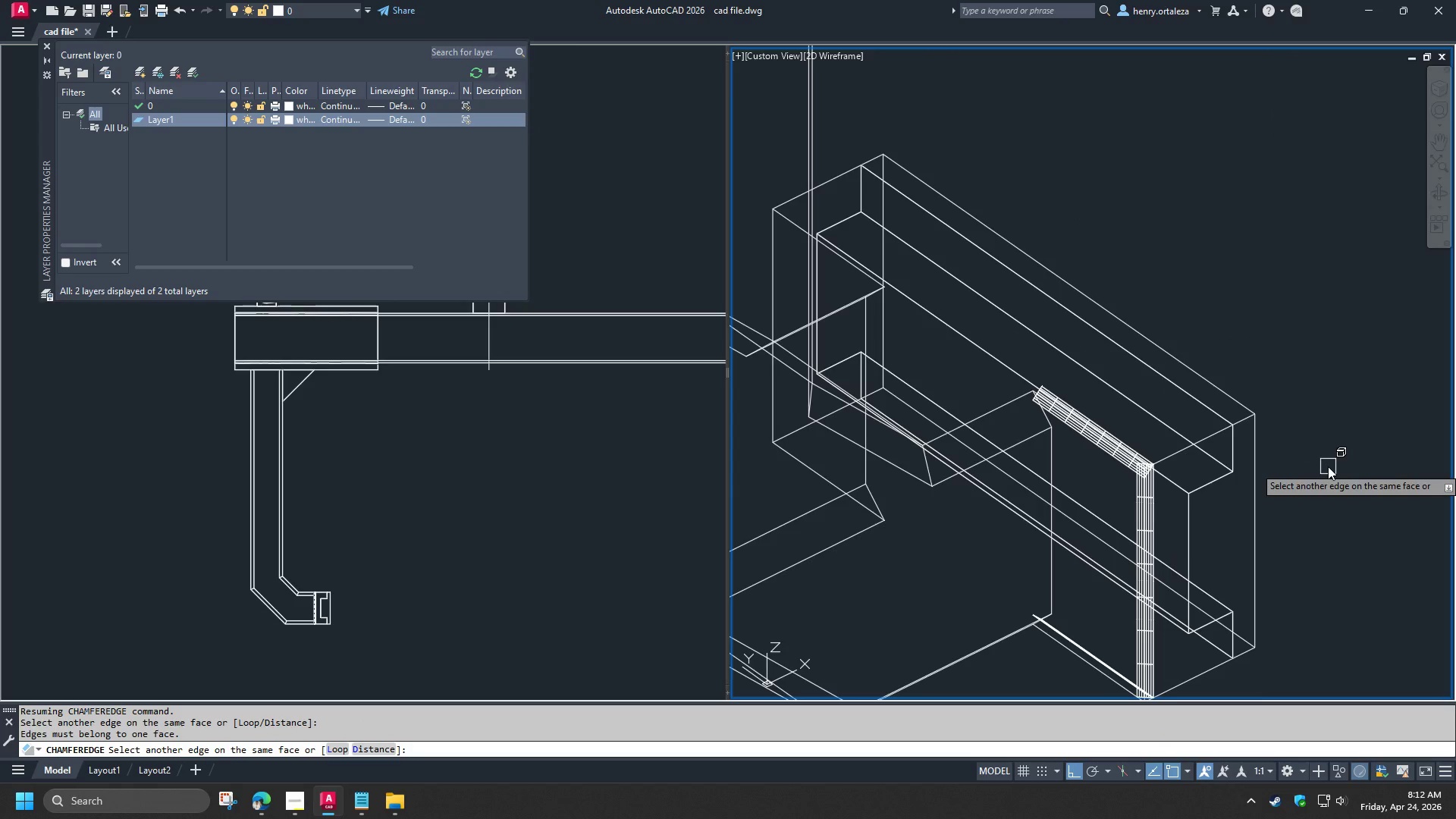 
key(Escape)
 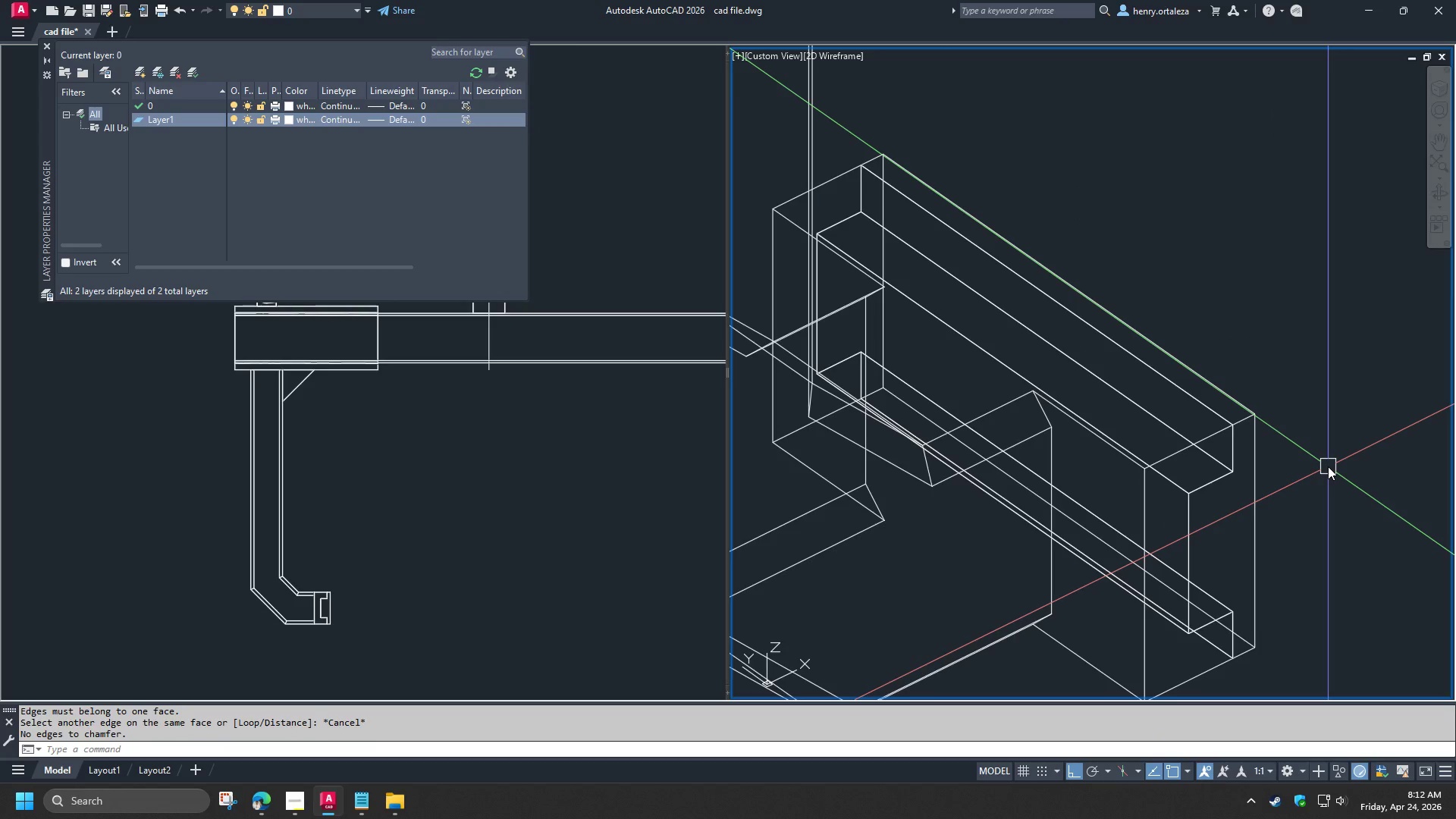 
key(Escape)
 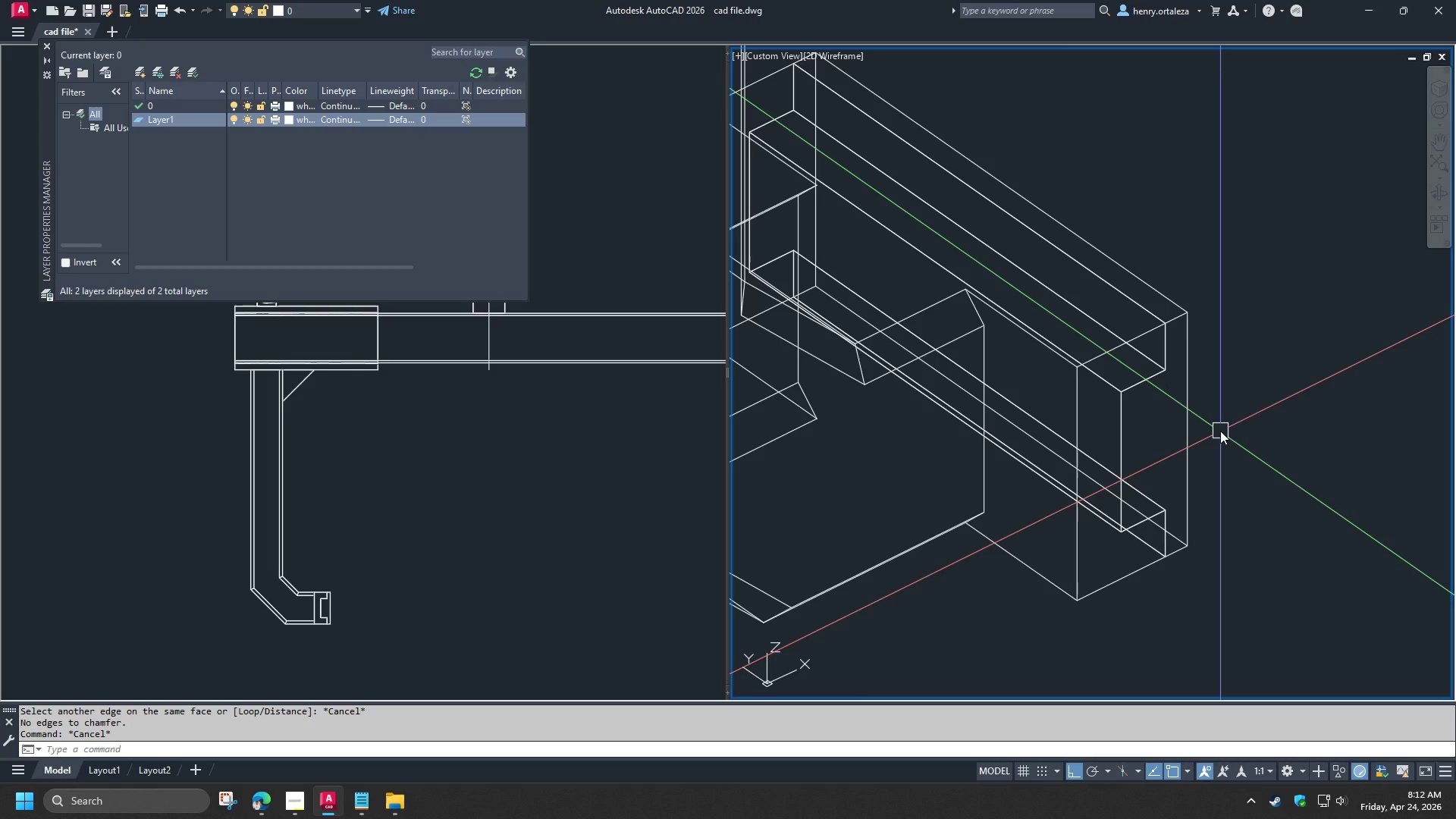 
type(cha )
 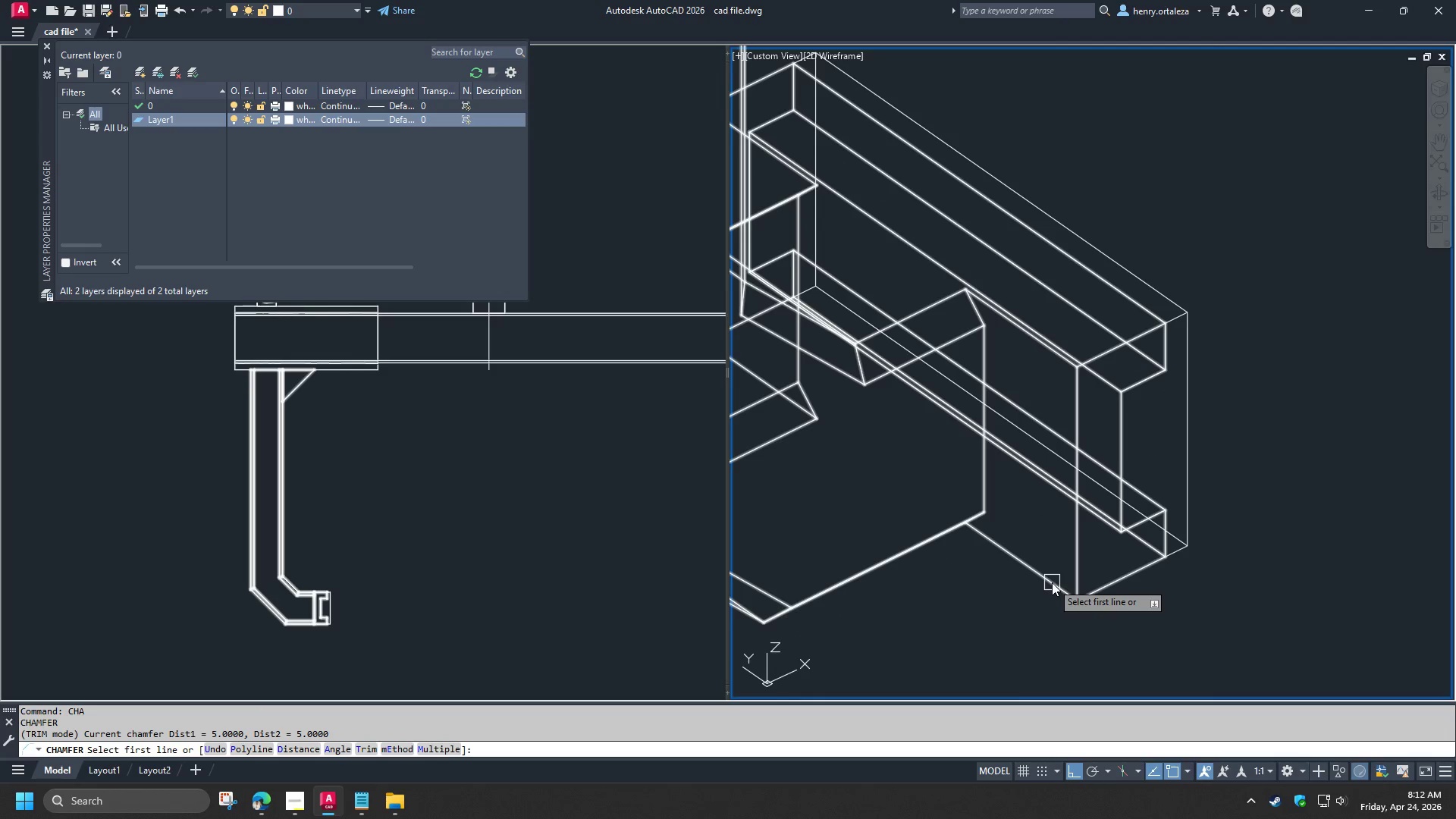 
key(D)
 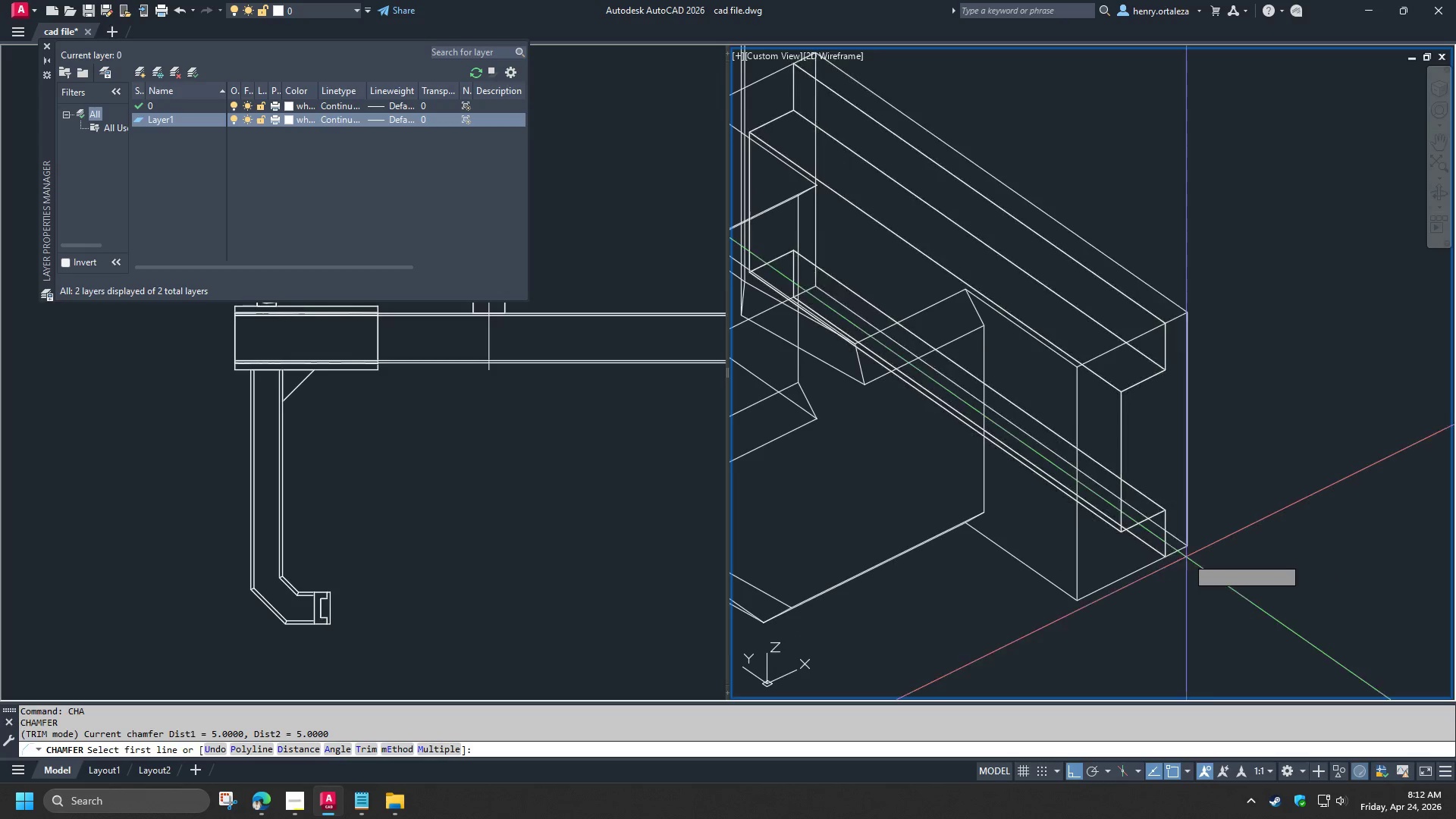 
key(Space)
 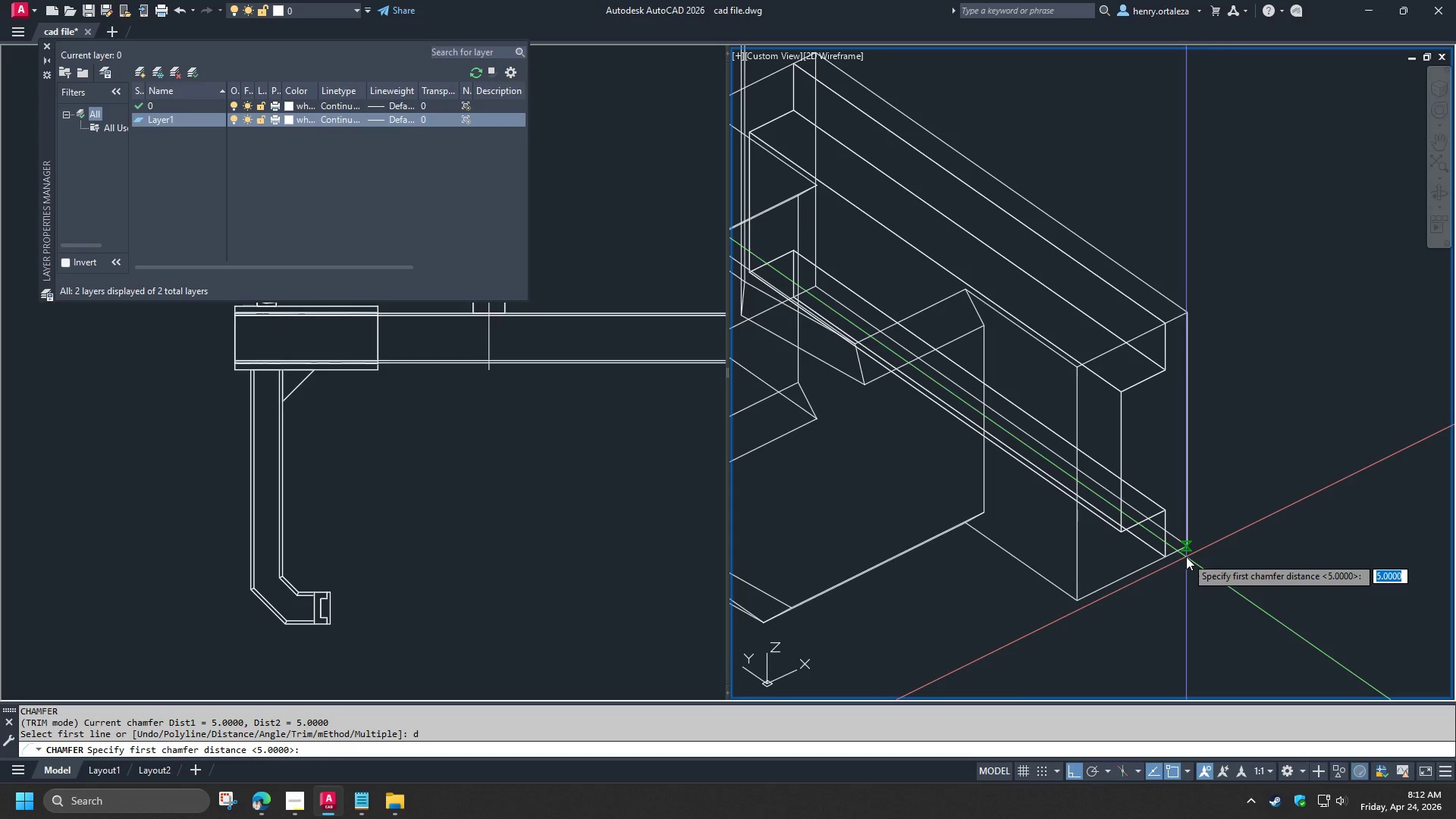 
key(2)
 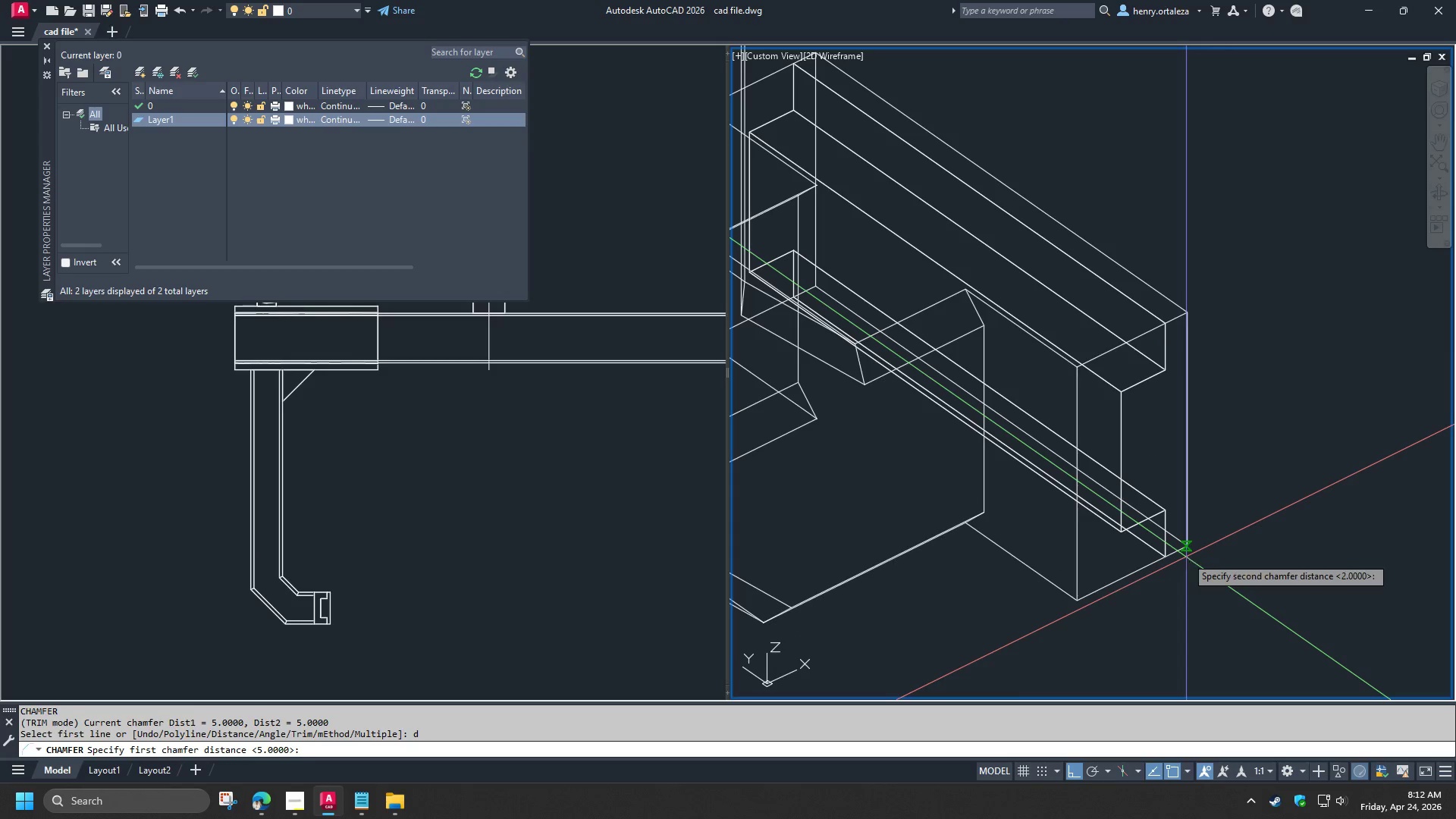 
key(Space)
 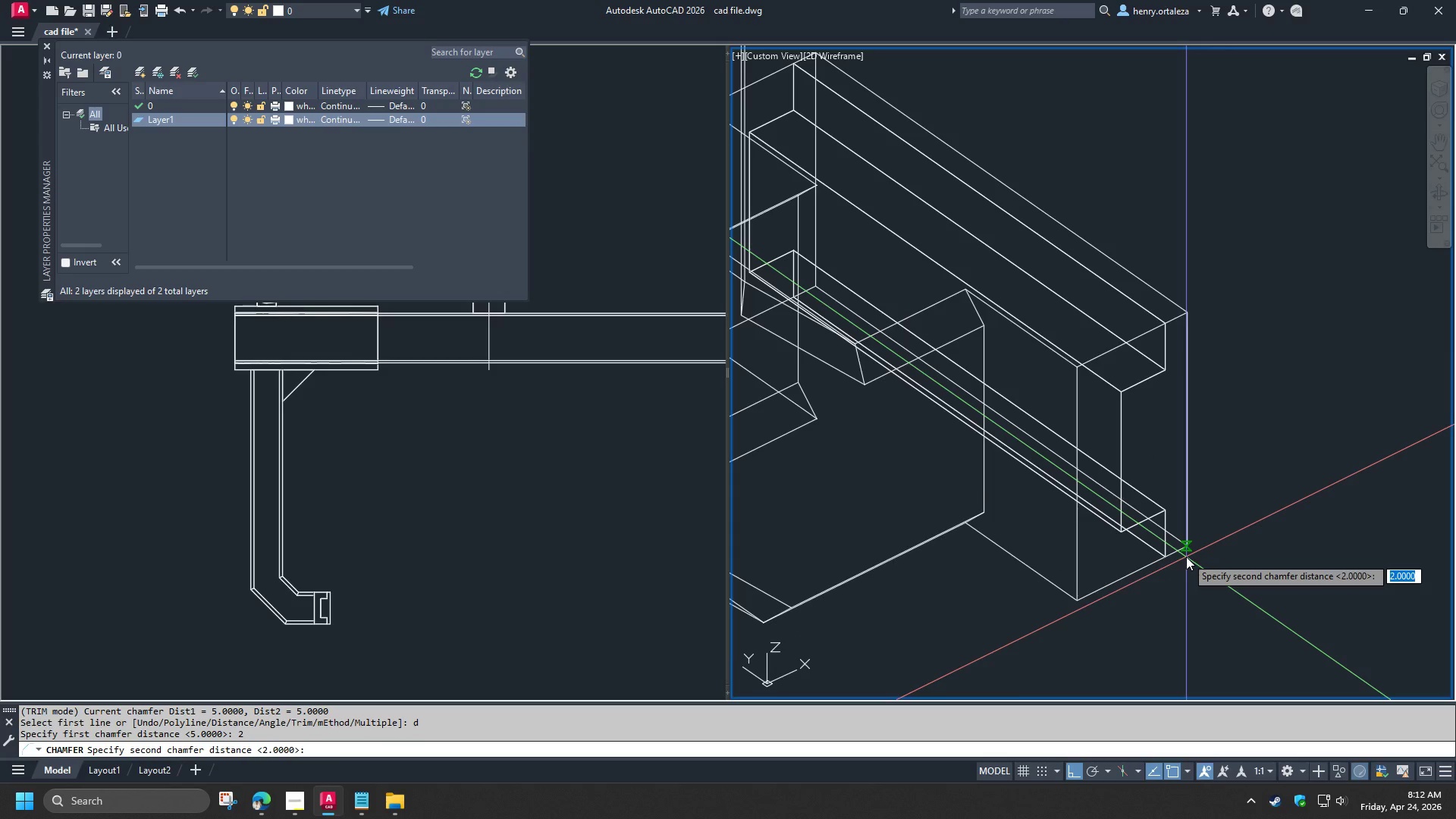 
key(2)
 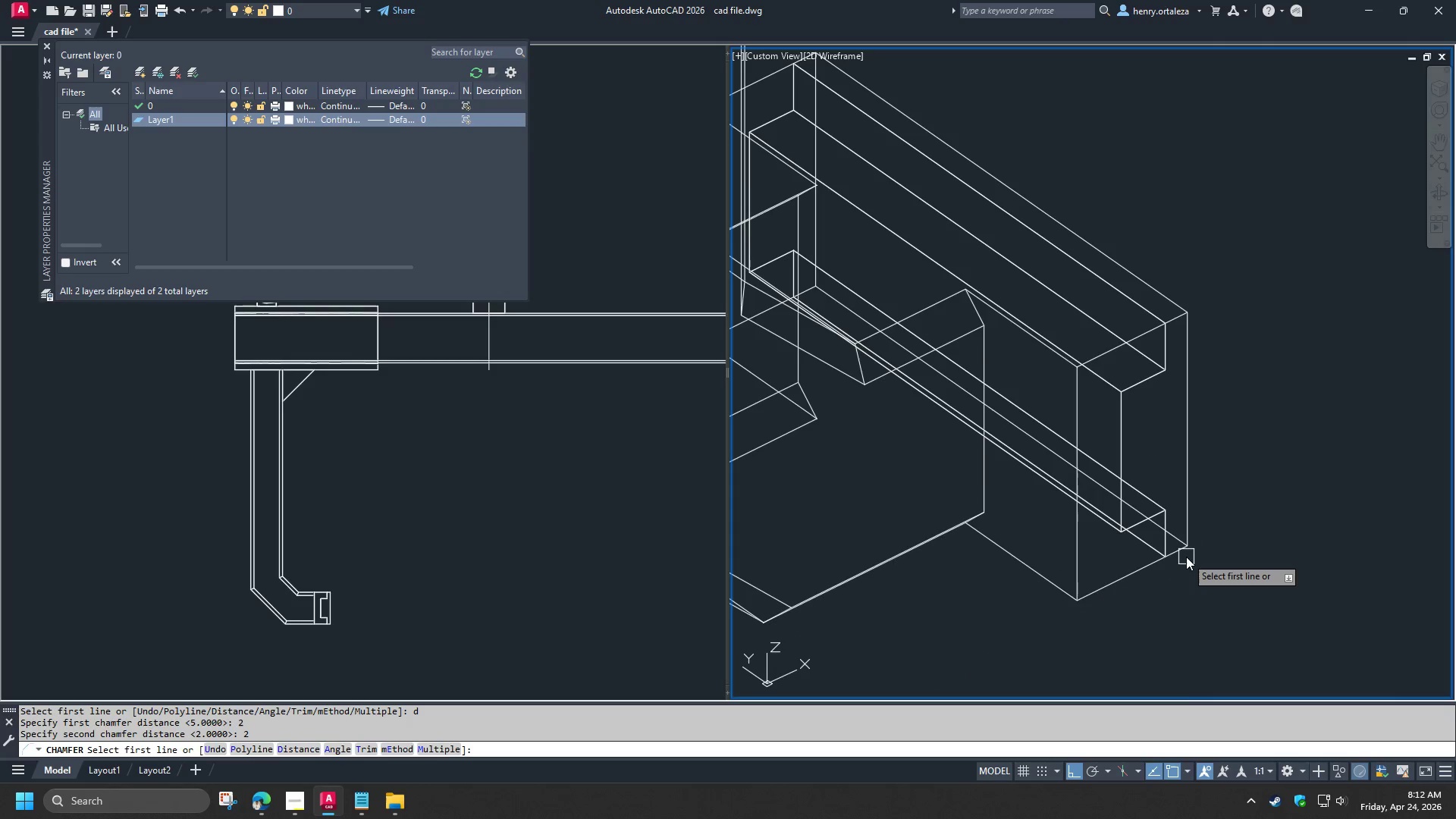 
key(Space)
 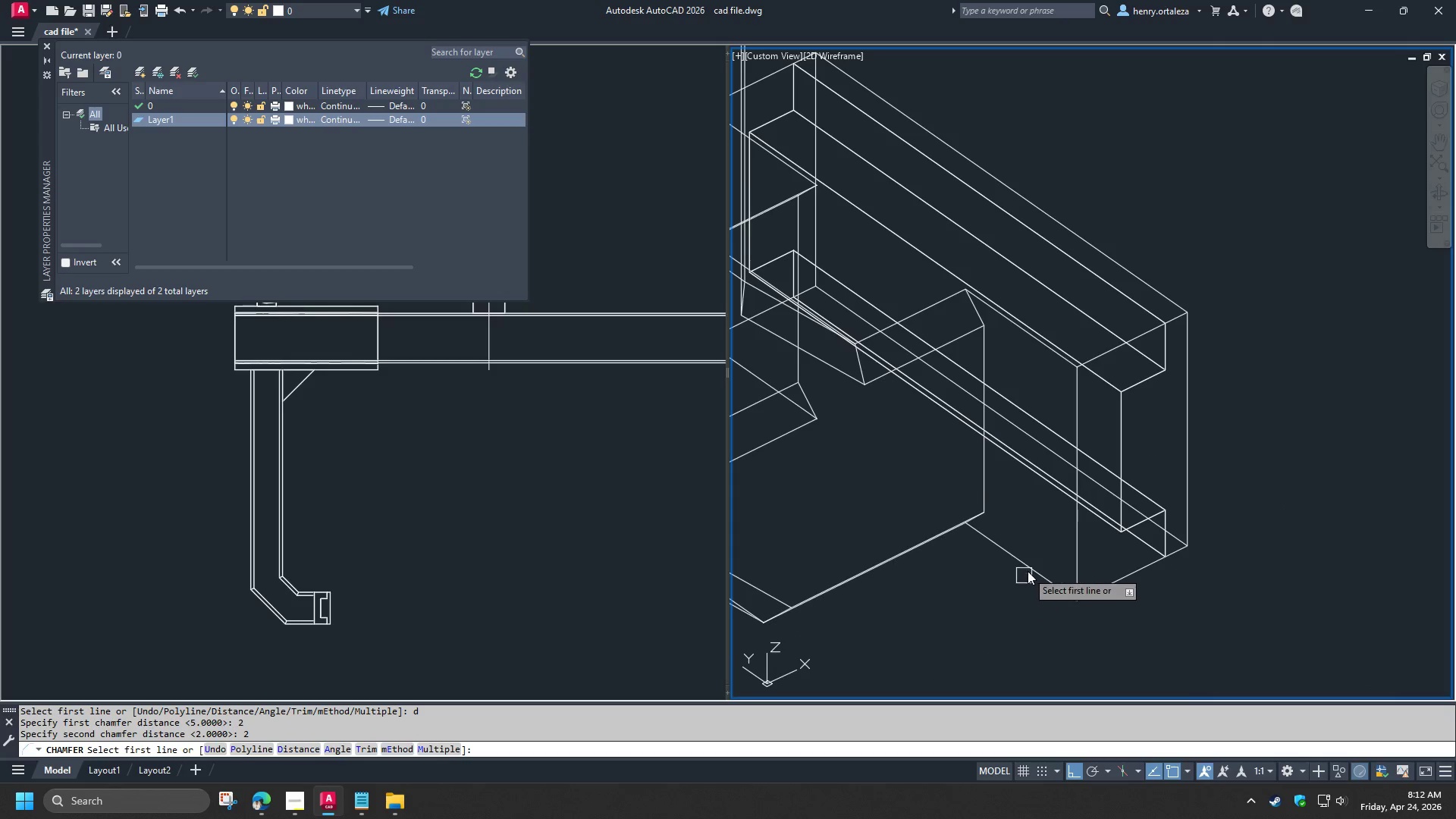 
left_click([1028, 570])
 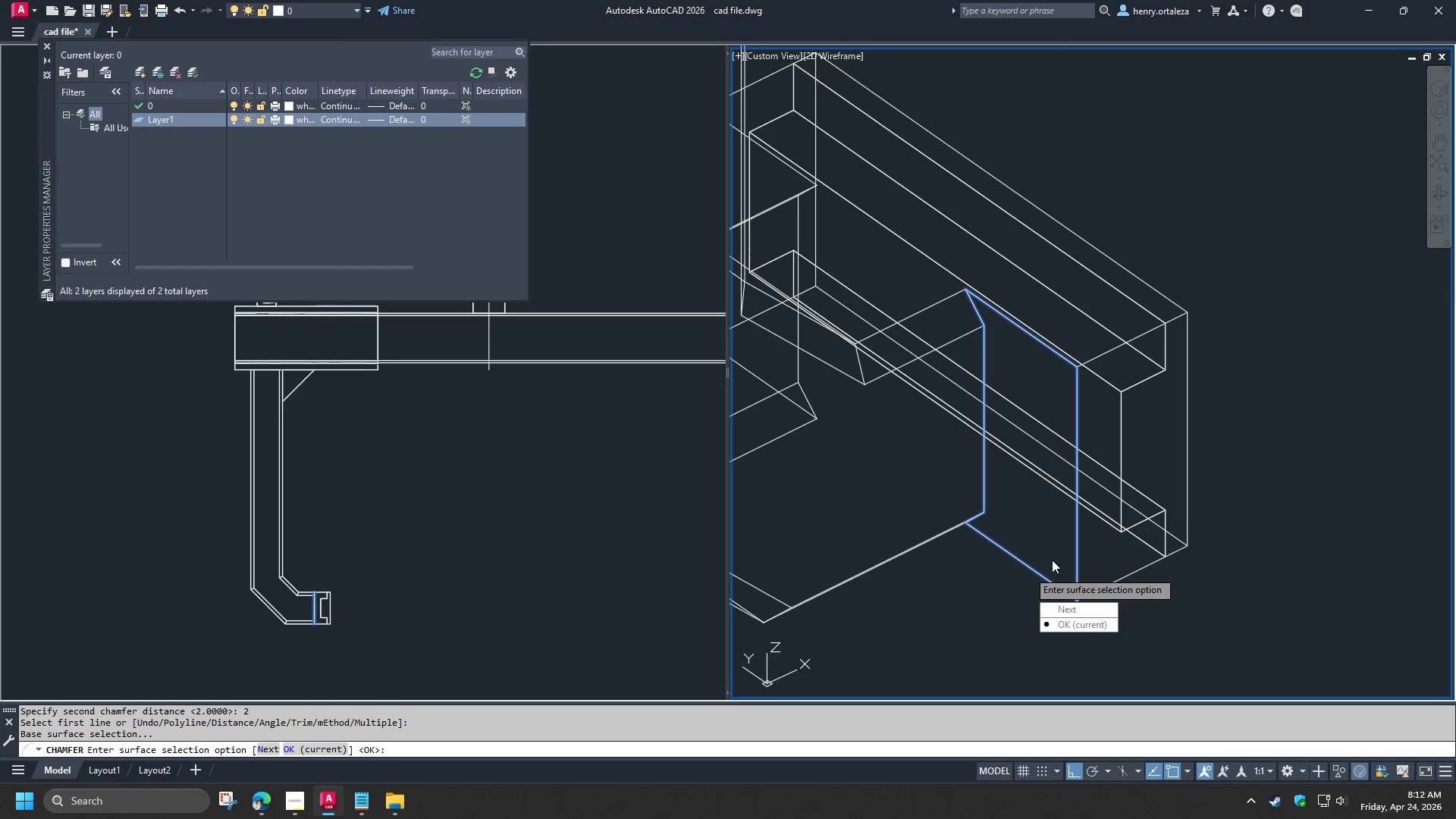 
key(Escape)
key(Escape)
type(ch)
 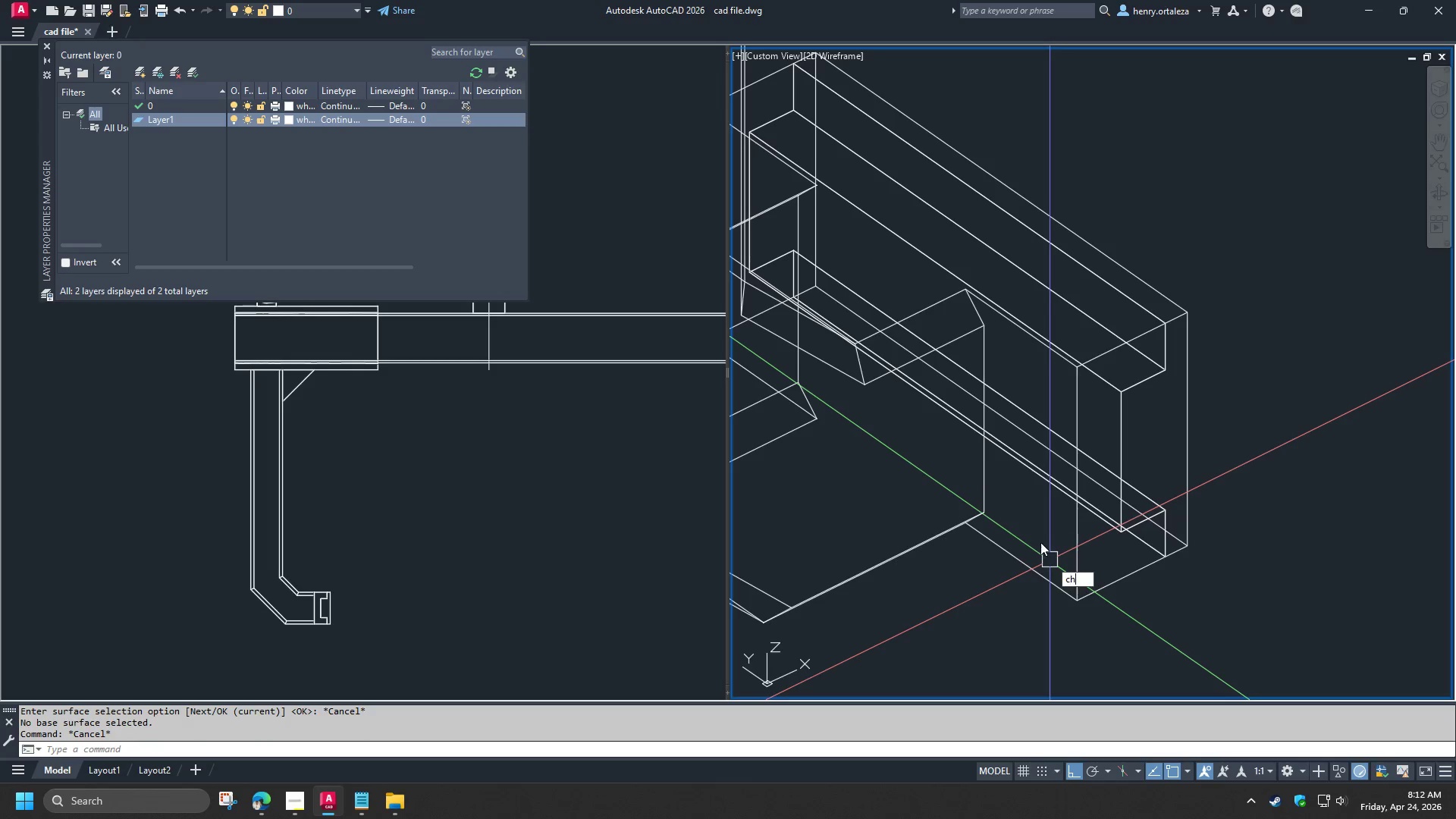 
type(am)
 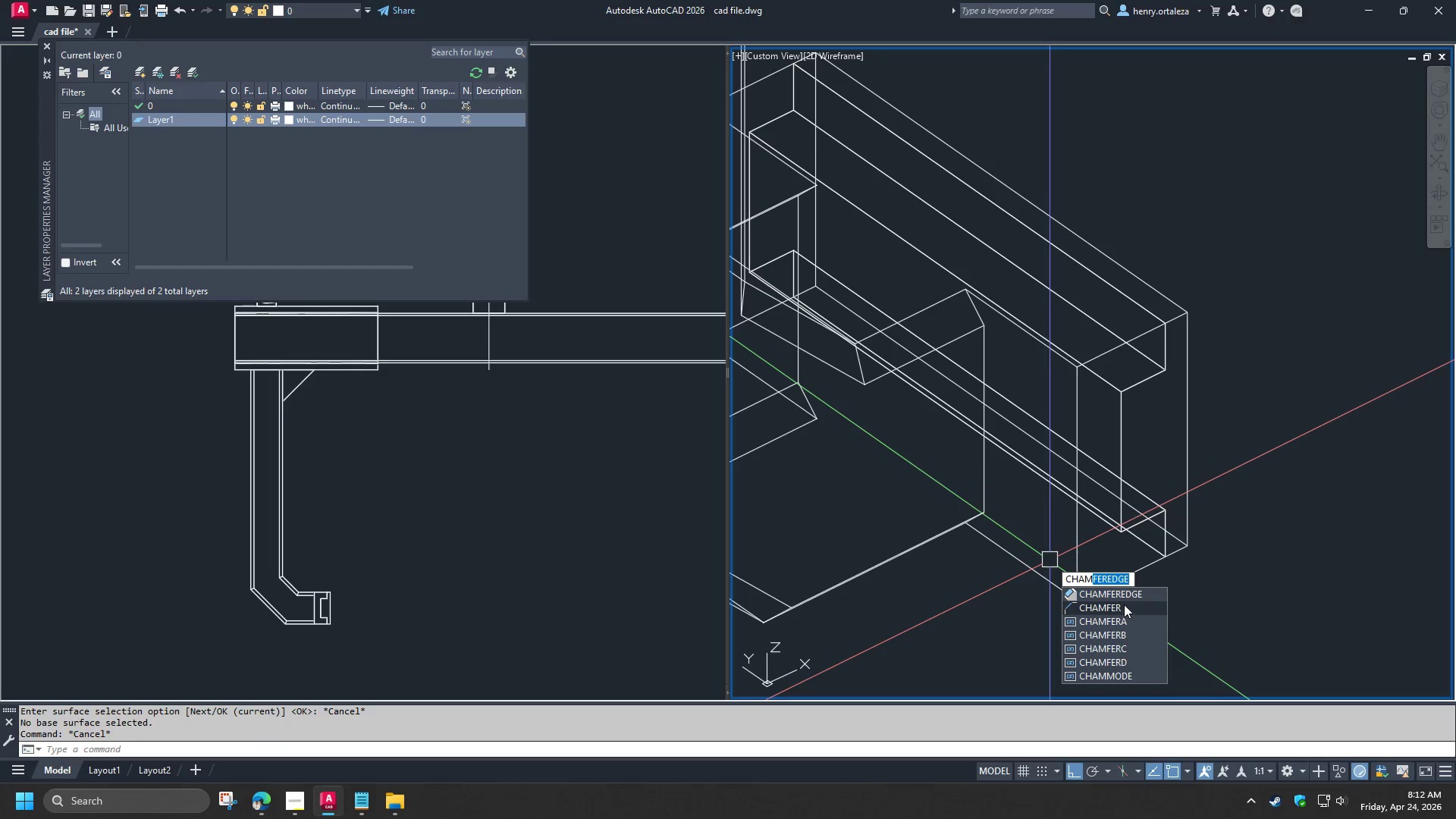 
left_click([1125, 592])
 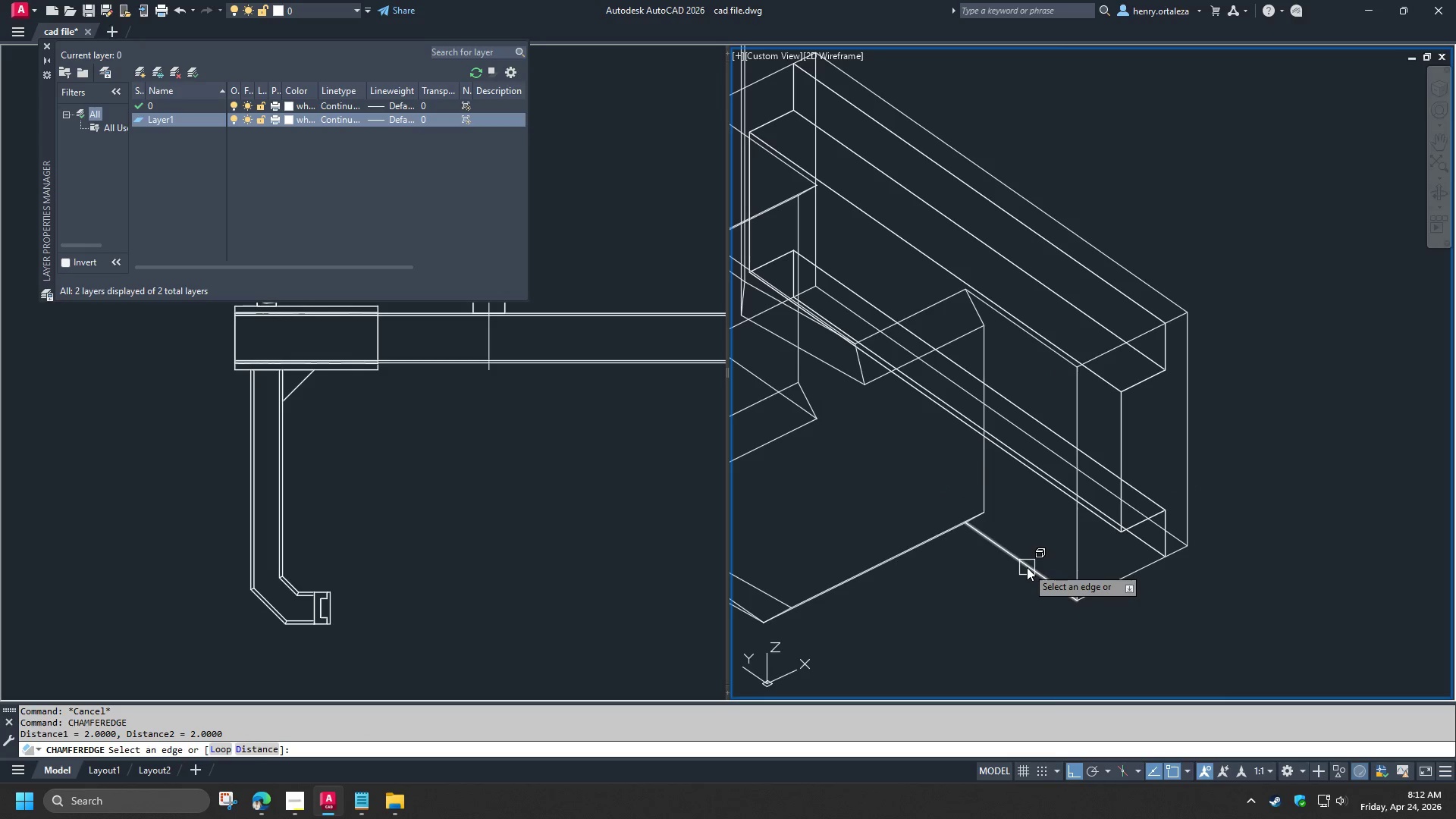 
left_click([1078, 552])
 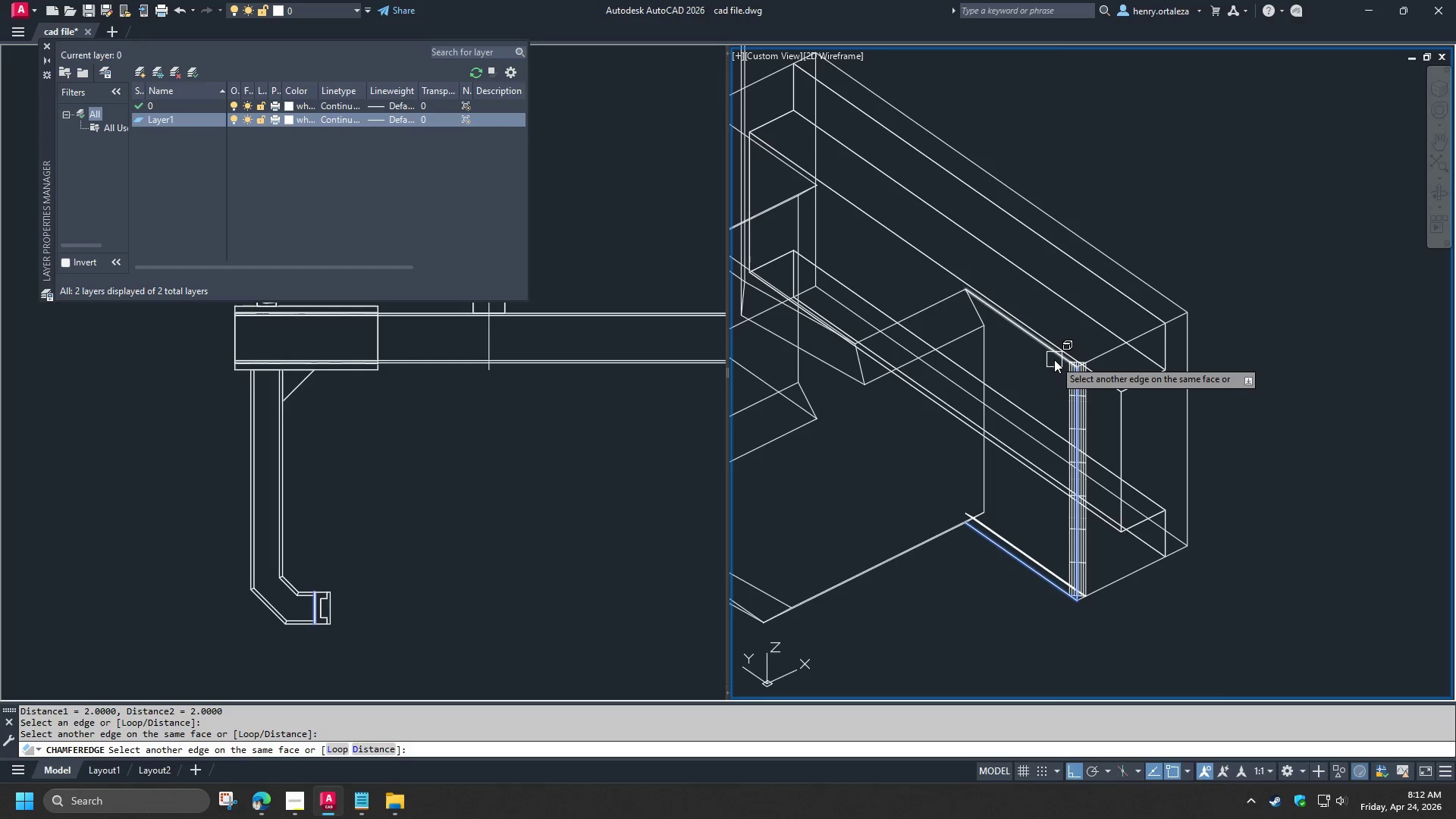 
left_click([1054, 359])
 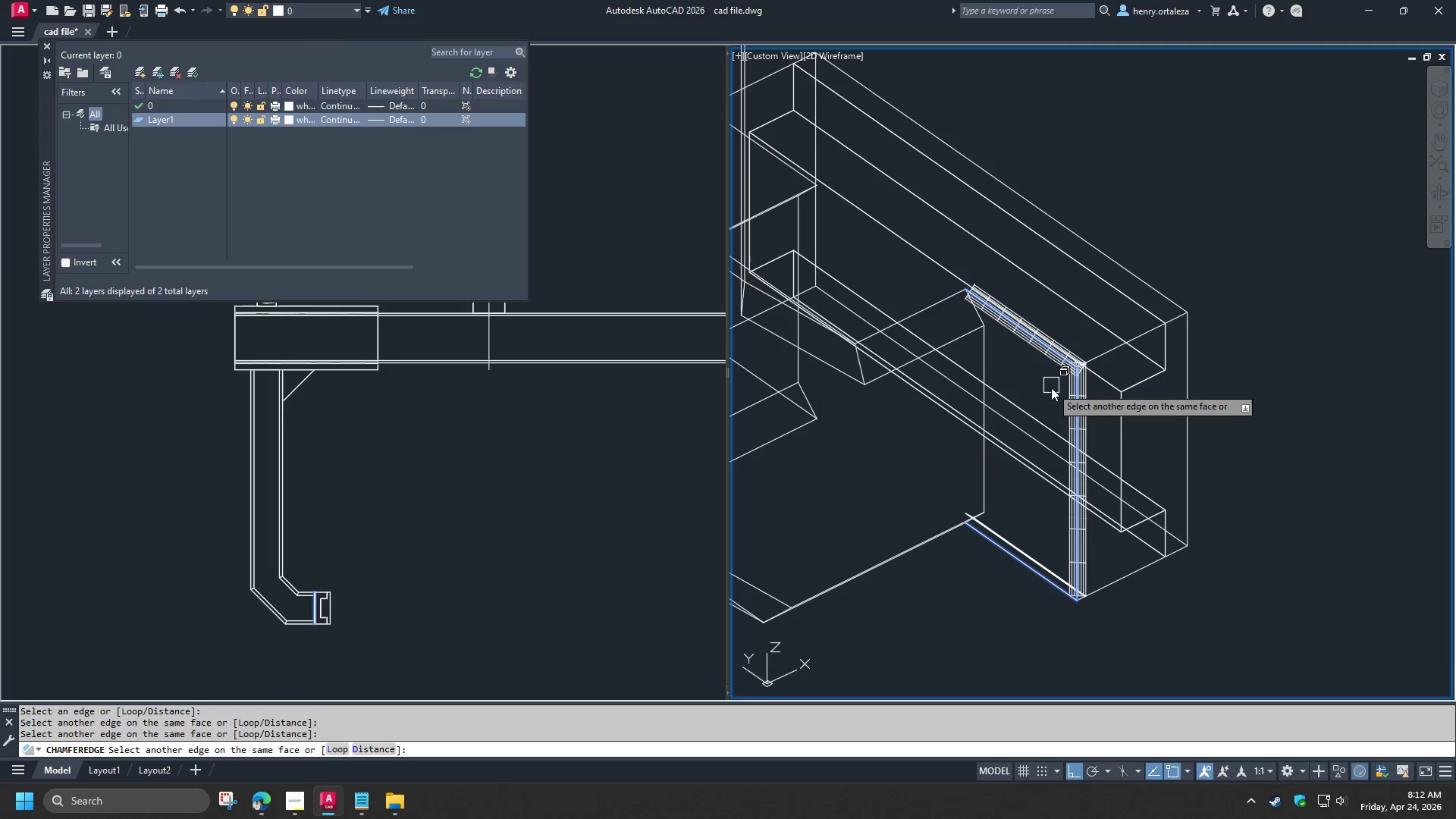 
key(Space)
 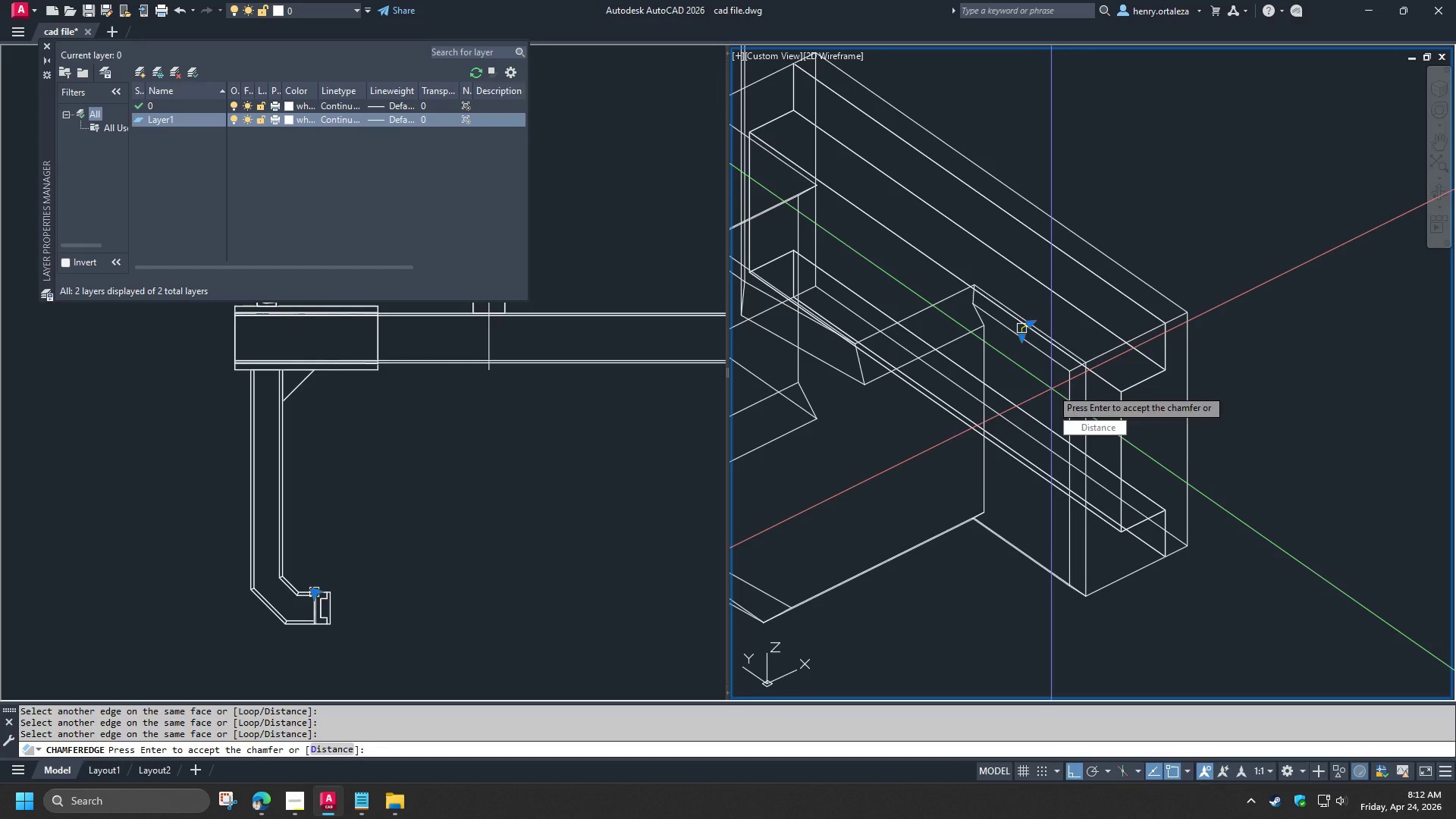 
key(Space)
 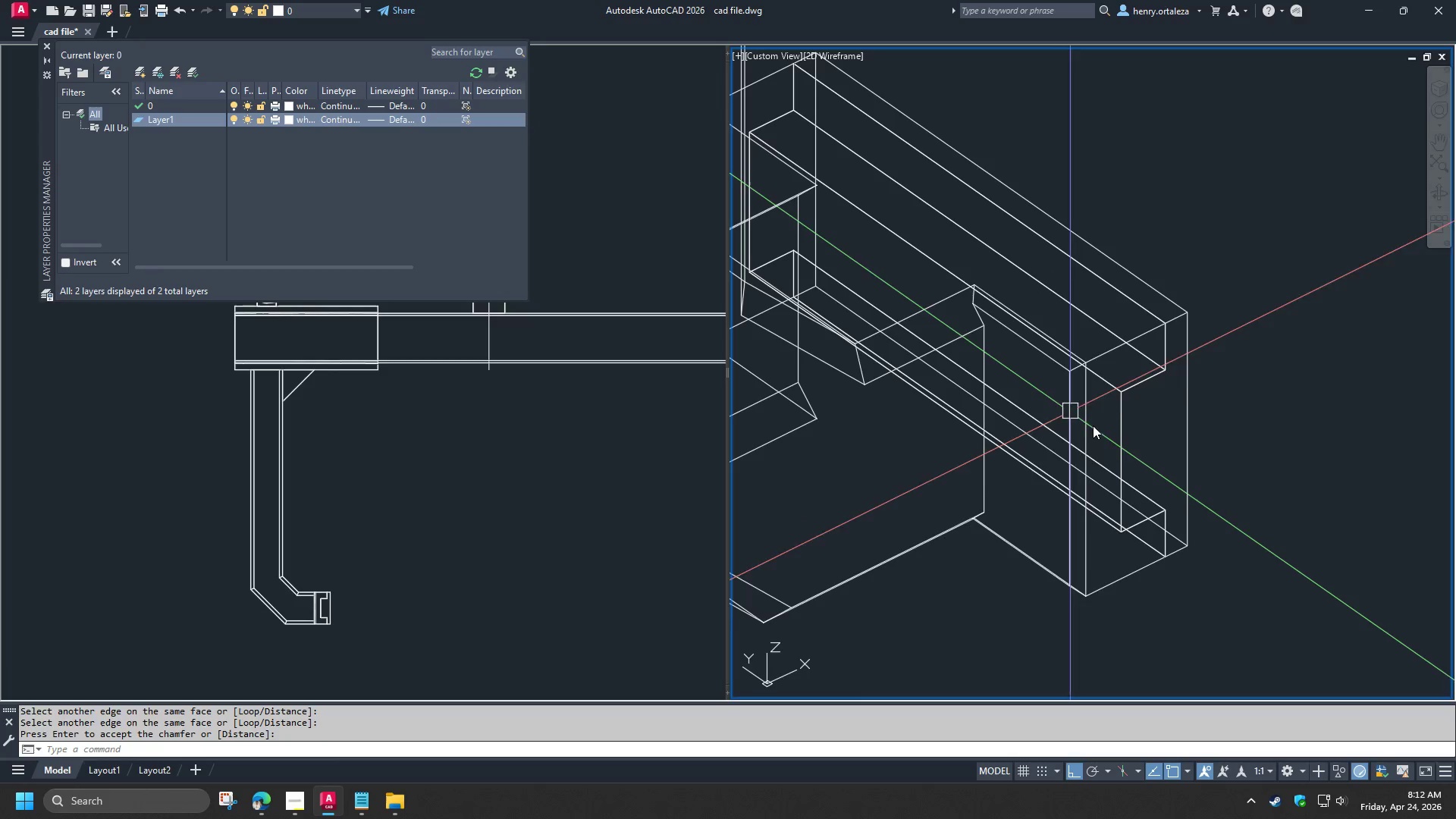 
hold_key(key=ShiftLeft, duration=1.5)
 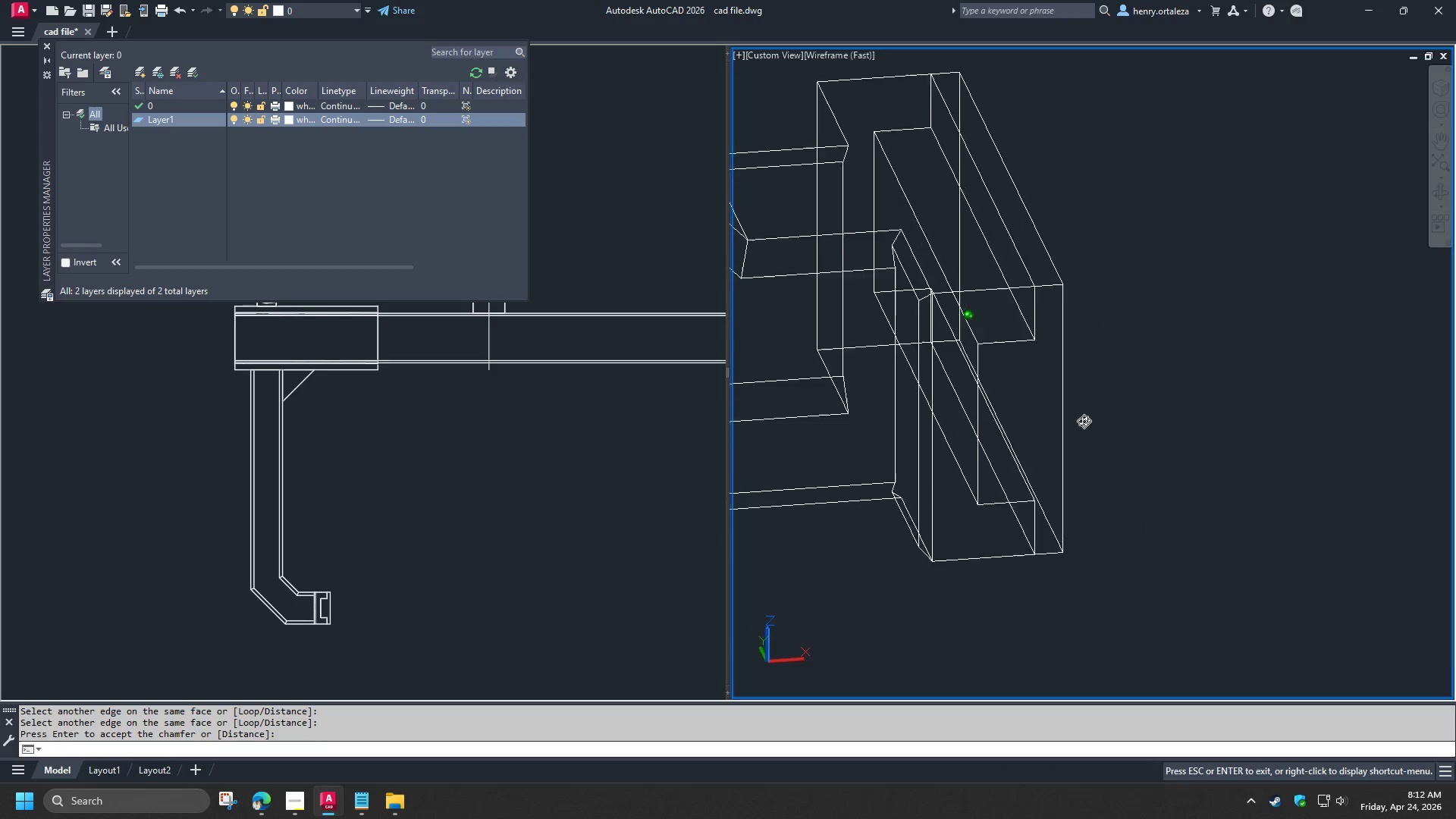 
hold_key(key=ShiftLeft, duration=0.94)
 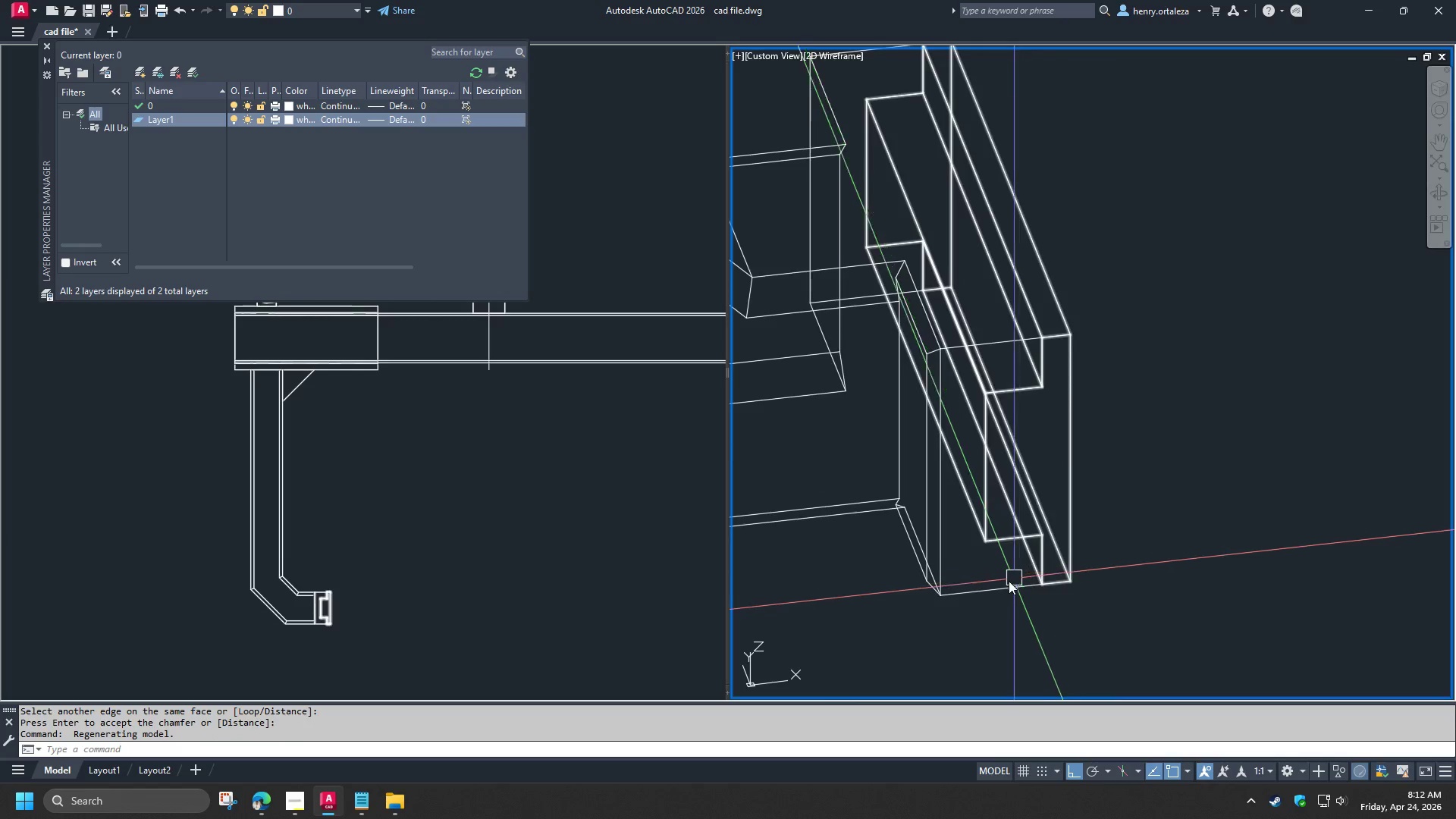 
scroll: coordinate [1008, 581], scroll_direction: up, amount: 1.0
 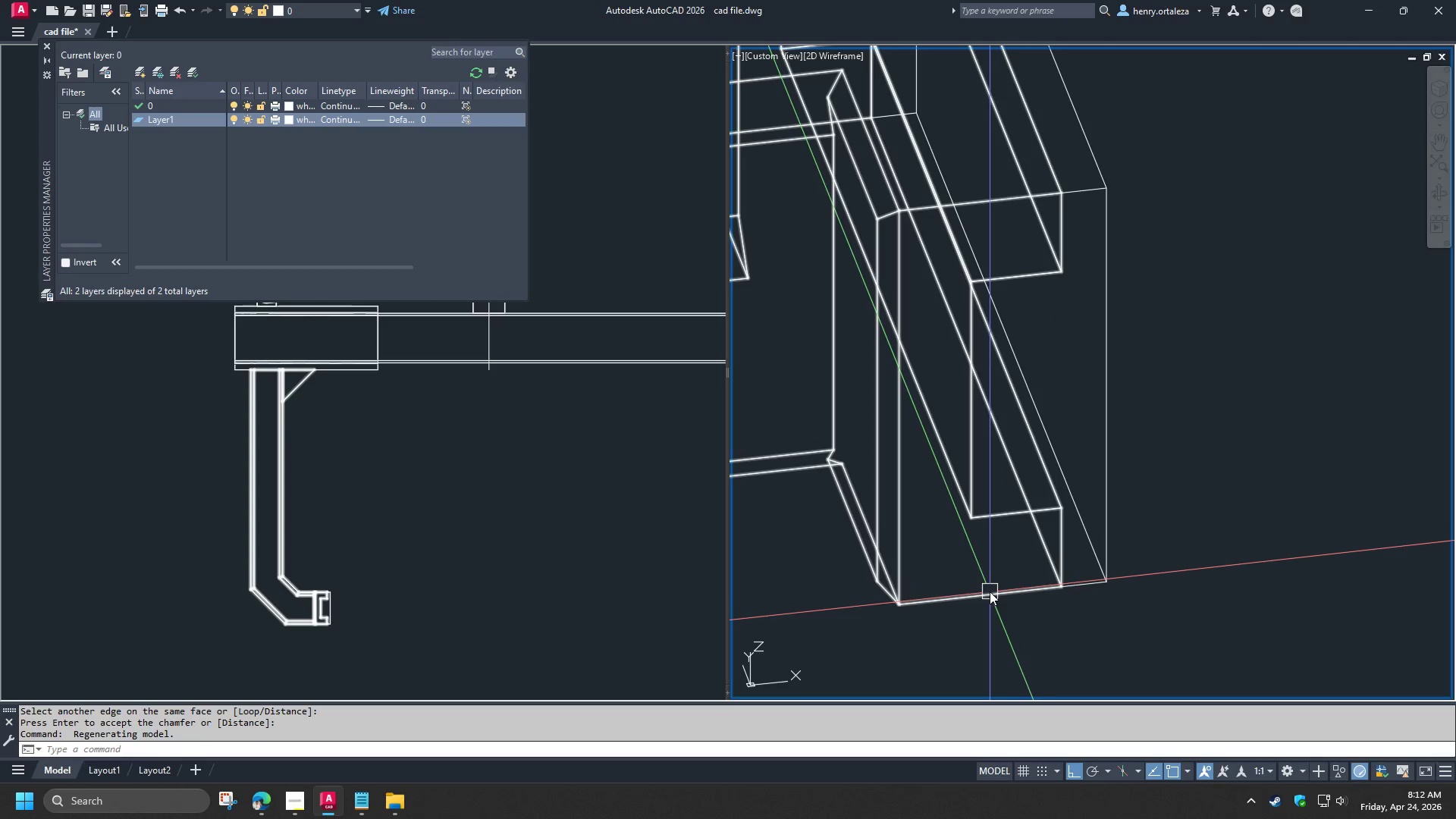 
hold_key(key=ShiftLeft, duration=1.5)
 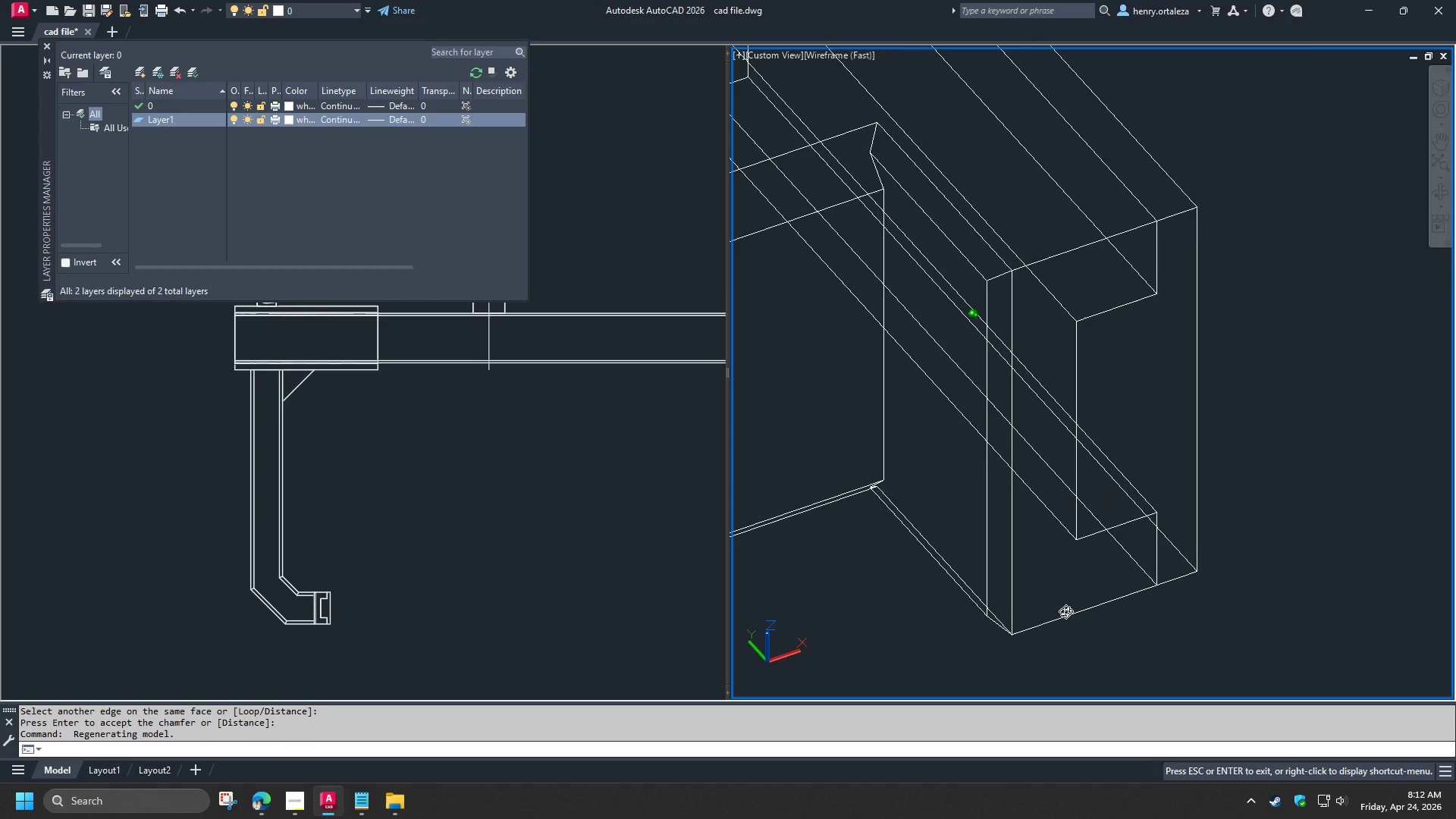 
hold_key(key=ShiftLeft, duration=0.97)
scroll: coordinate [1064, 619], scroll_direction: up, amount: 1.0
 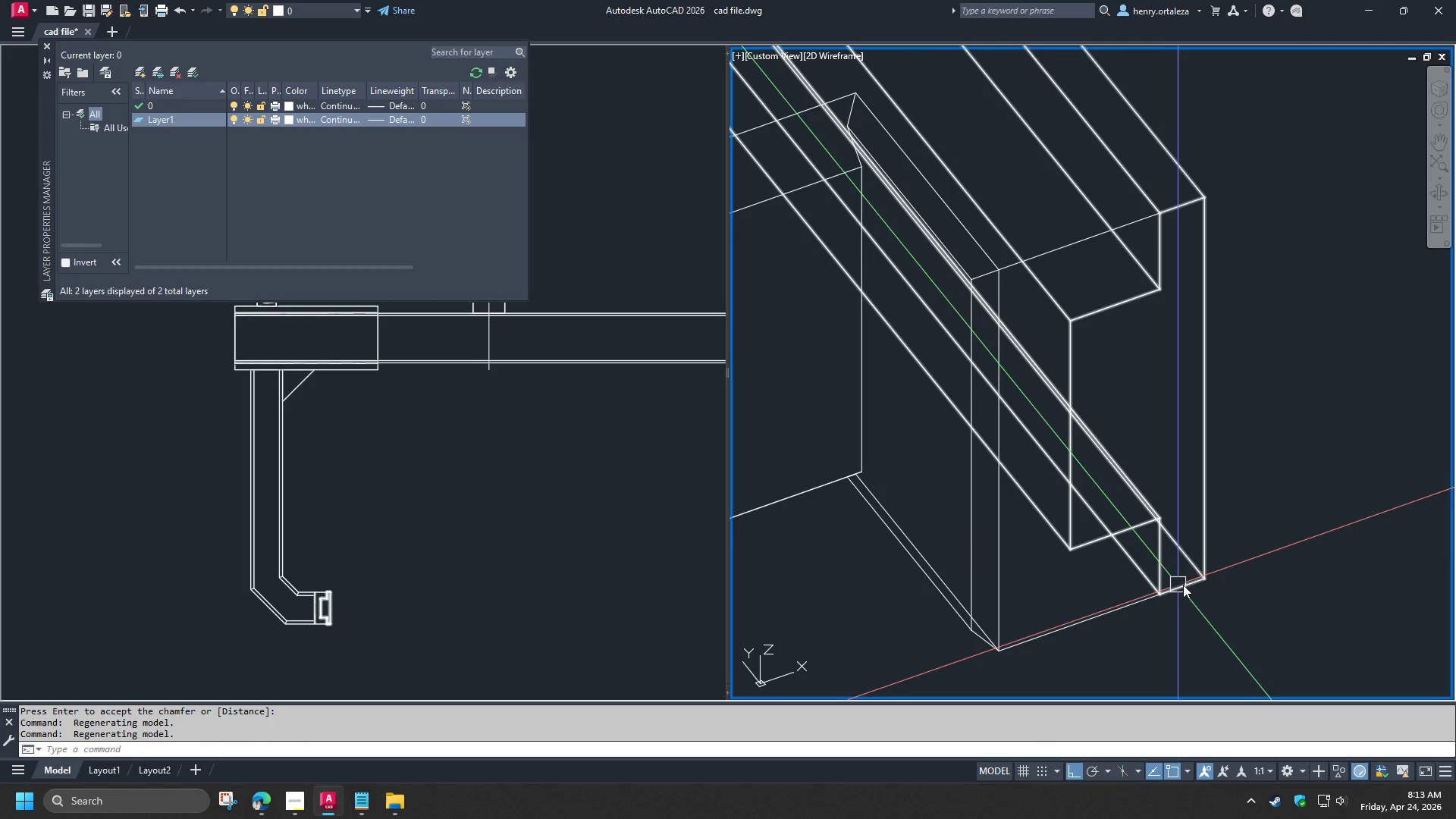 
left_click([1188, 585])
 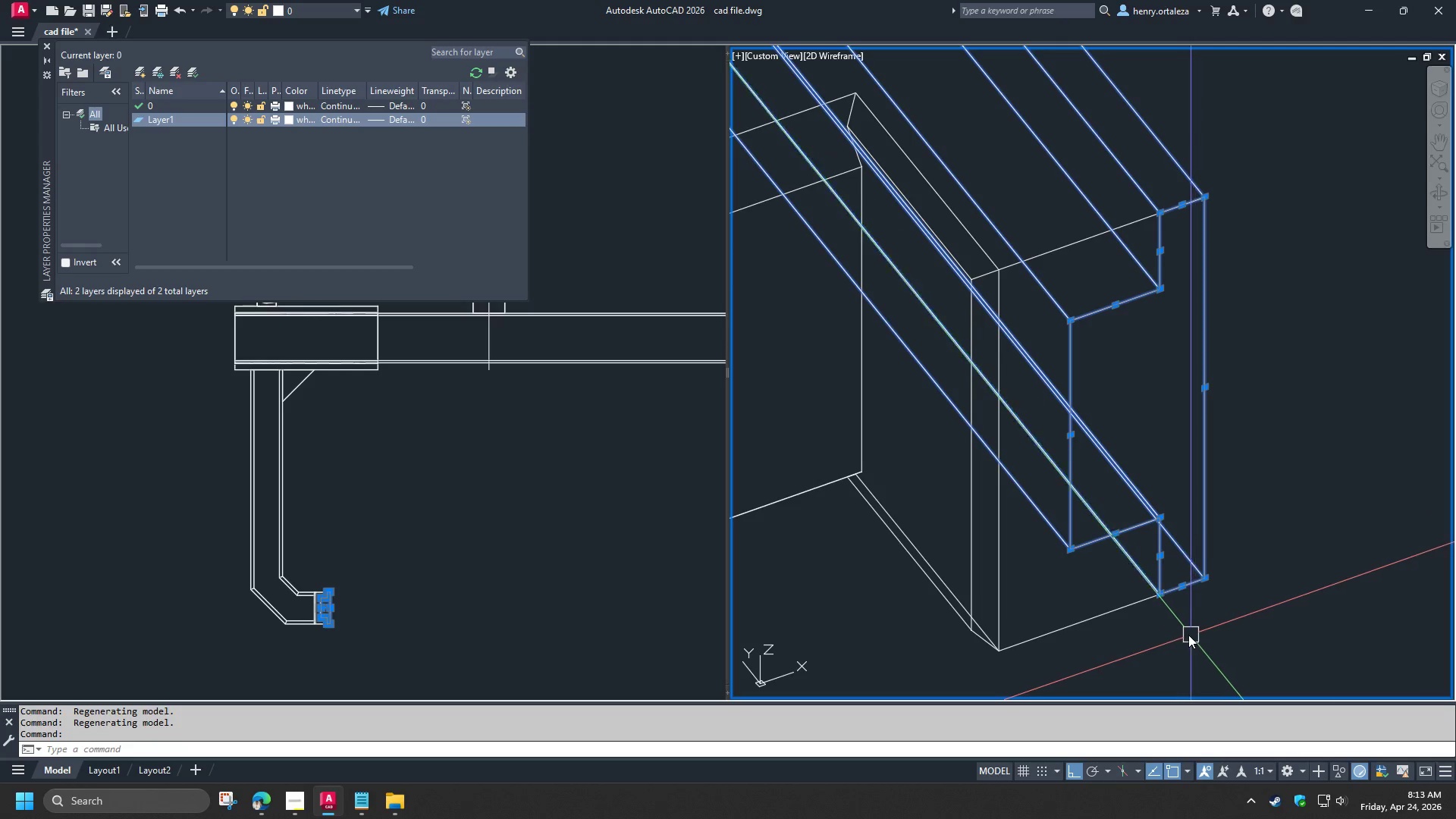 
type(m 20)
key(NumpadEnter)
type(cha)
 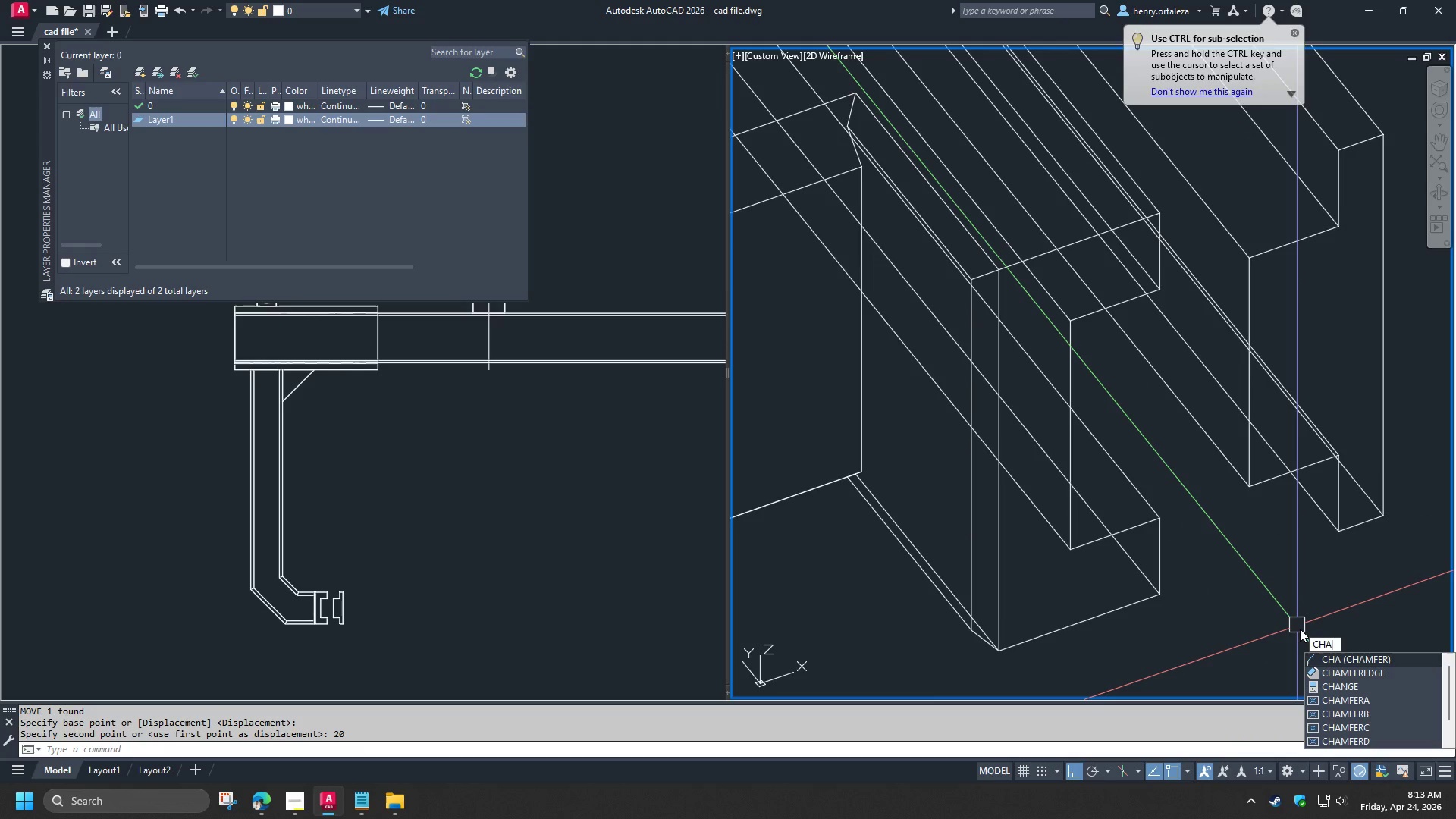 
left_click_drag(start_coordinate=[1165, 649], to_coordinate=[1174, 648])
 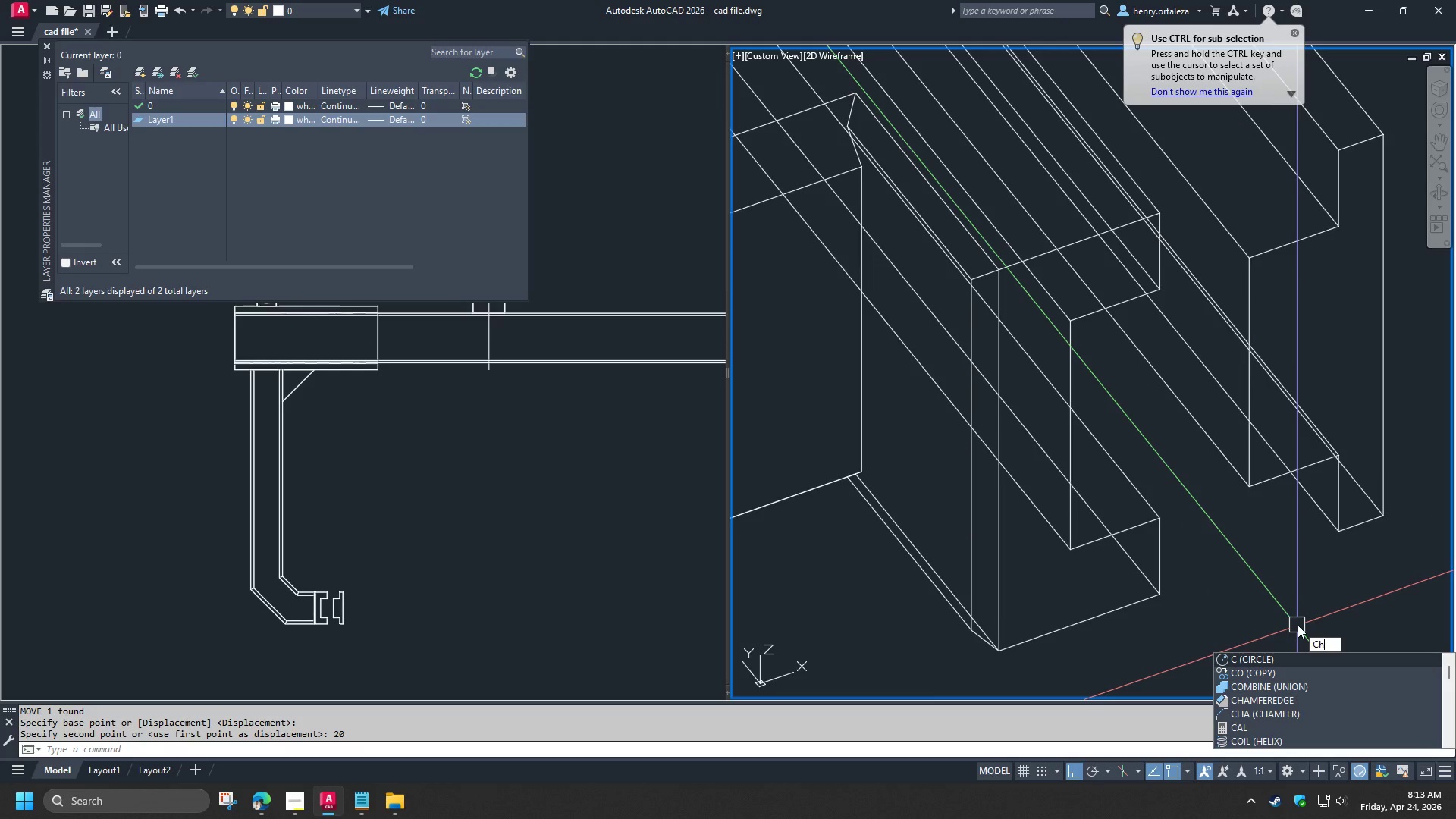 
left_click([1341, 674])
 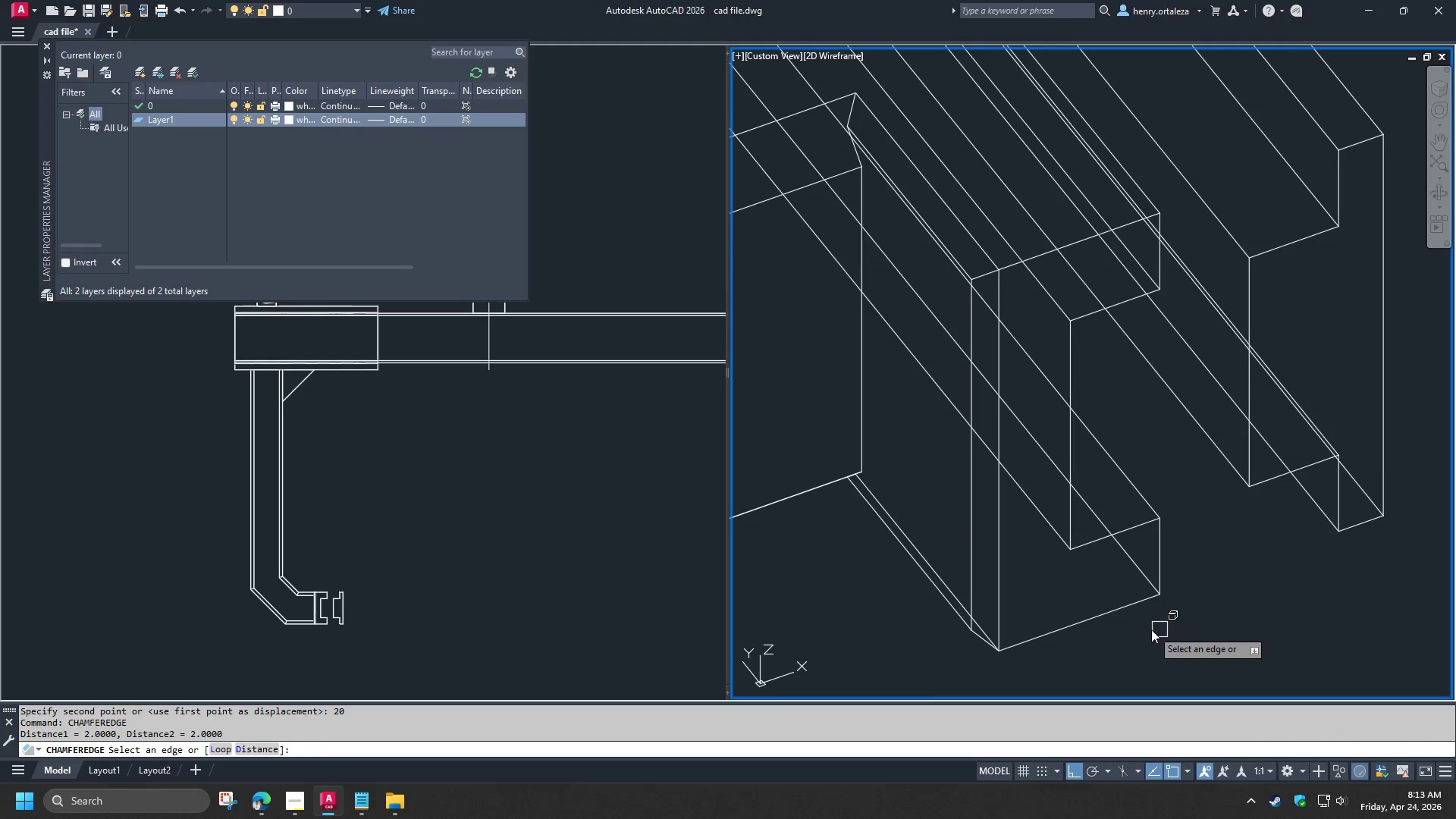 
left_click([1119, 608])
 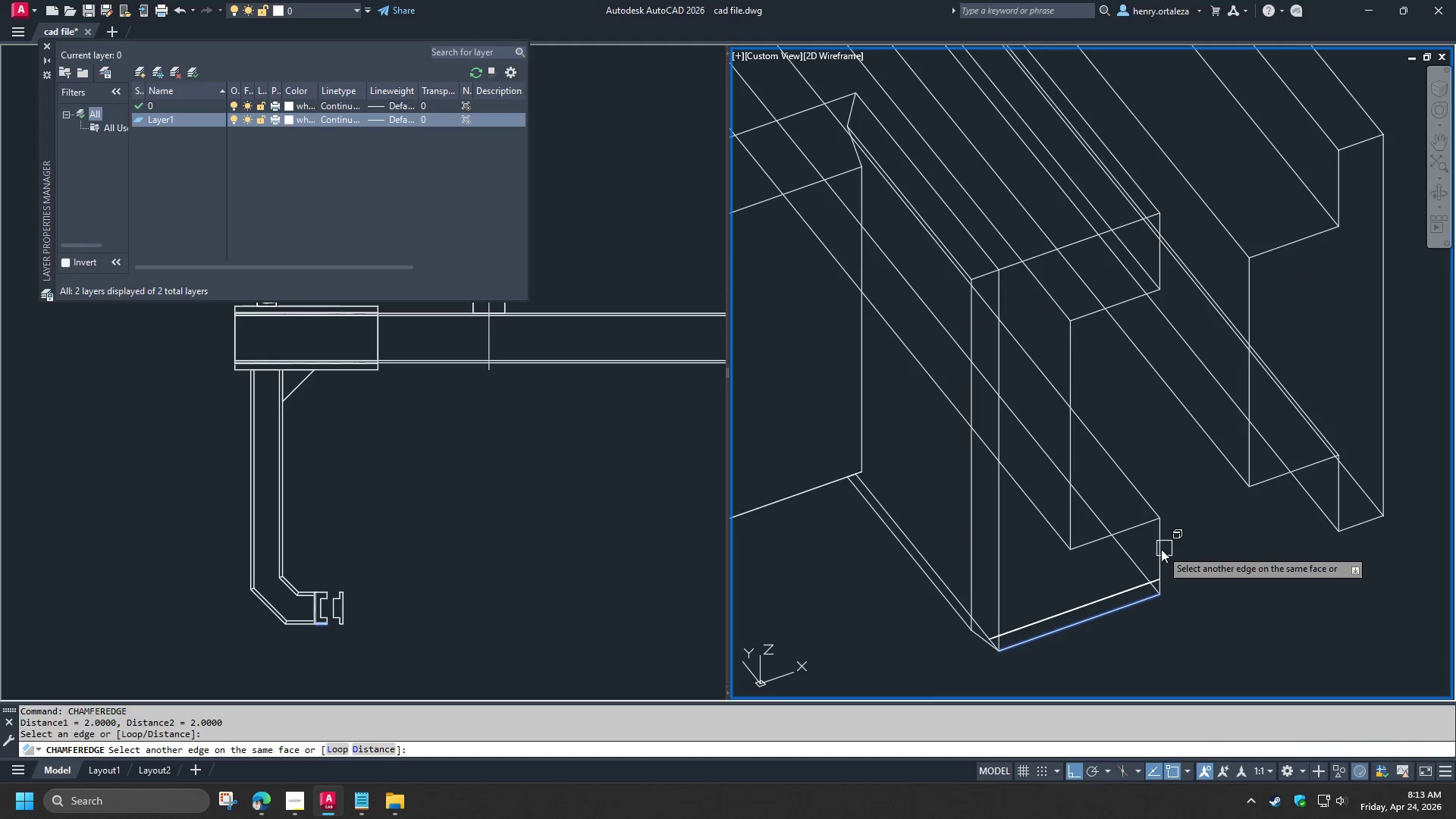 
left_click([1161, 549])
 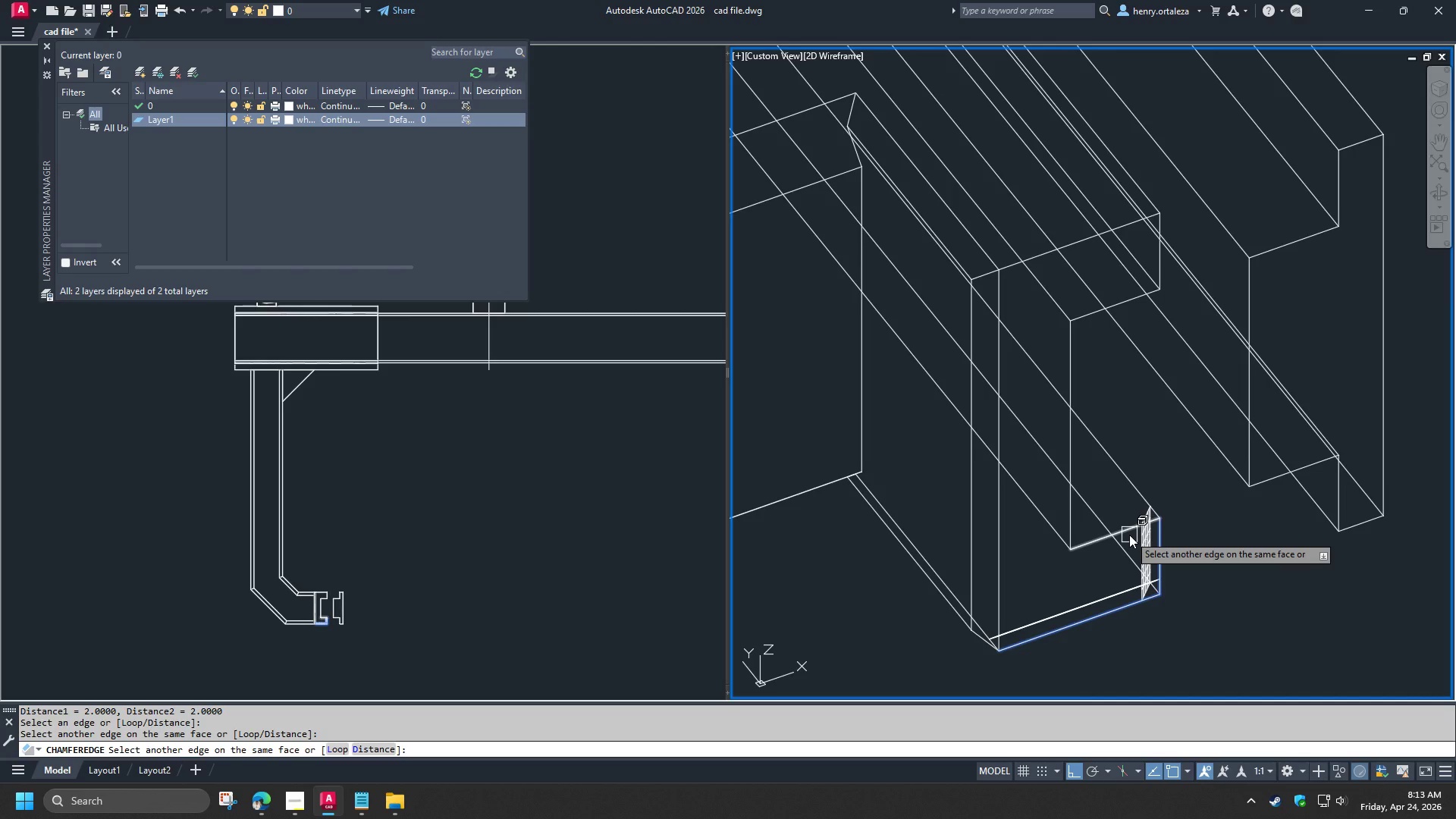 
left_click([1129, 535])
 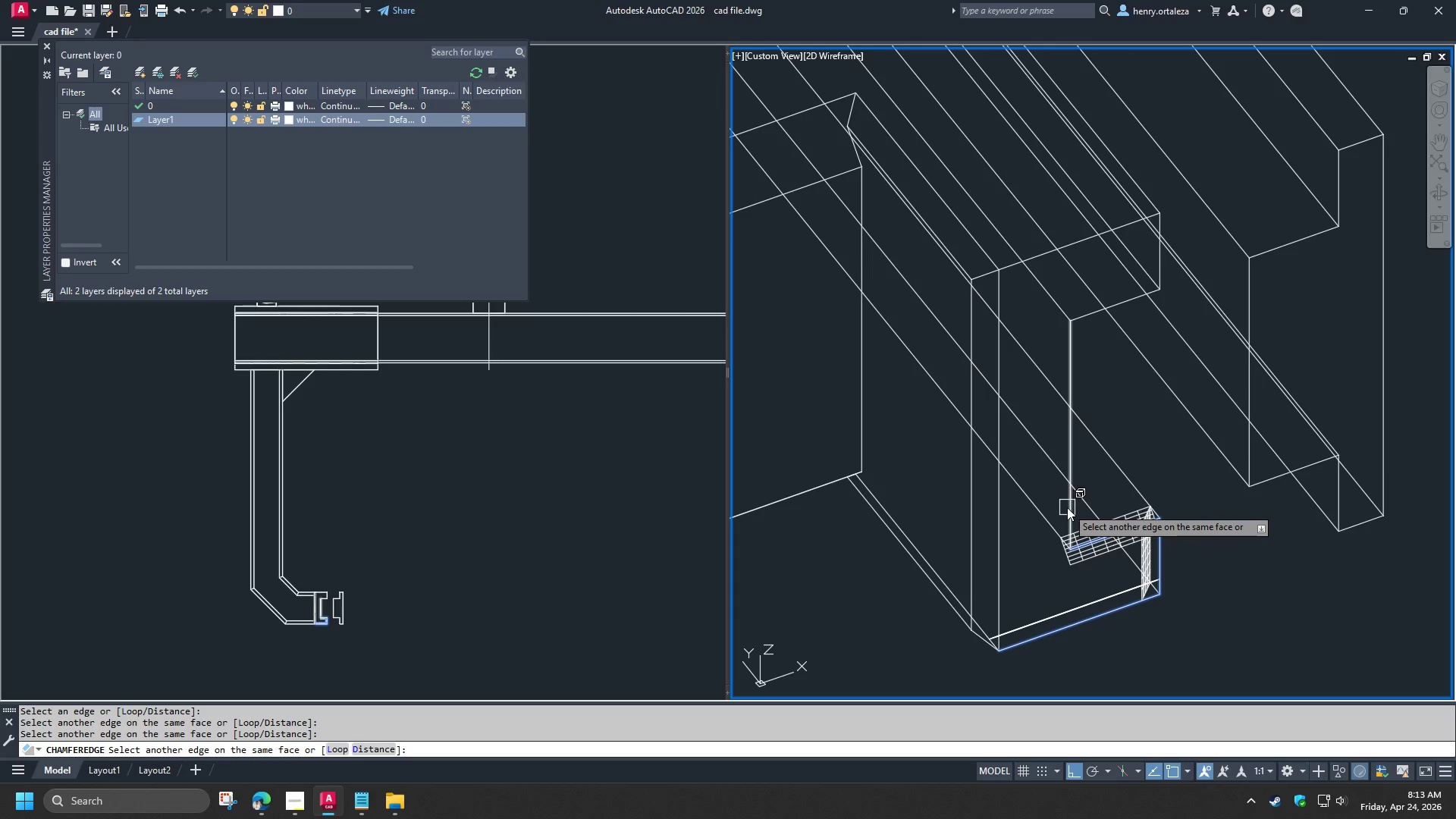 
left_click([1067, 507])
 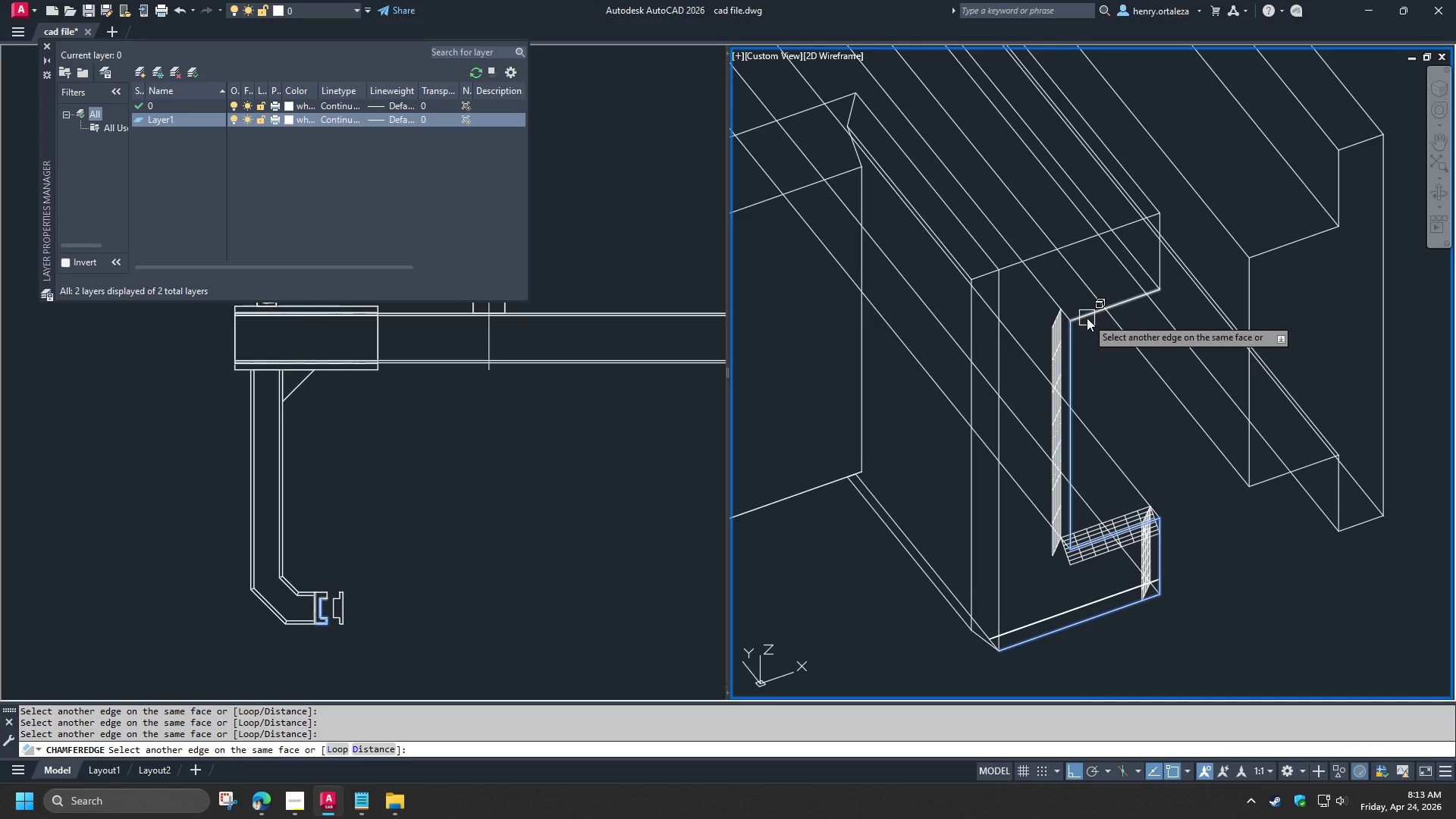 
left_click([1087, 318])
 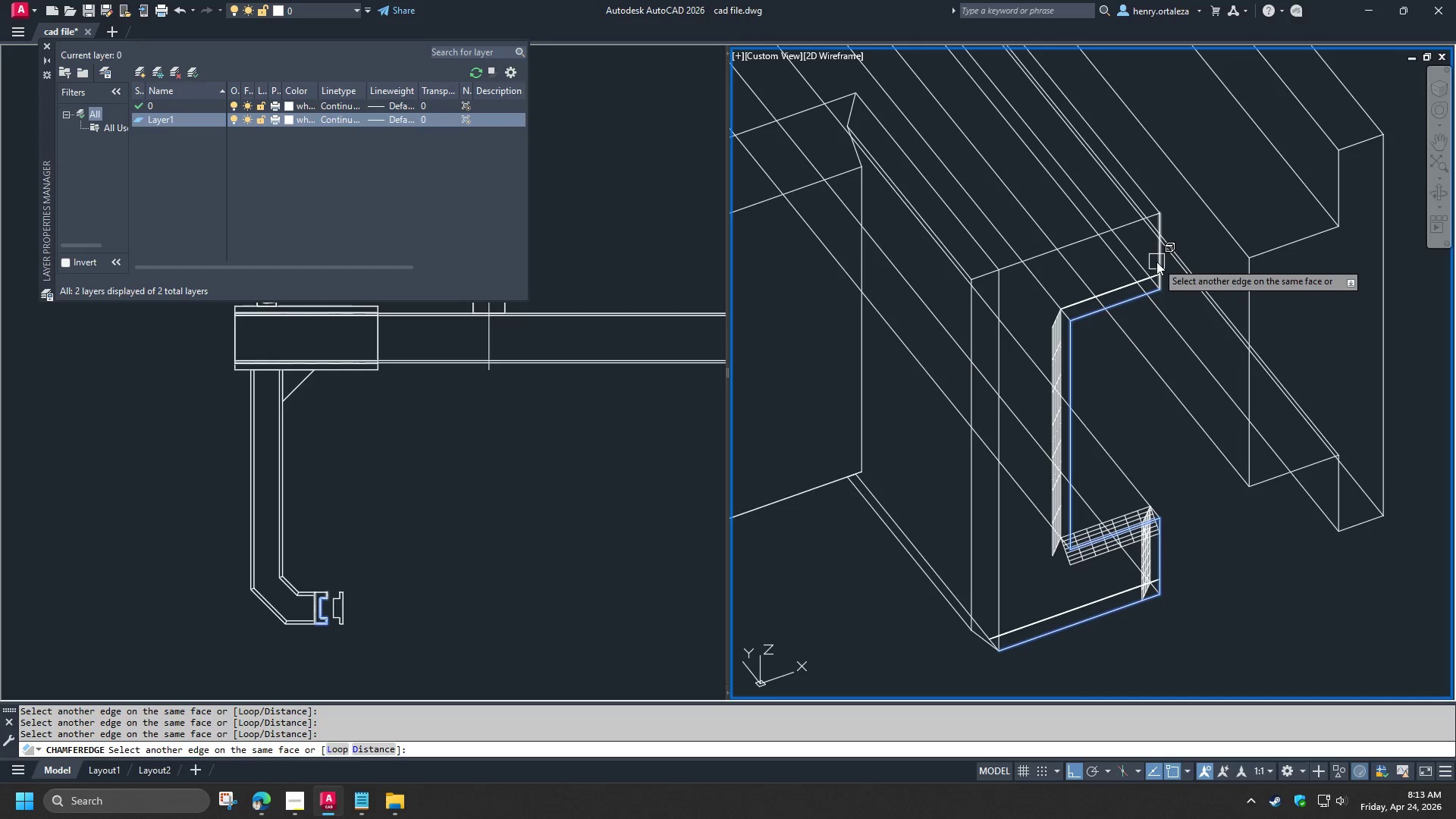 
left_click([1157, 261])
 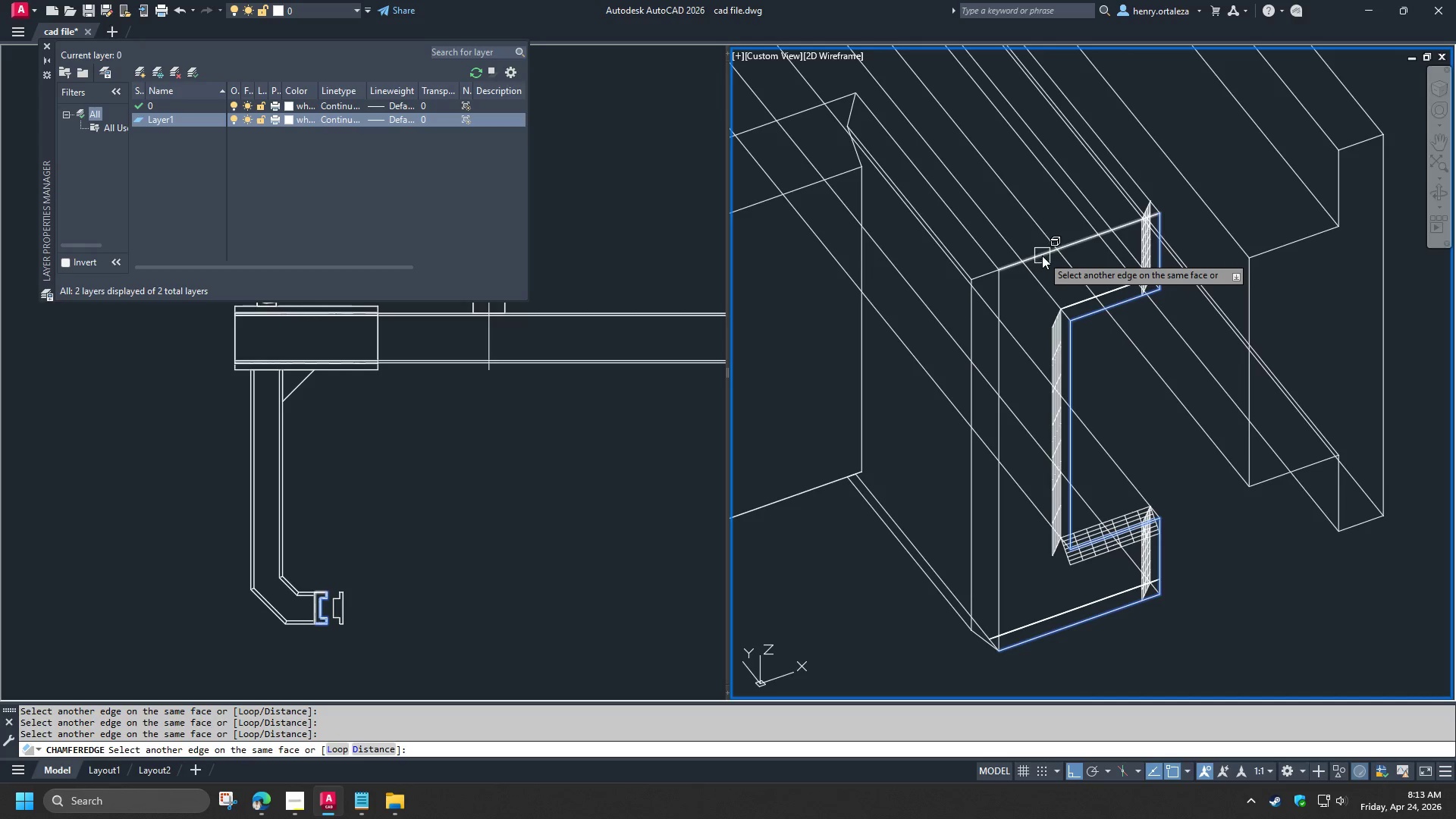 
left_click([1042, 257])
 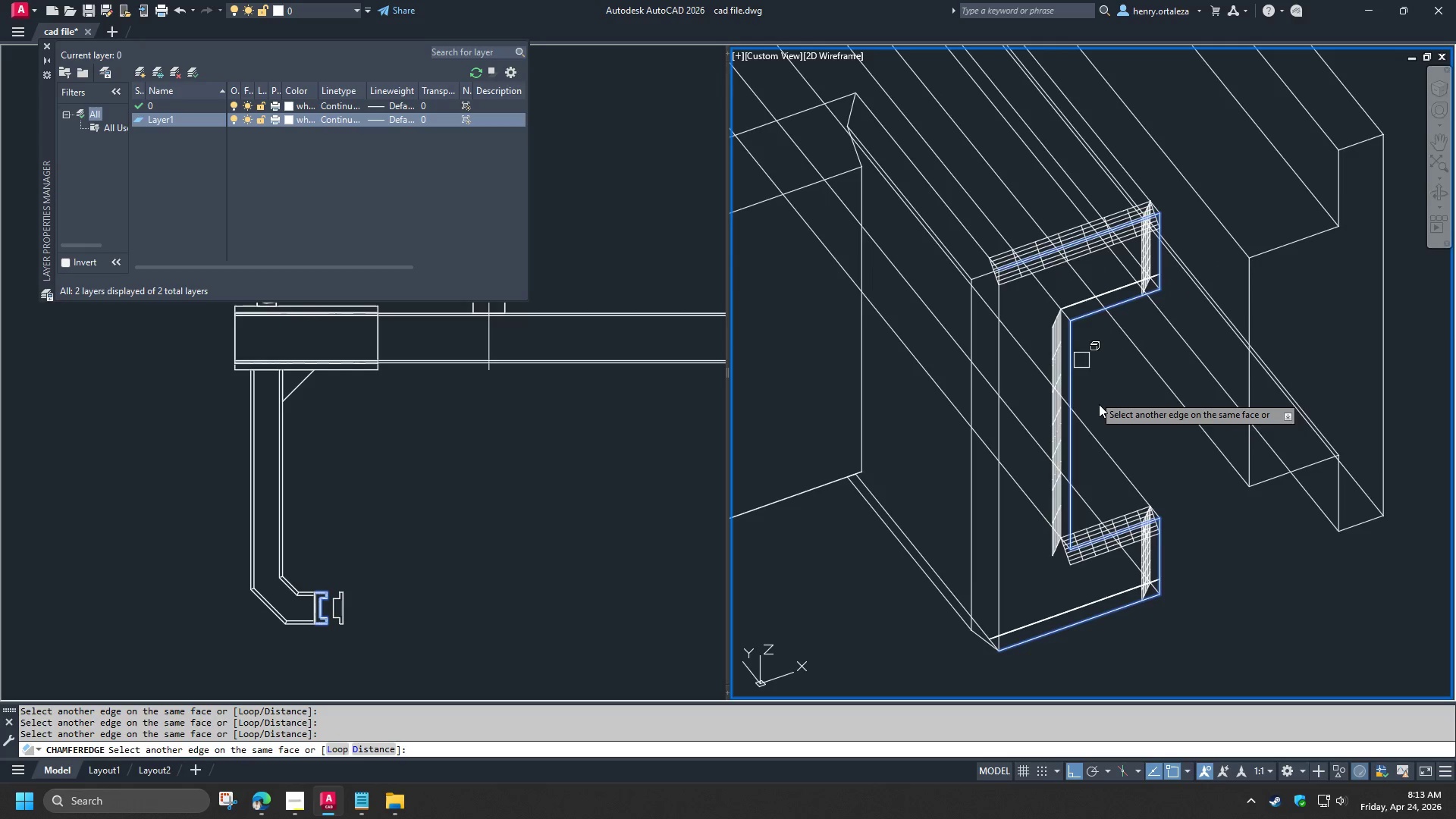 
scroll: coordinate [1101, 416], scroll_direction: down, amount: 1.0
 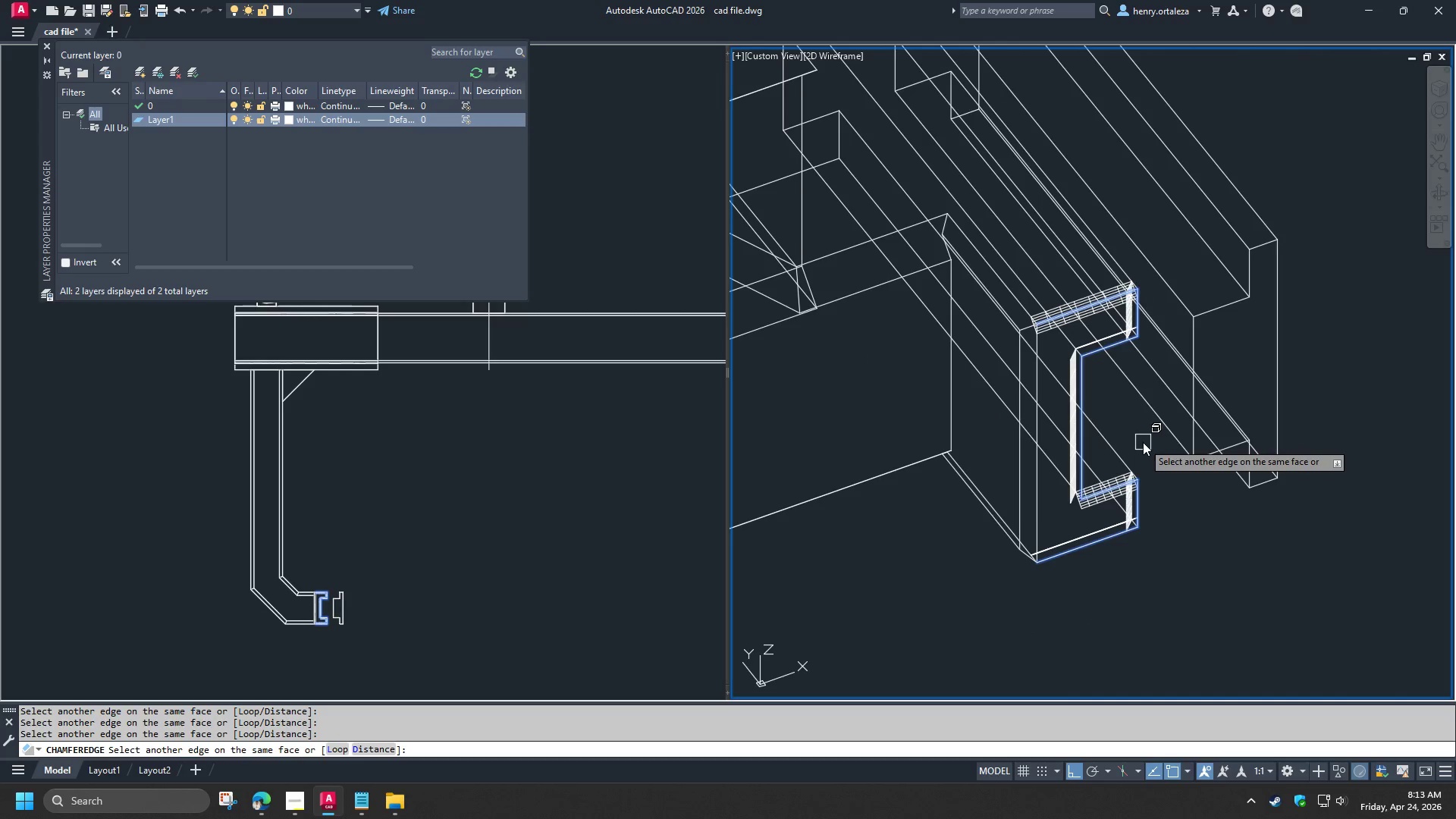 
key(Space)
 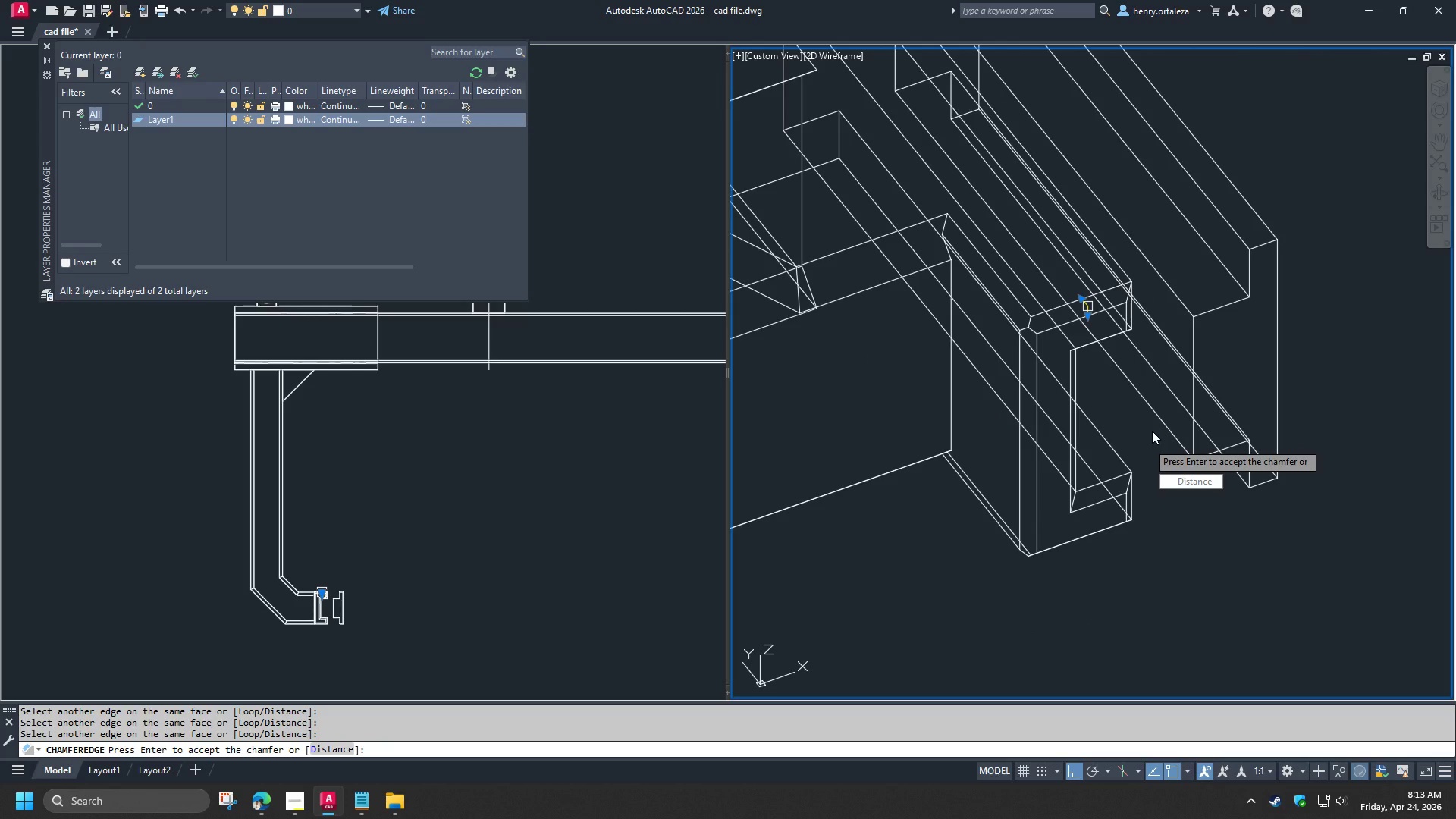 
key(Space)
 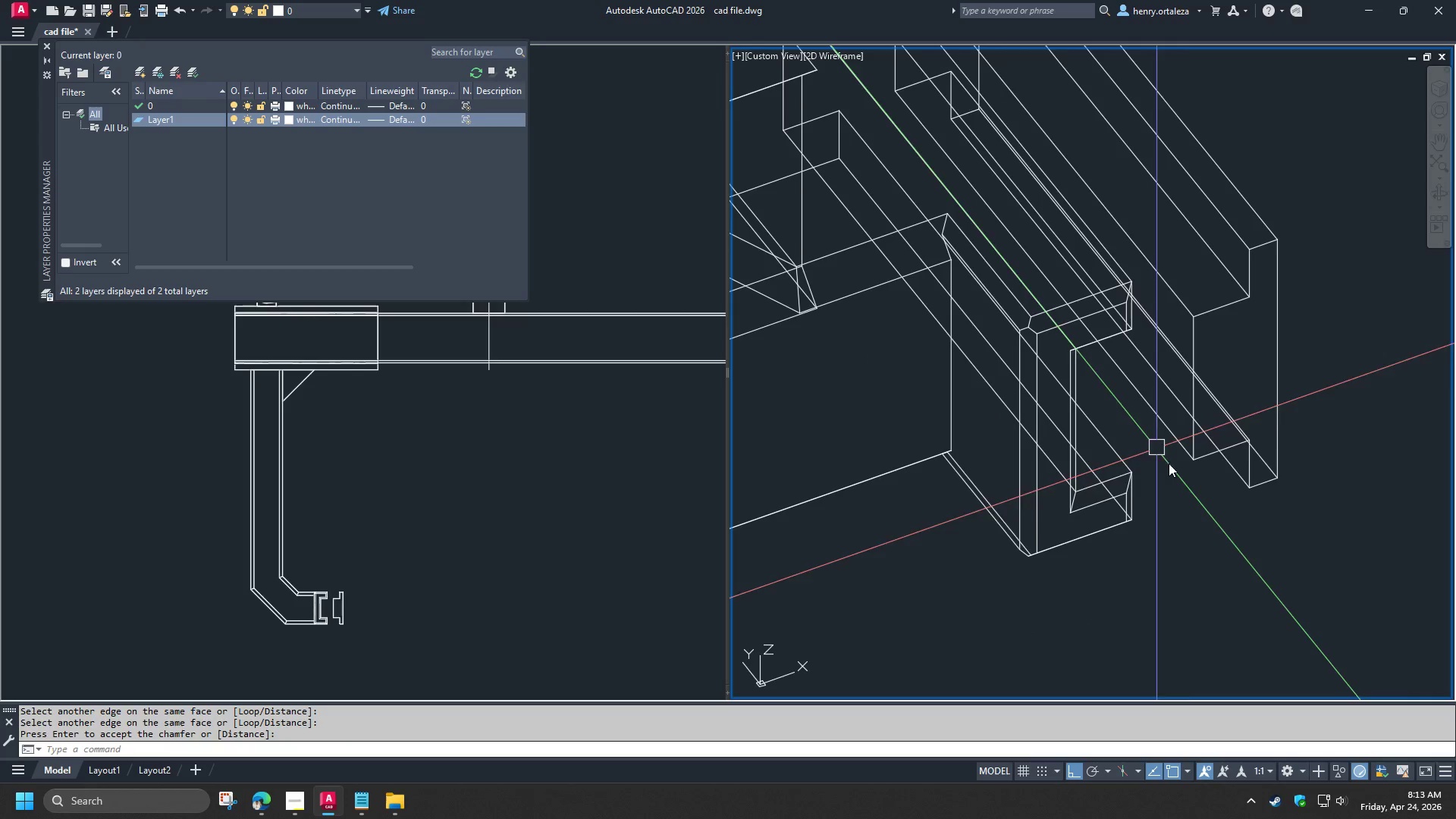 
hold_key(key=ShiftLeft, duration=1.5)
 